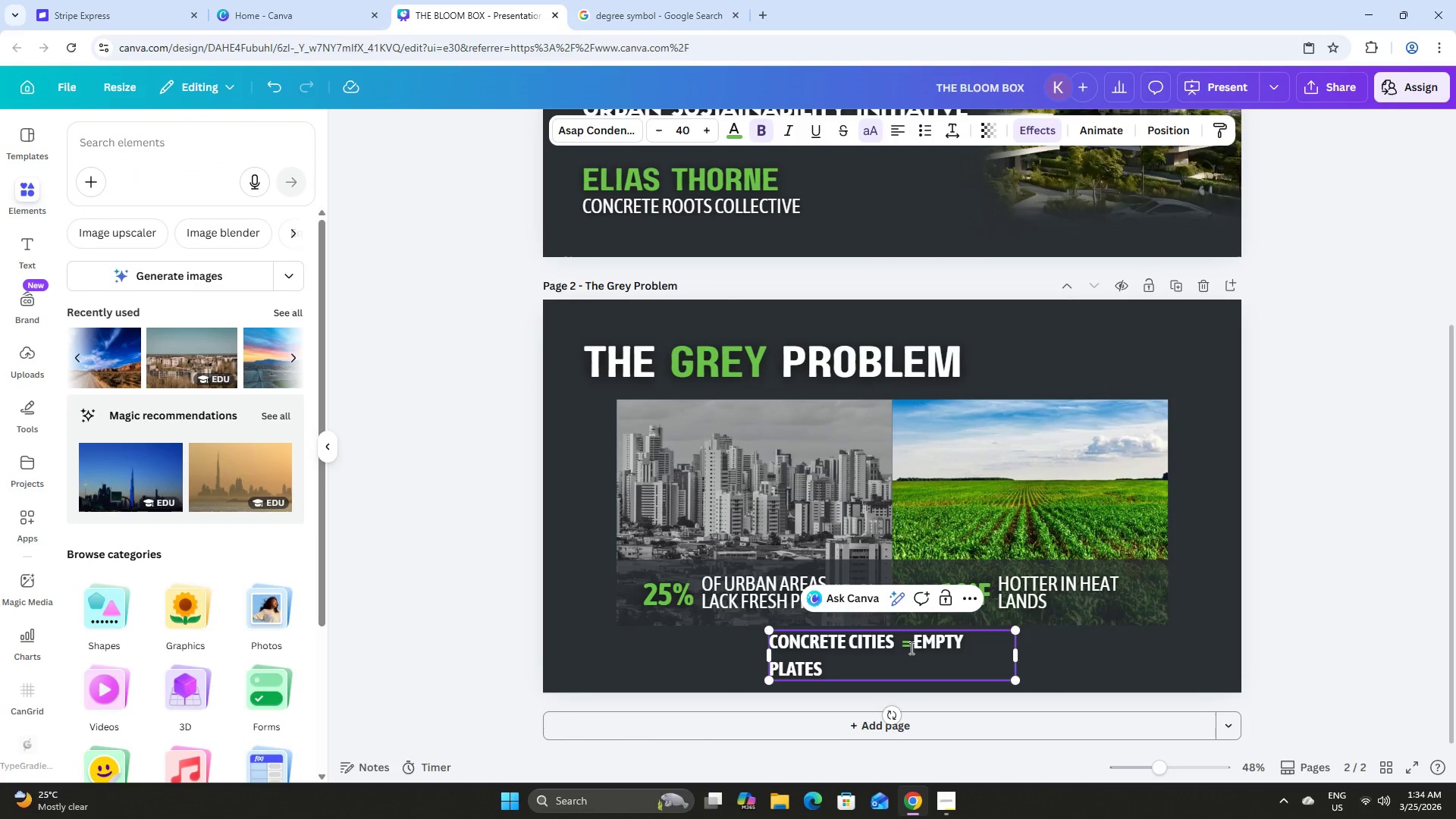 
left_click([912, 647])
 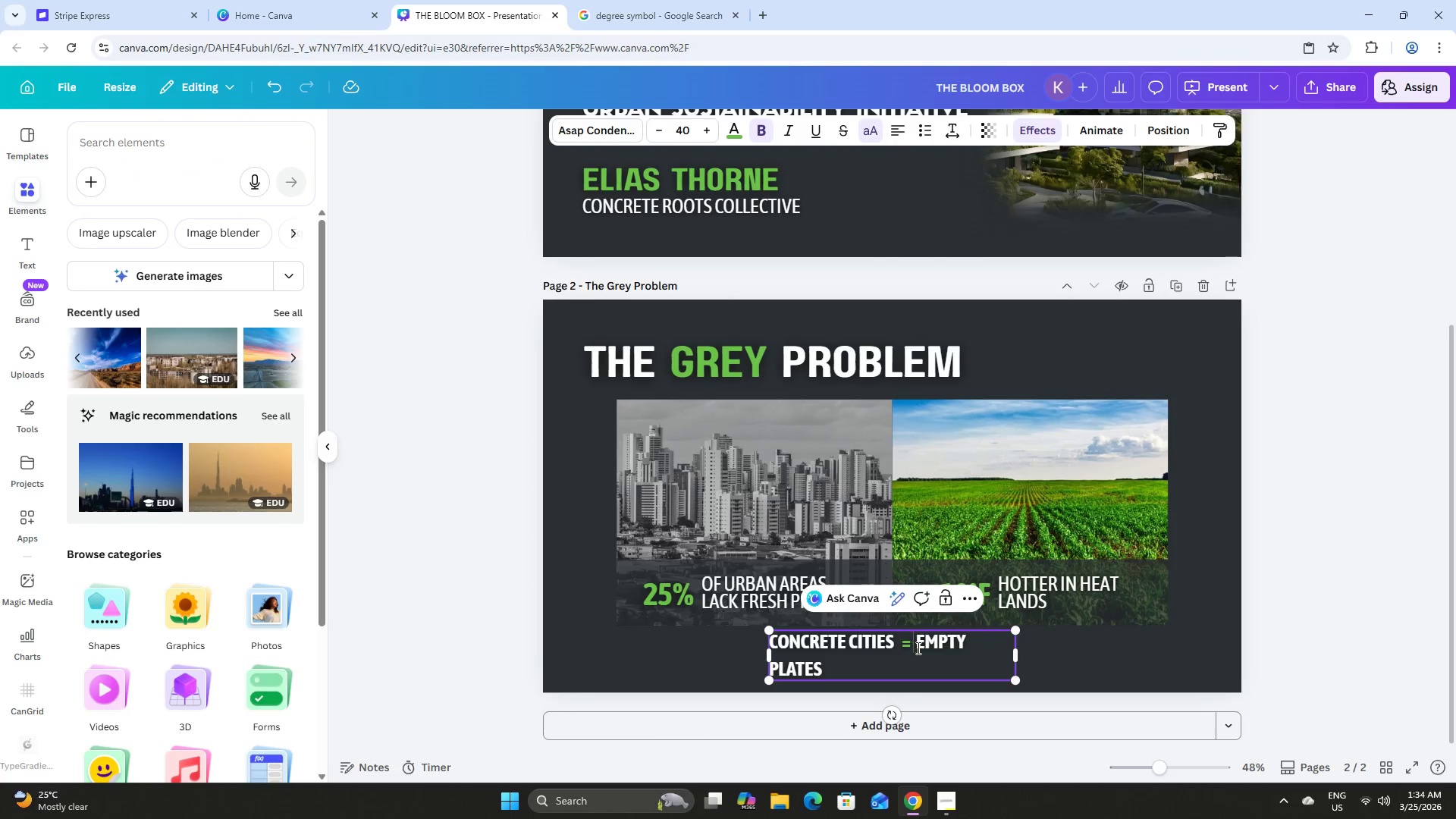 
key(Space)
 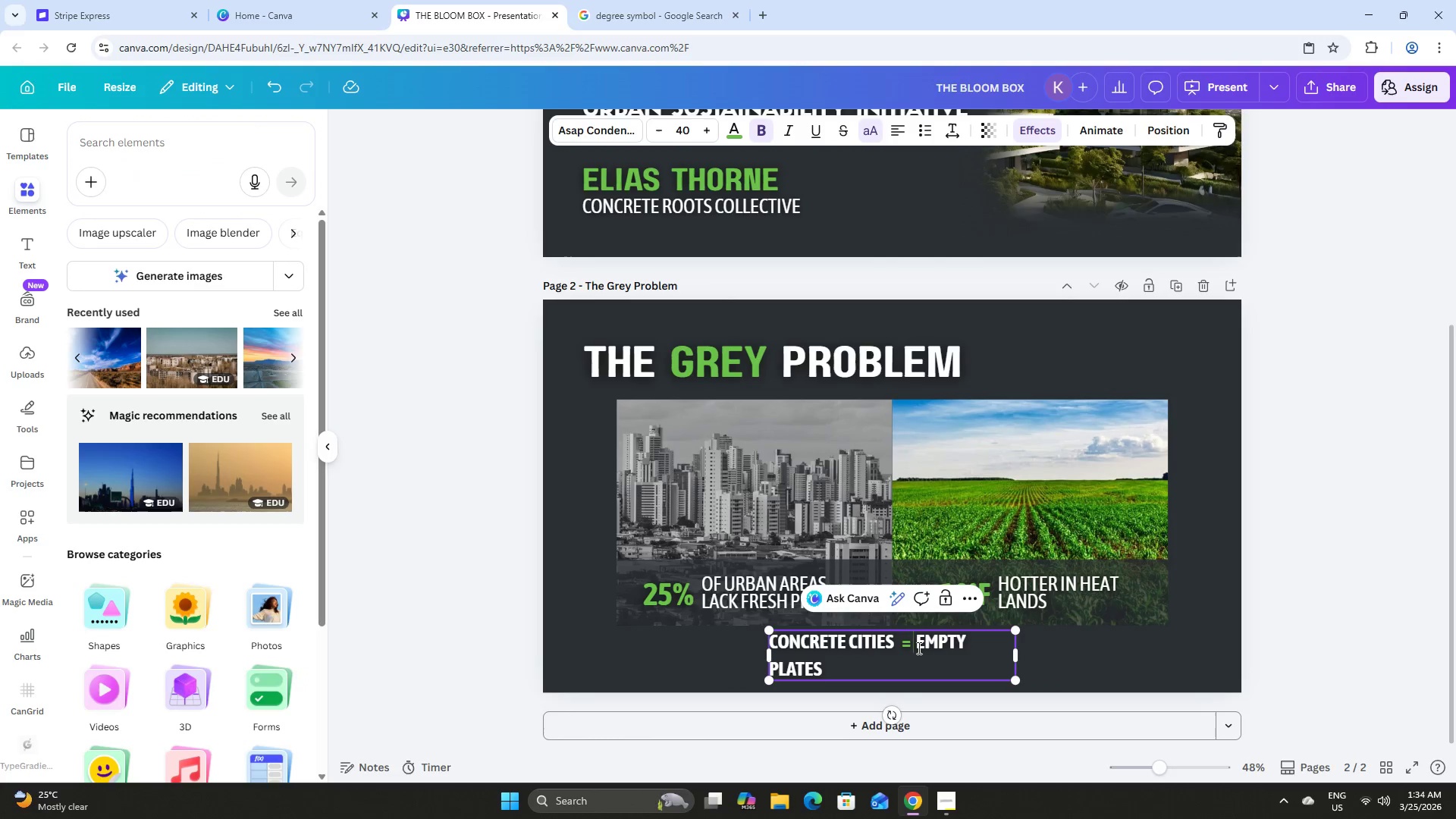 
key(Space)
 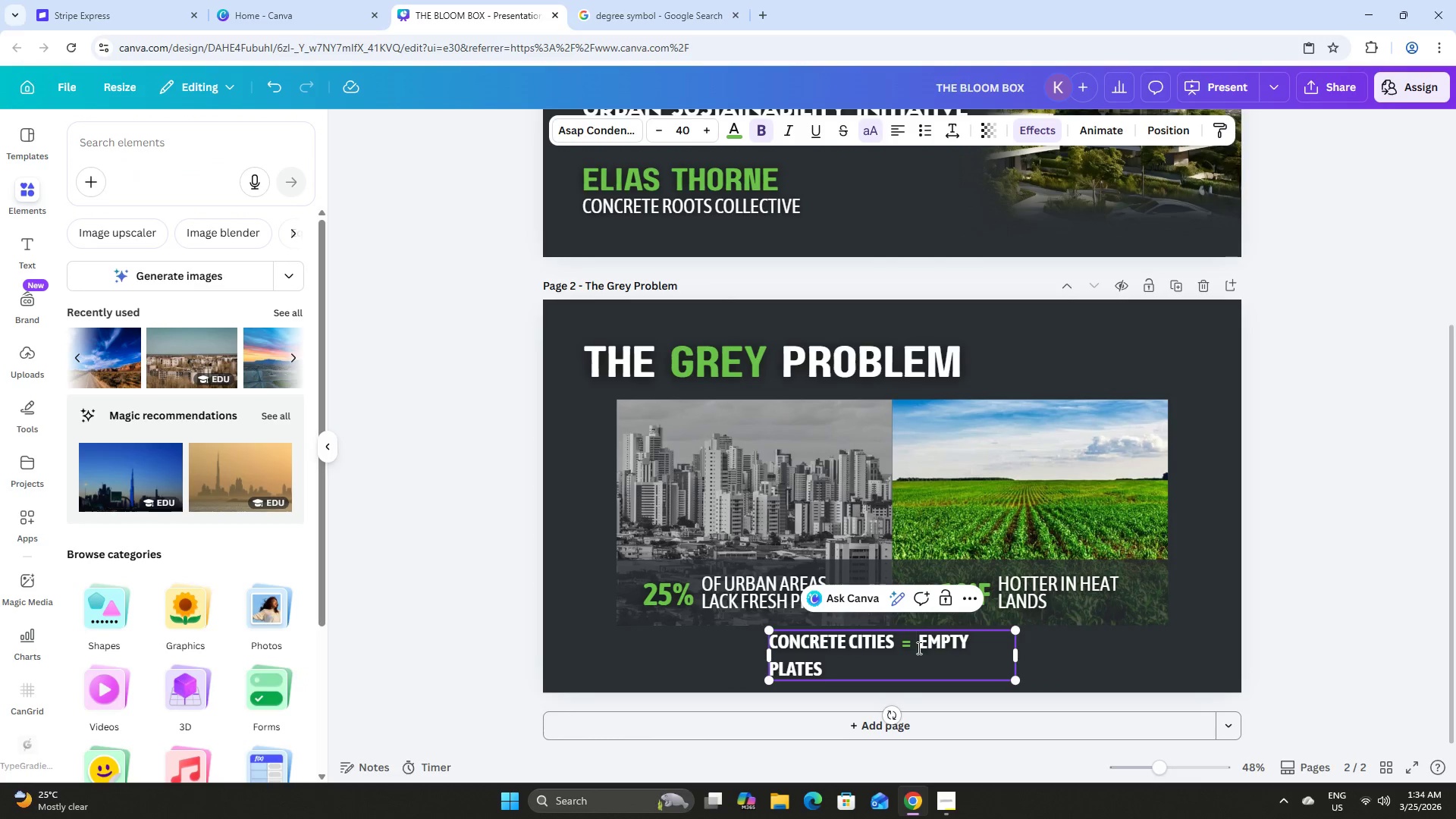 
key(Backspace)
 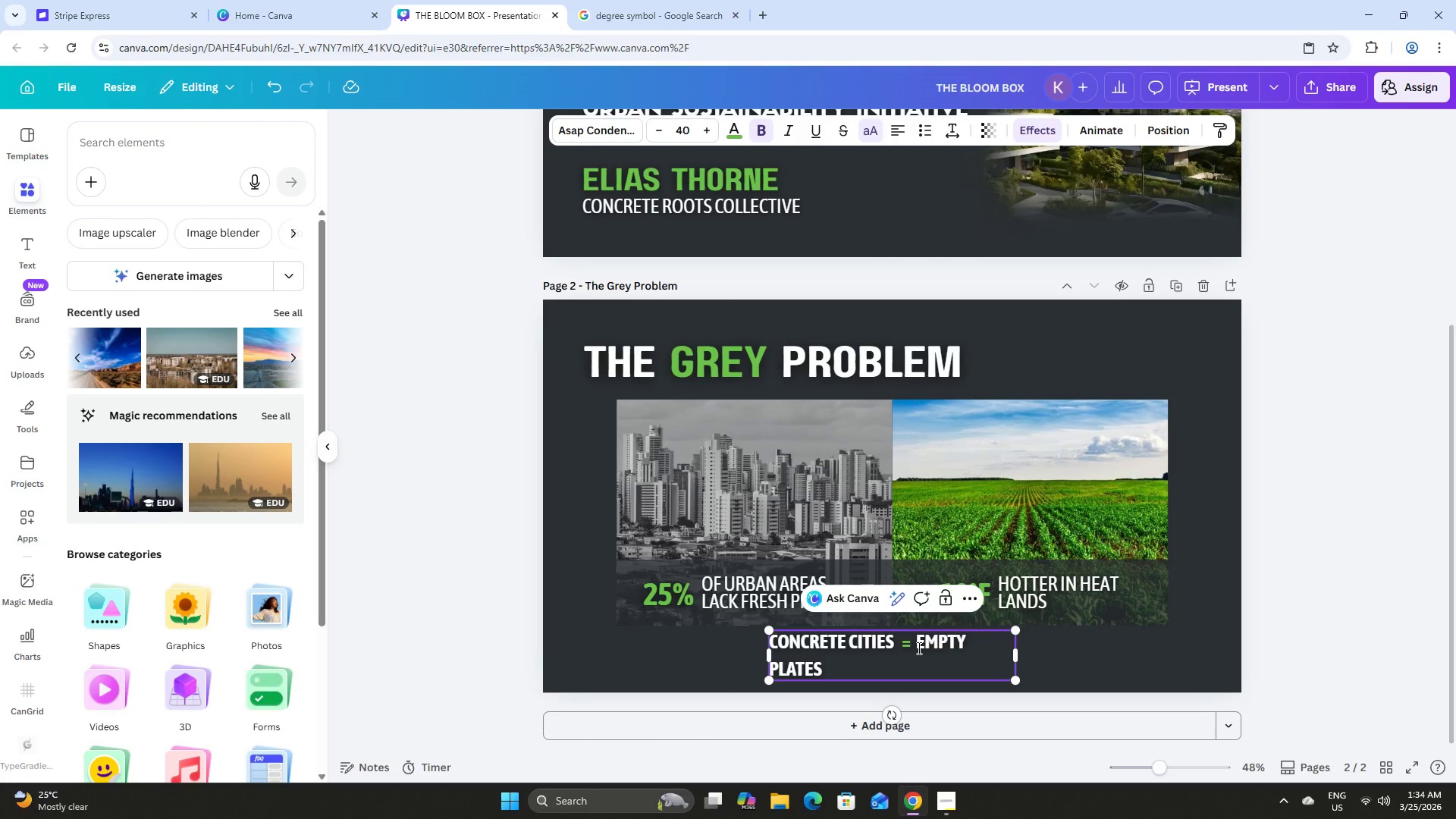 
key(Shift+ShiftLeft)
 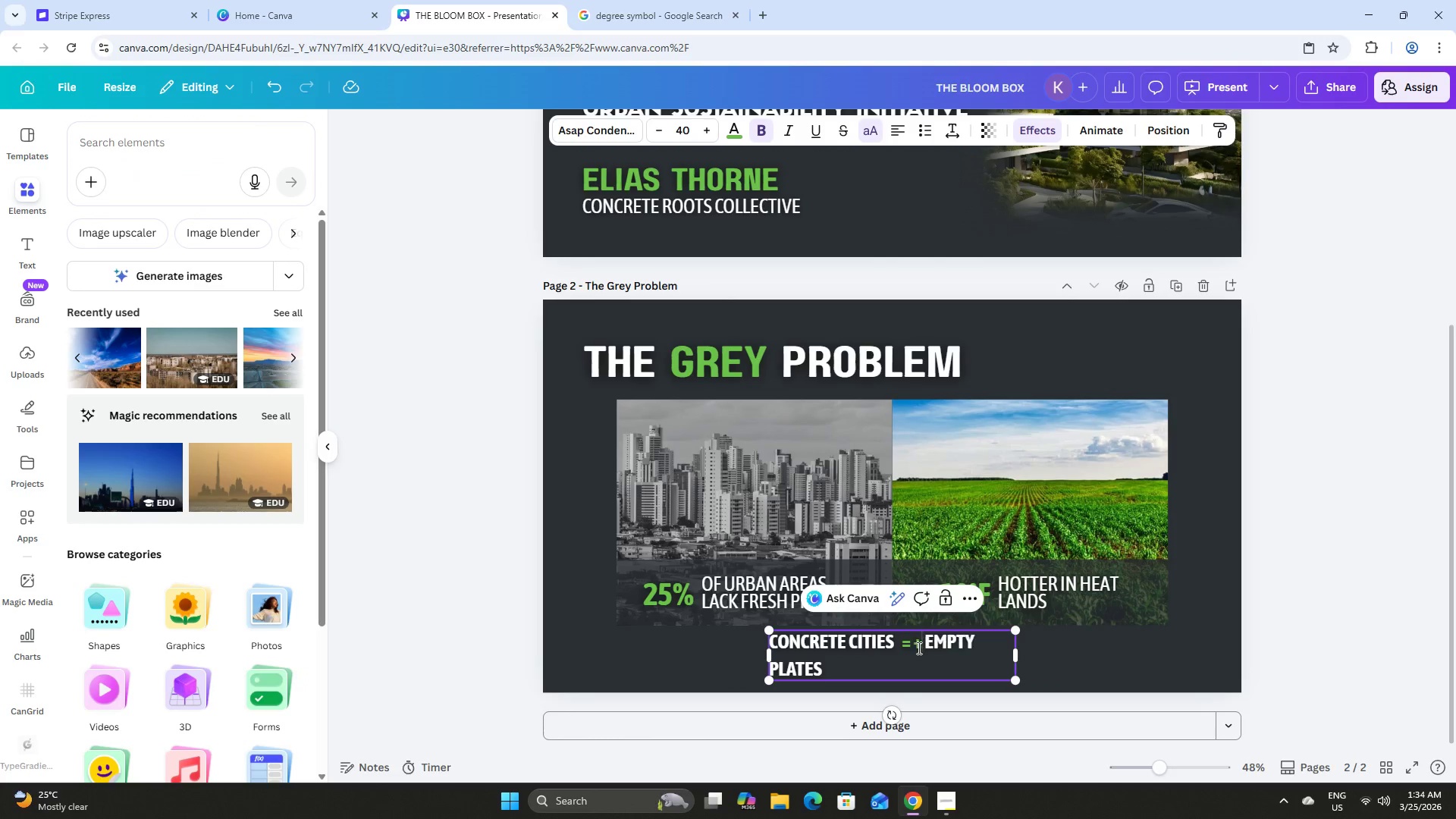 
key(Shift+Equal)
 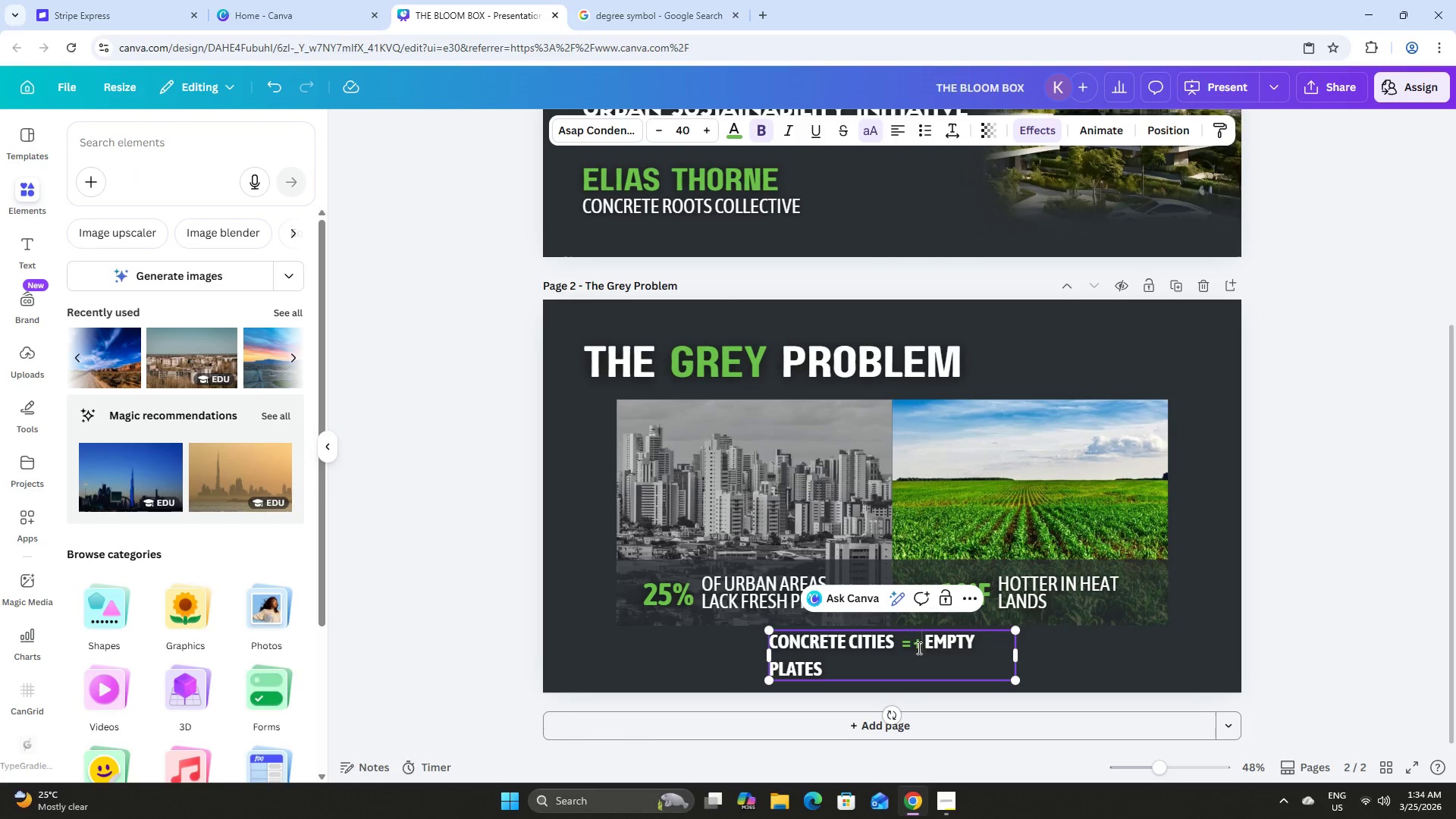 
key(Backspace)
 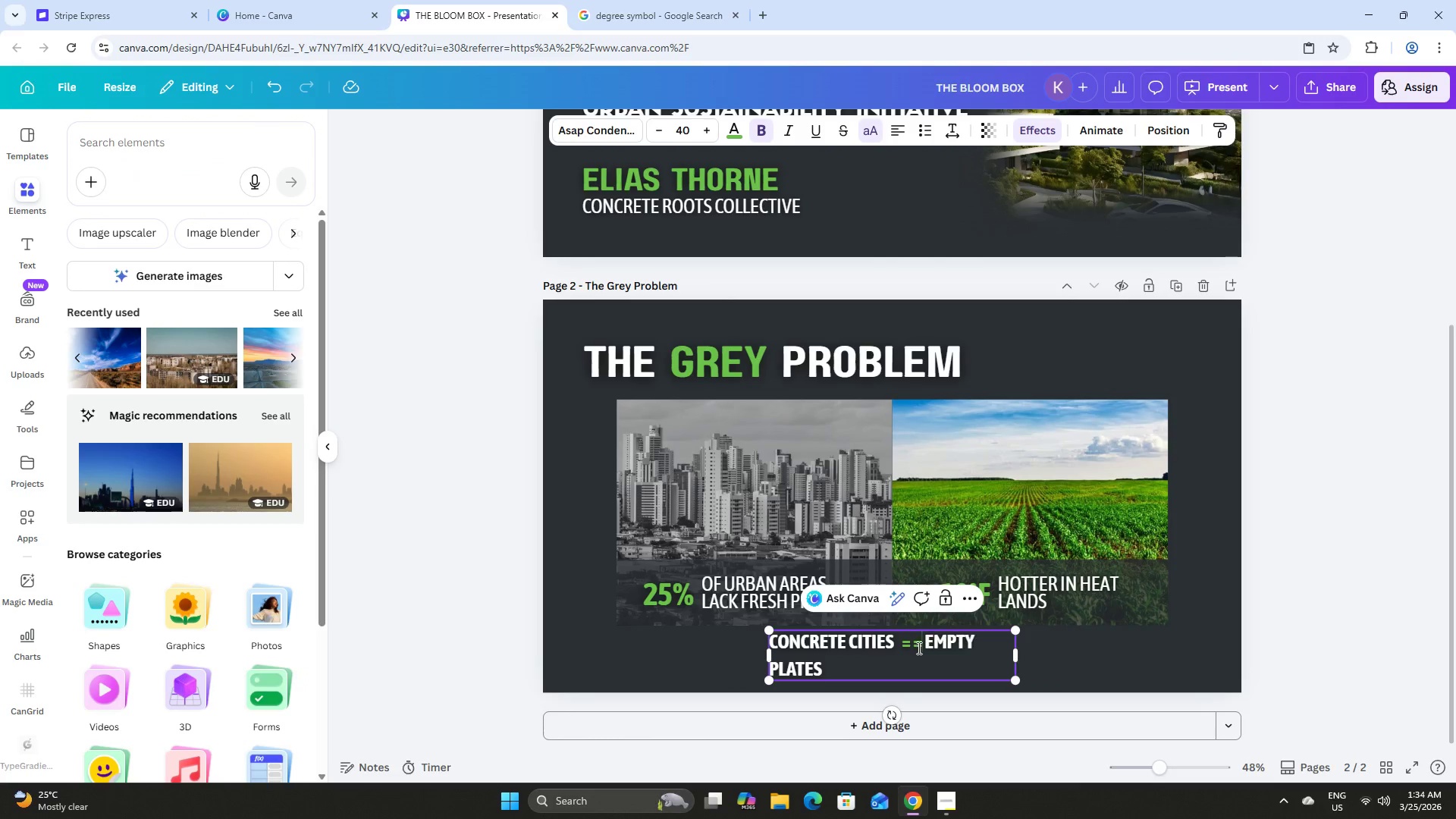 
key(Equal)
 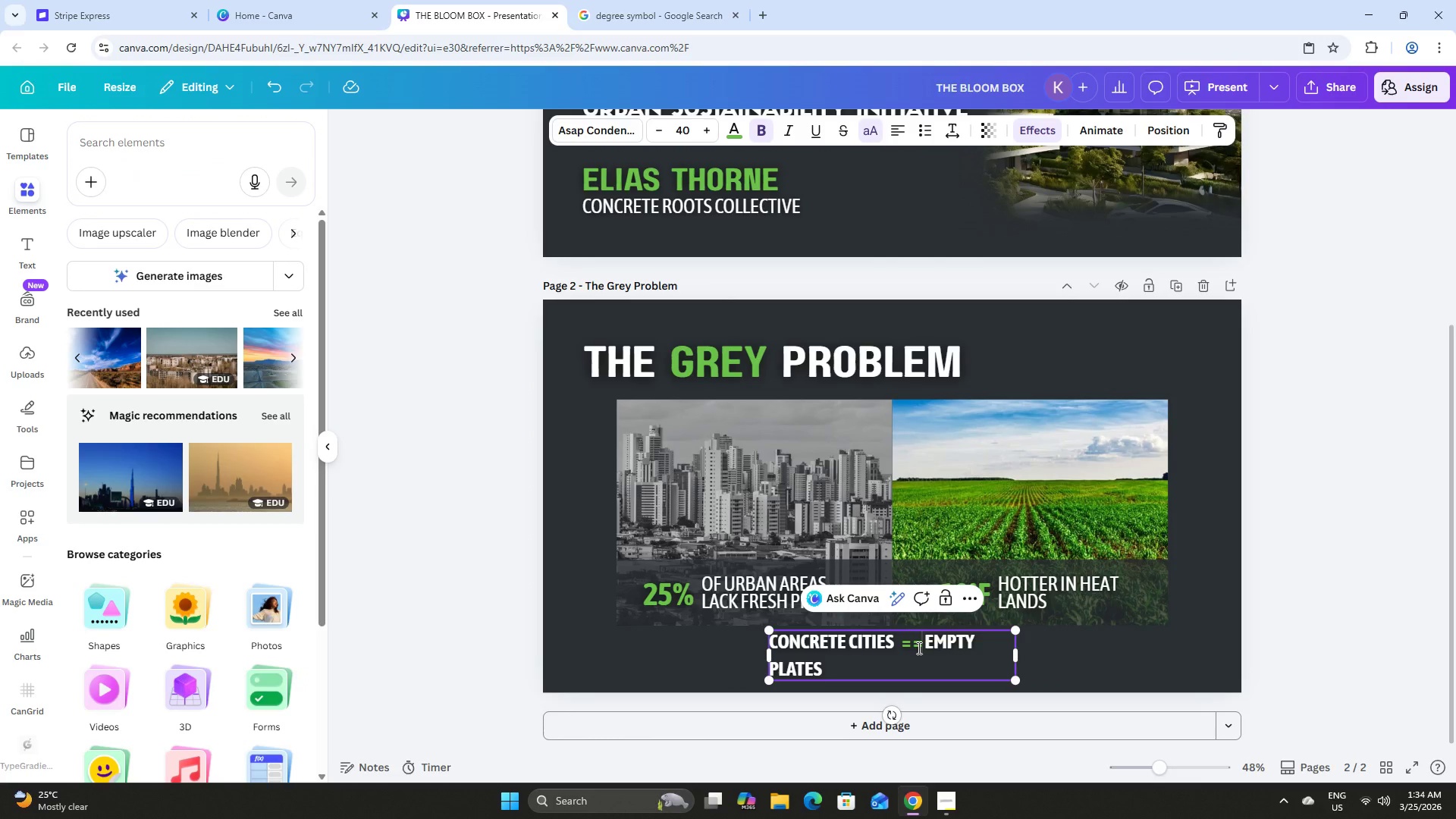 
key(Backspace)
 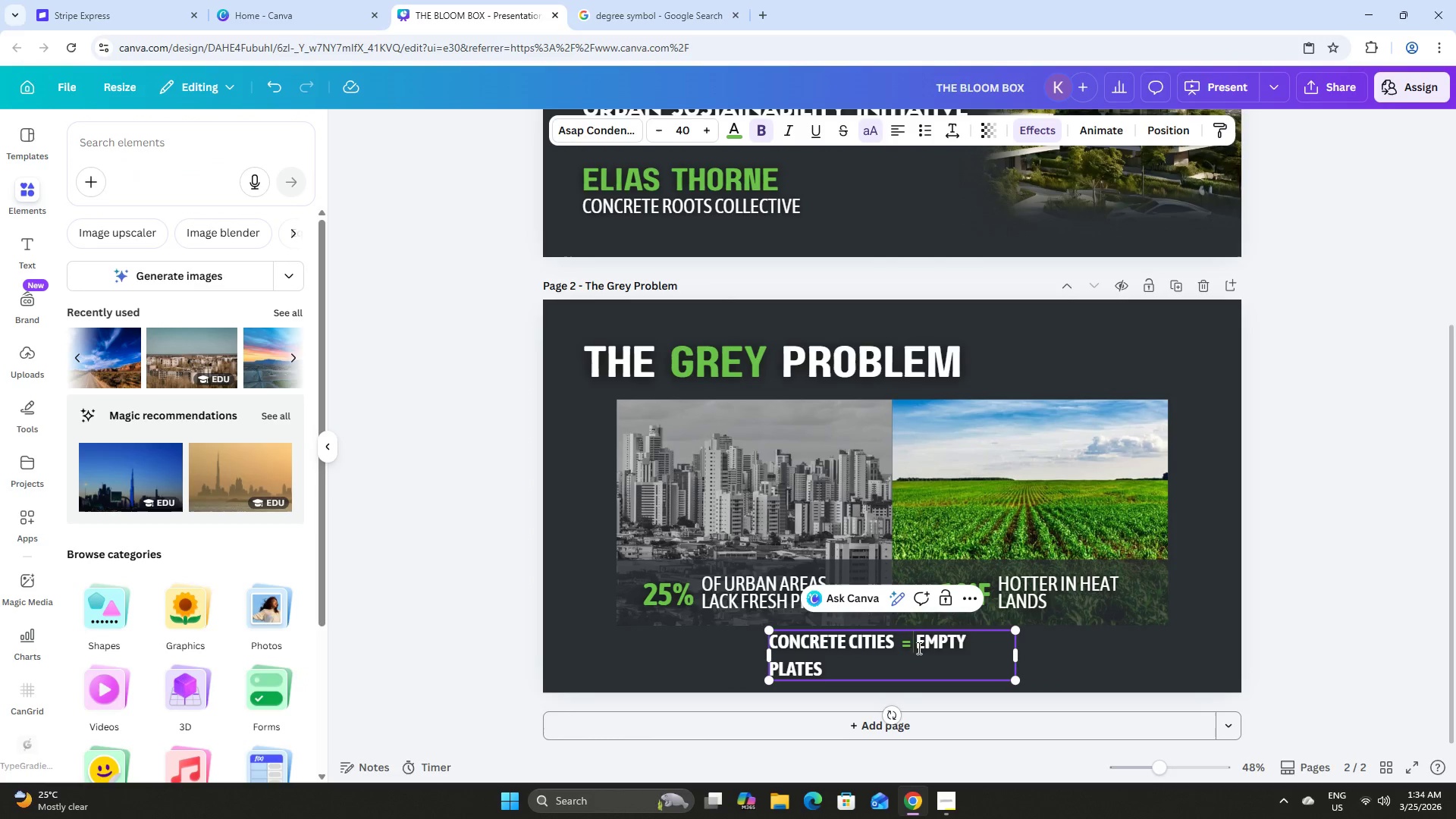 
key(Backspace)
 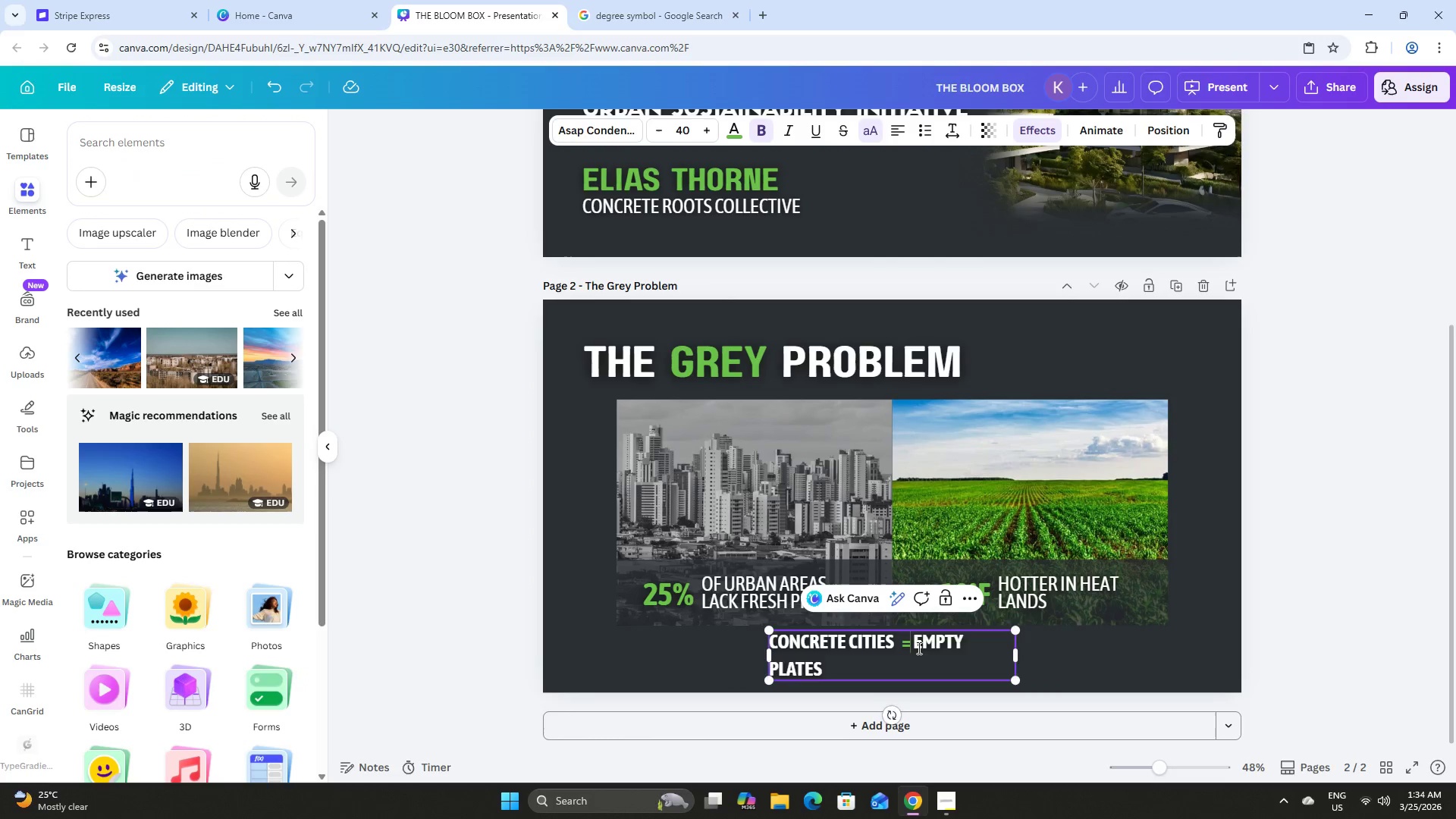 
key(Backspace)
 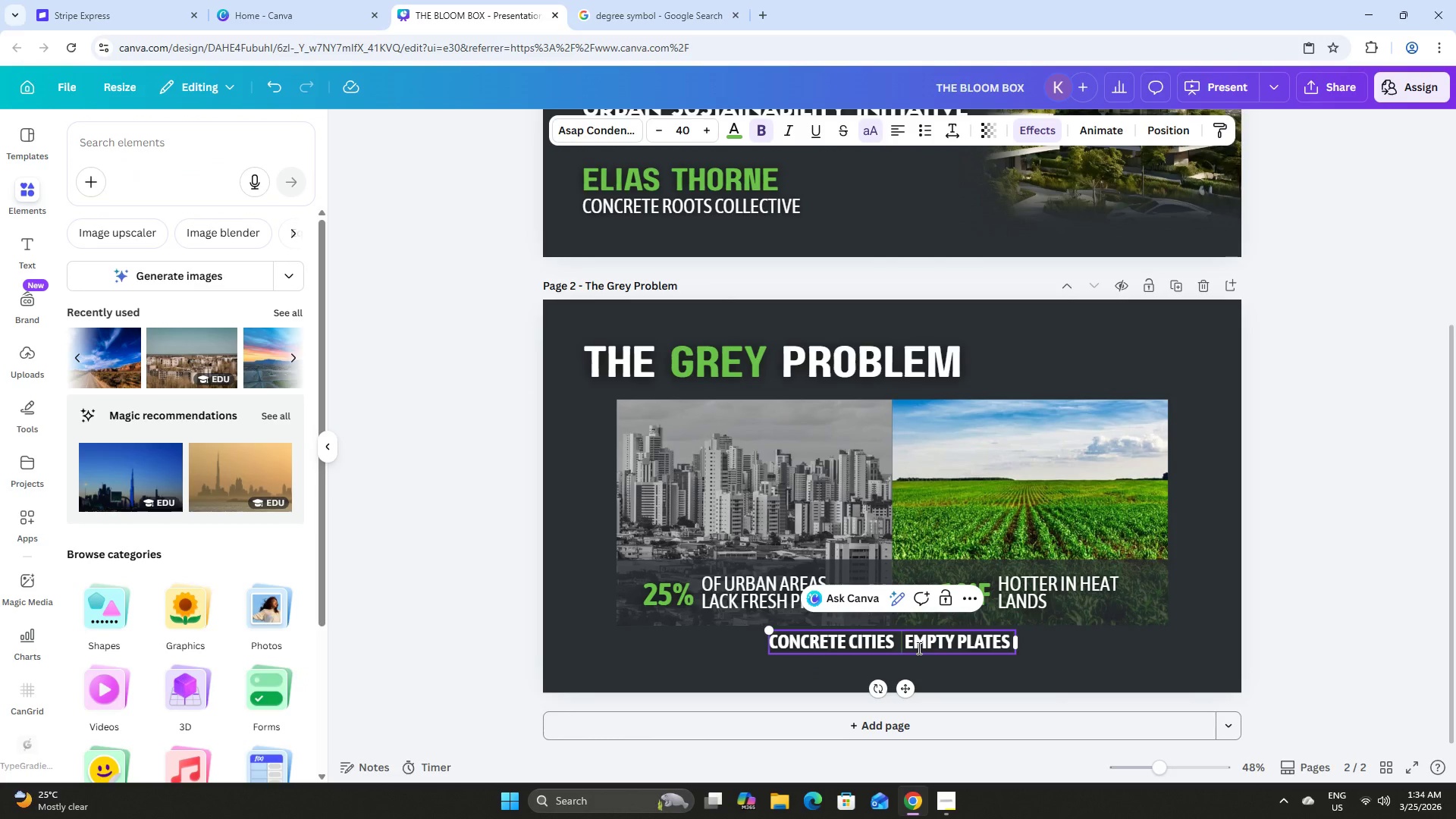 
key(Backspace)
 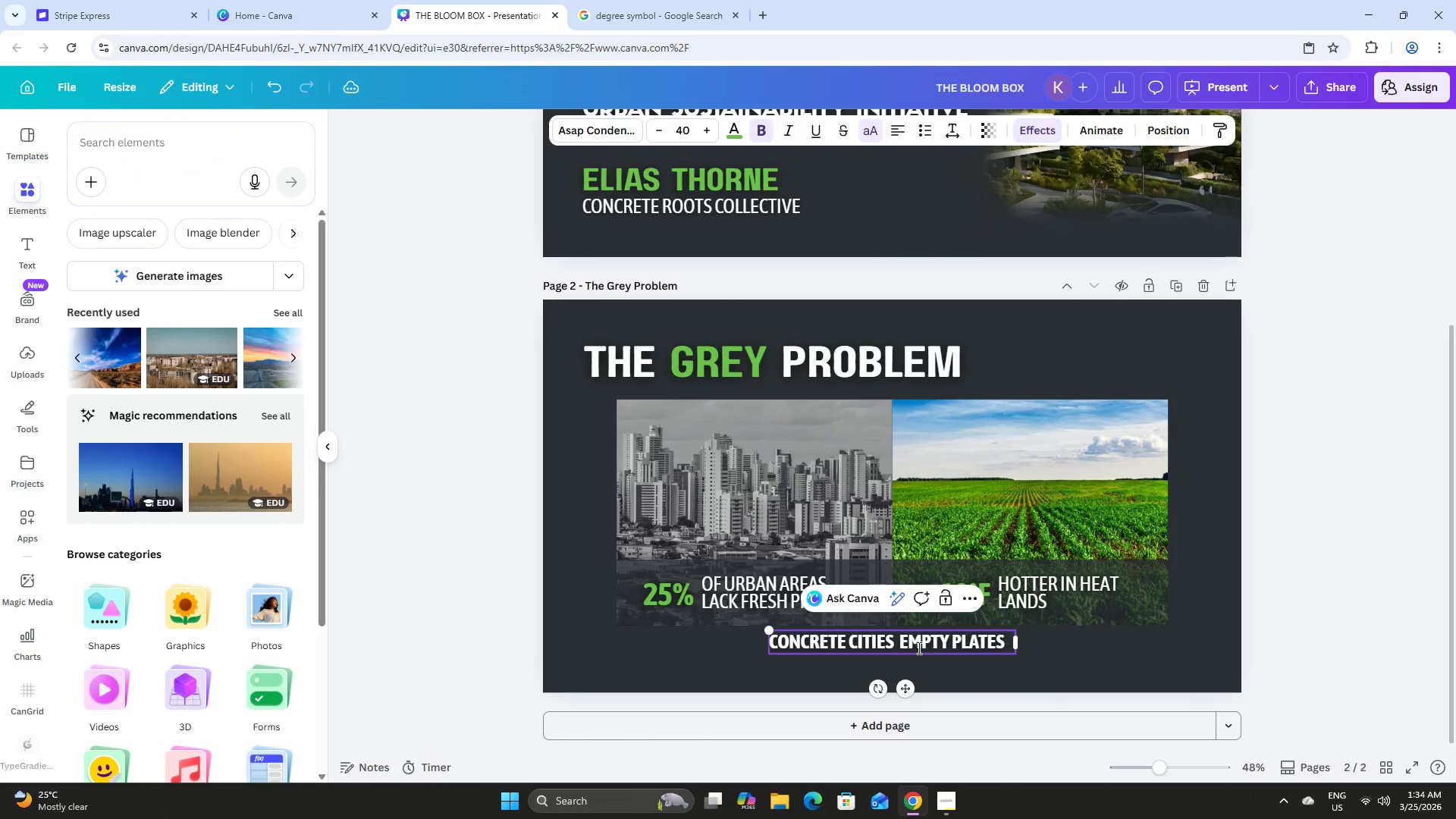 
key(Backspace)
 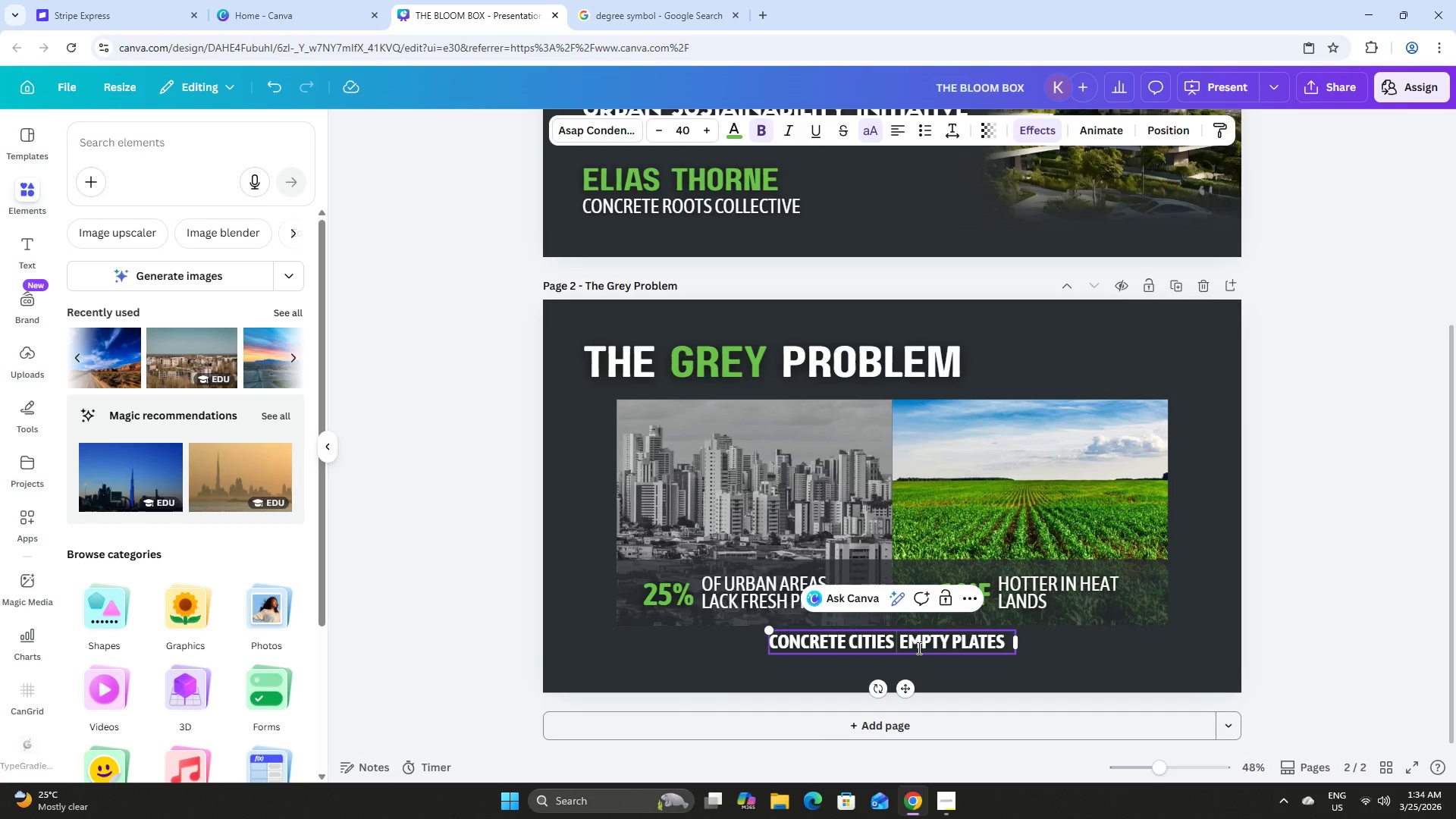 
hold_key(key=ShiftLeft, duration=0.38)
 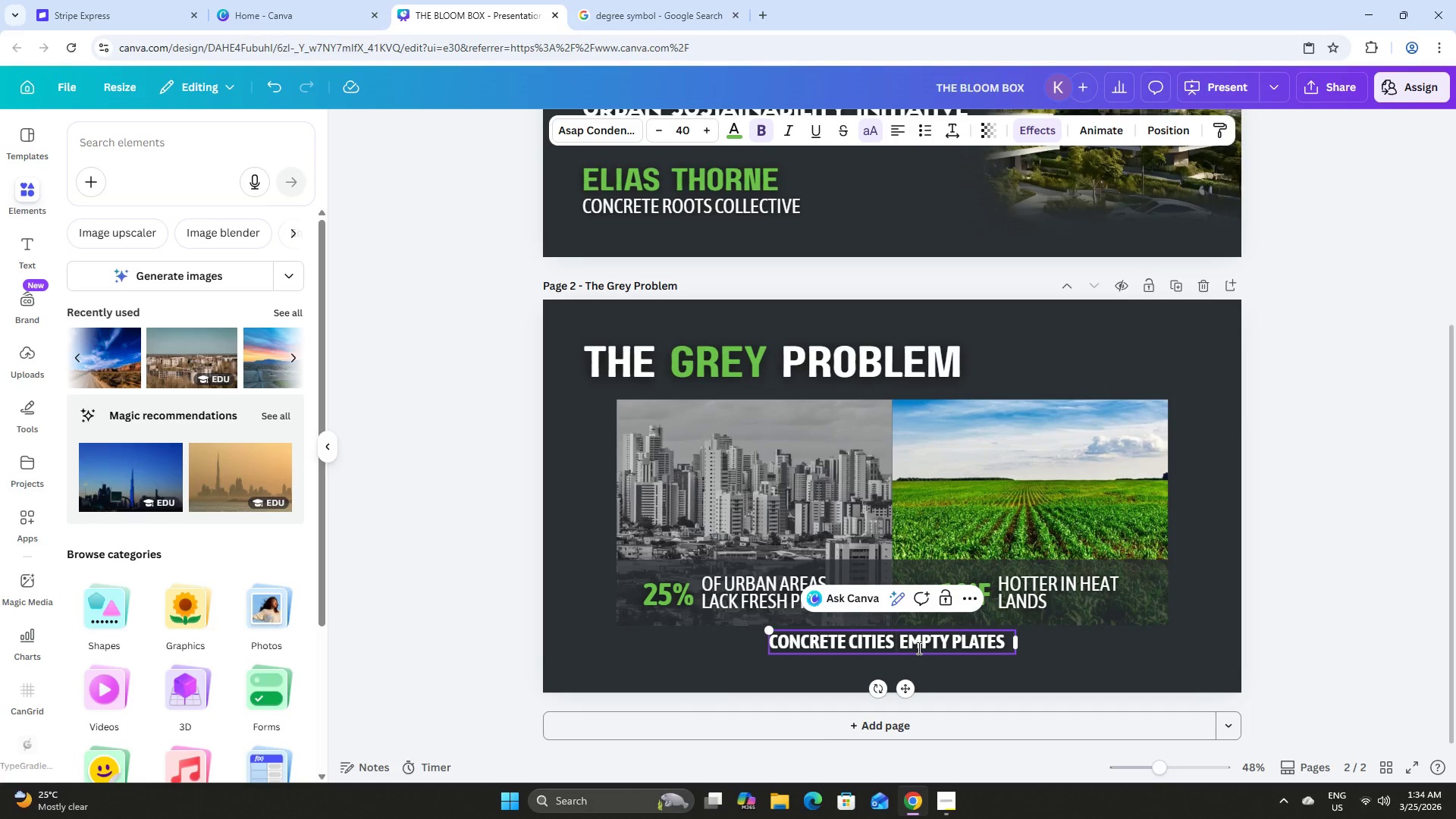 
key(Control+Z)
 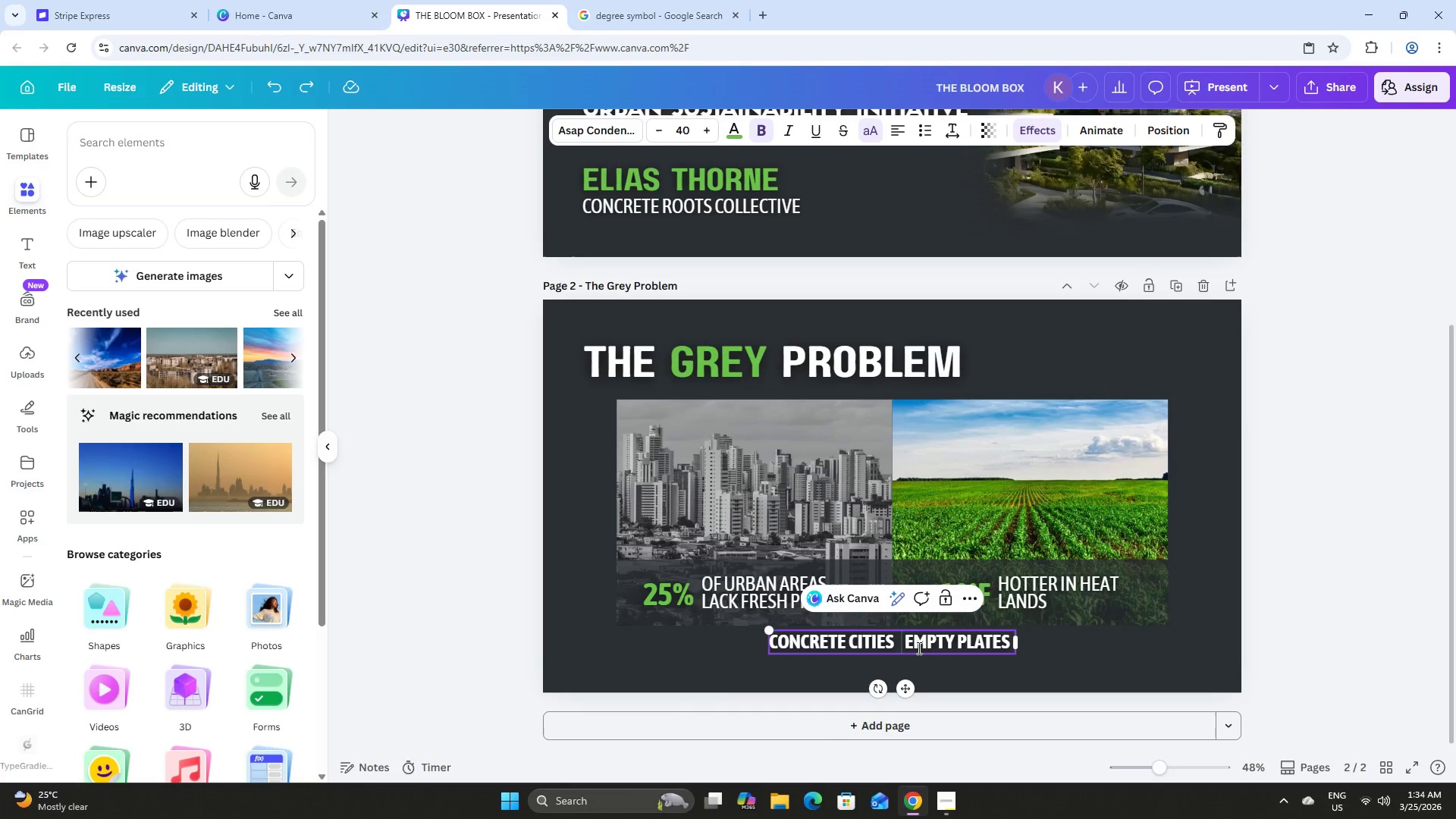 
key(Control+Z)
 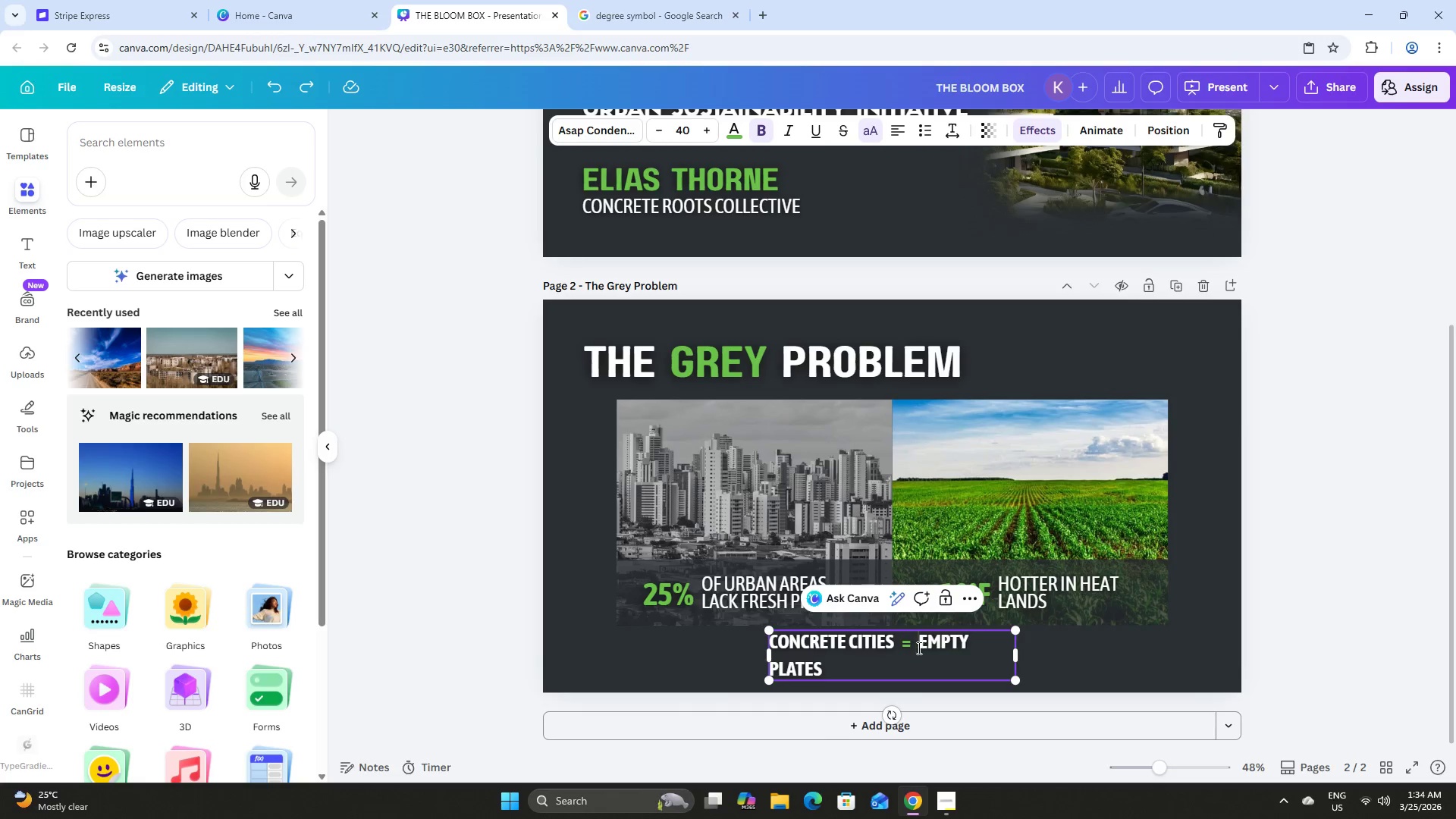 
key(Control+Z)
 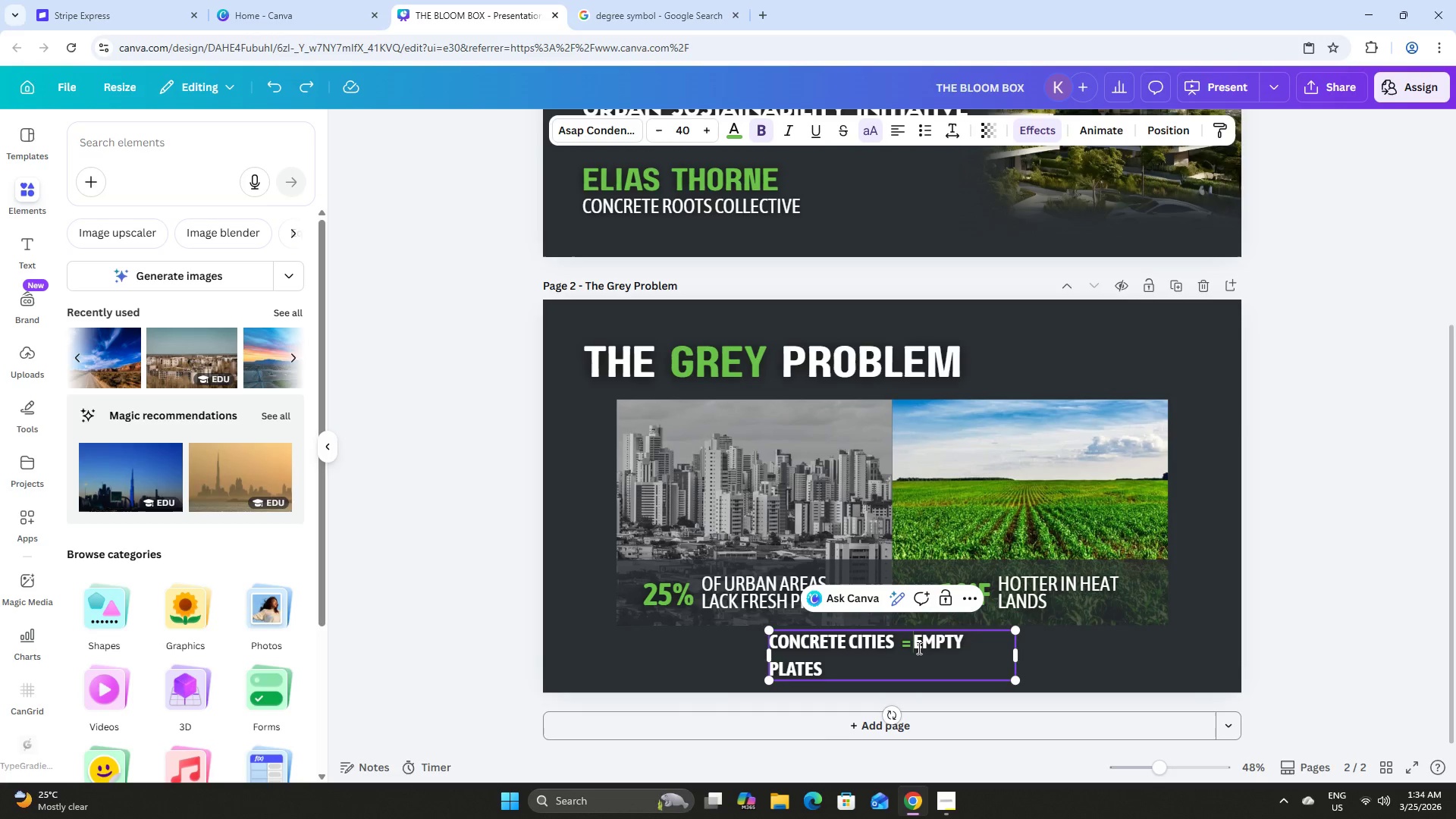 
key(Control+Z)
 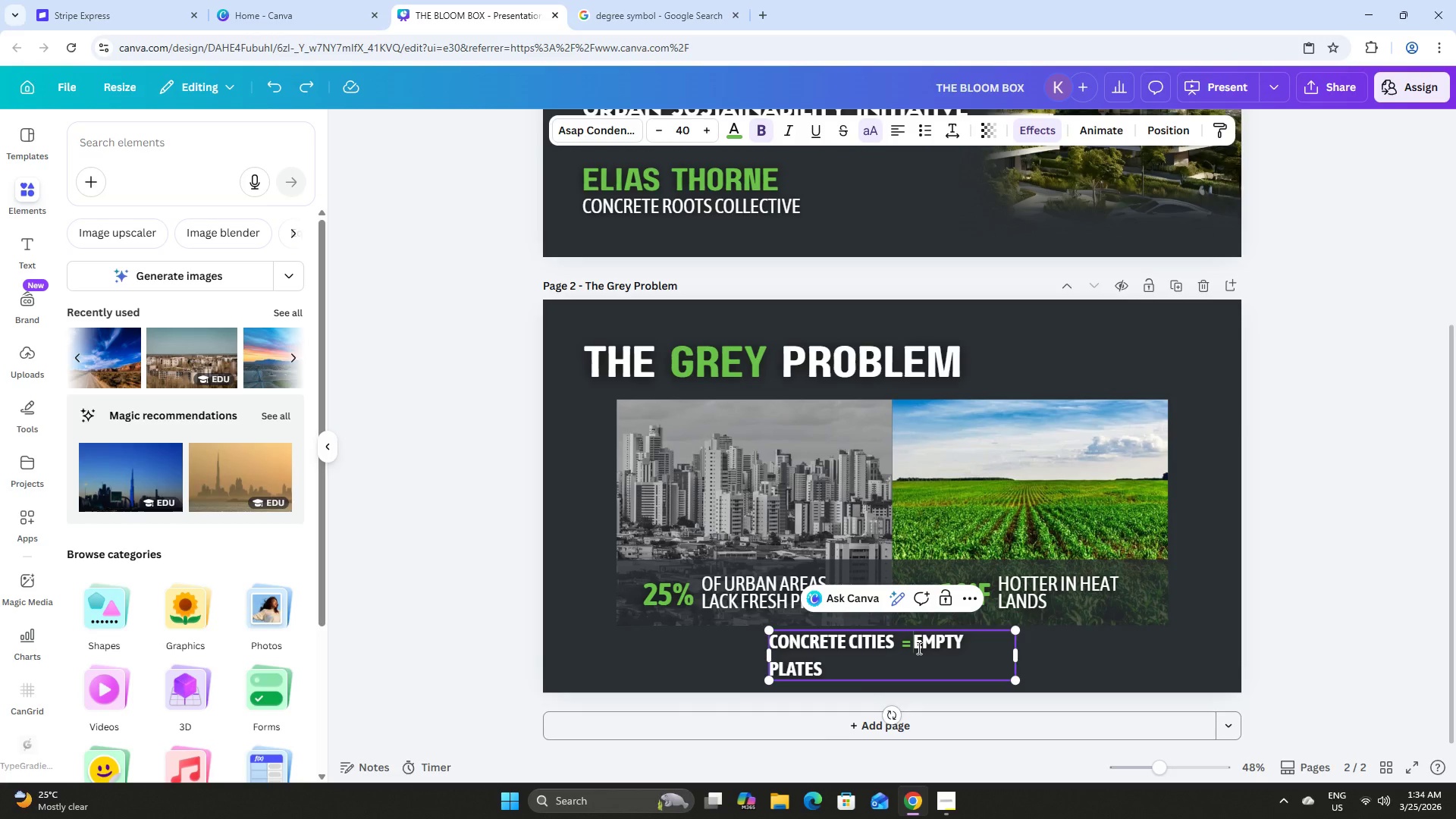 
key(Control+Z)
 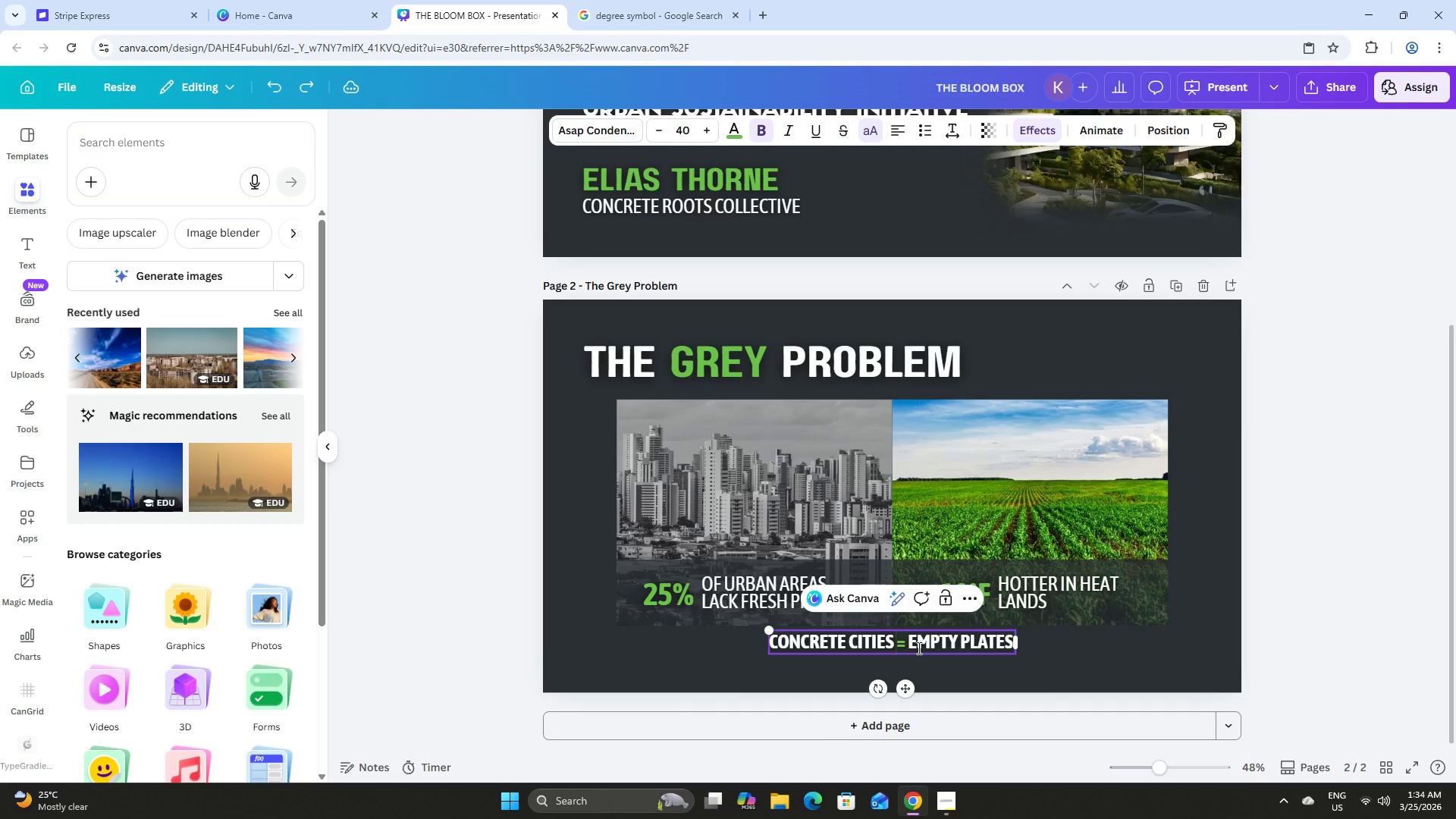 
key(Control+Z)
 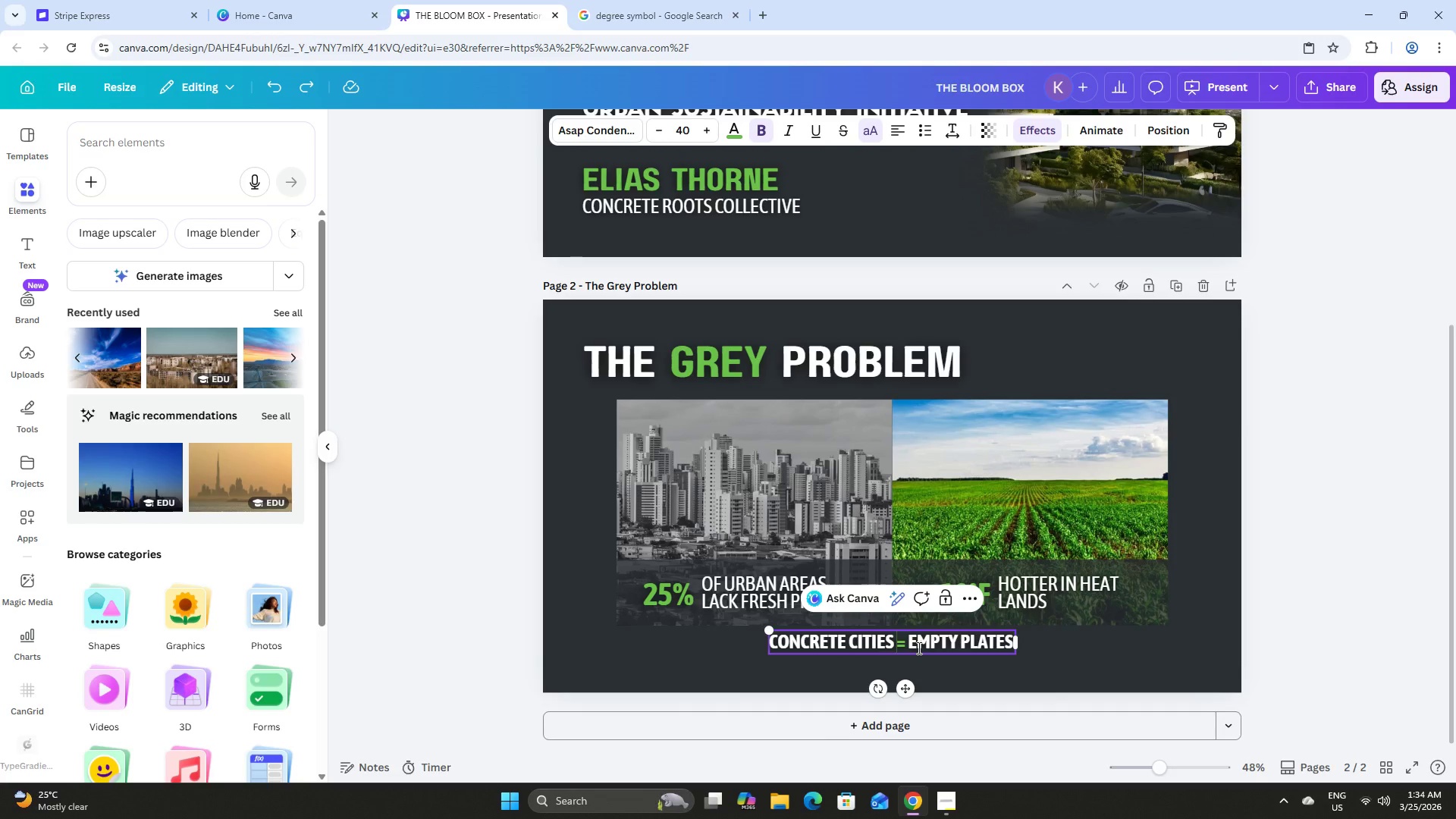 
key(Control+Z)
 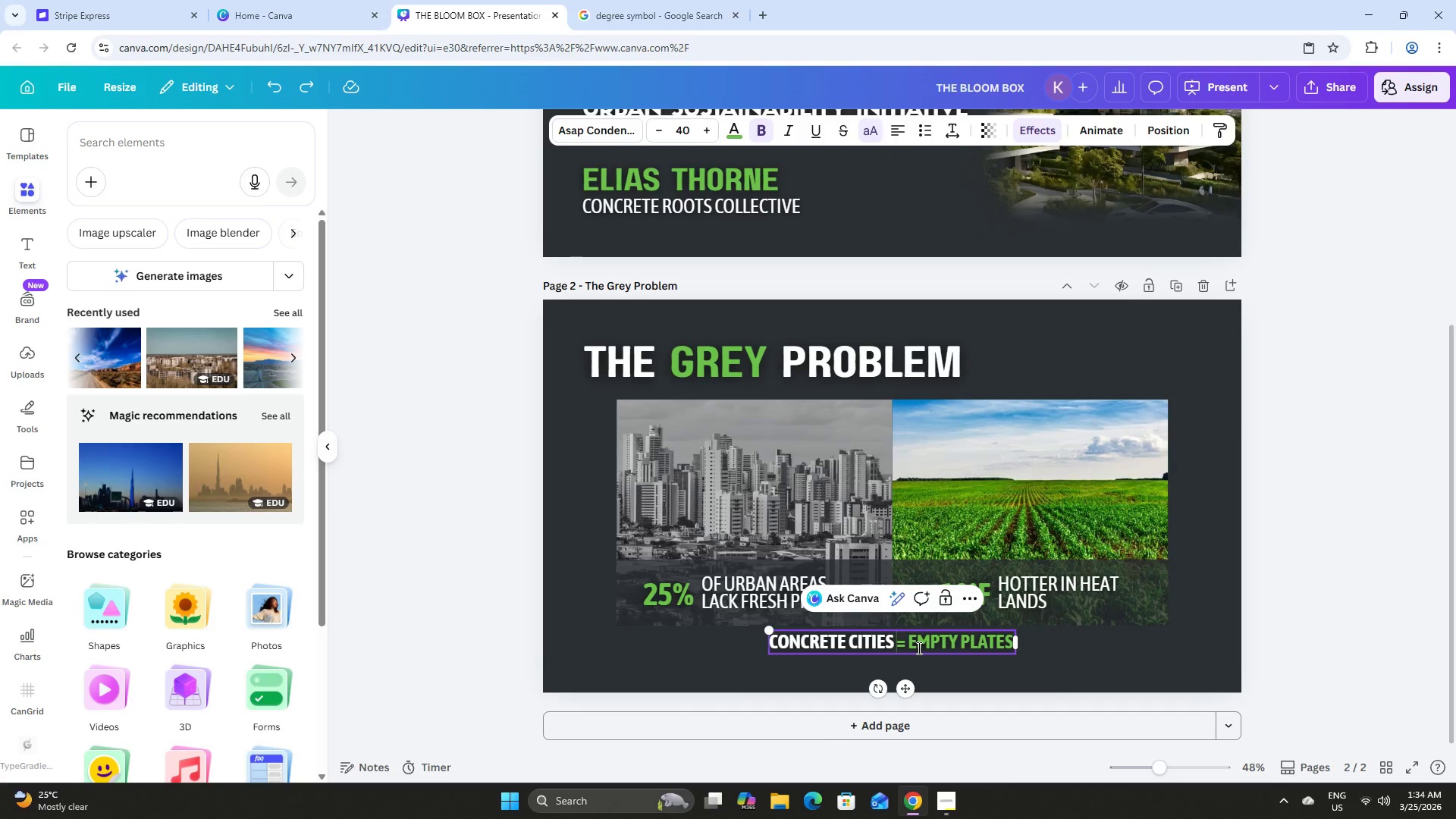 
key(Control+Y)
 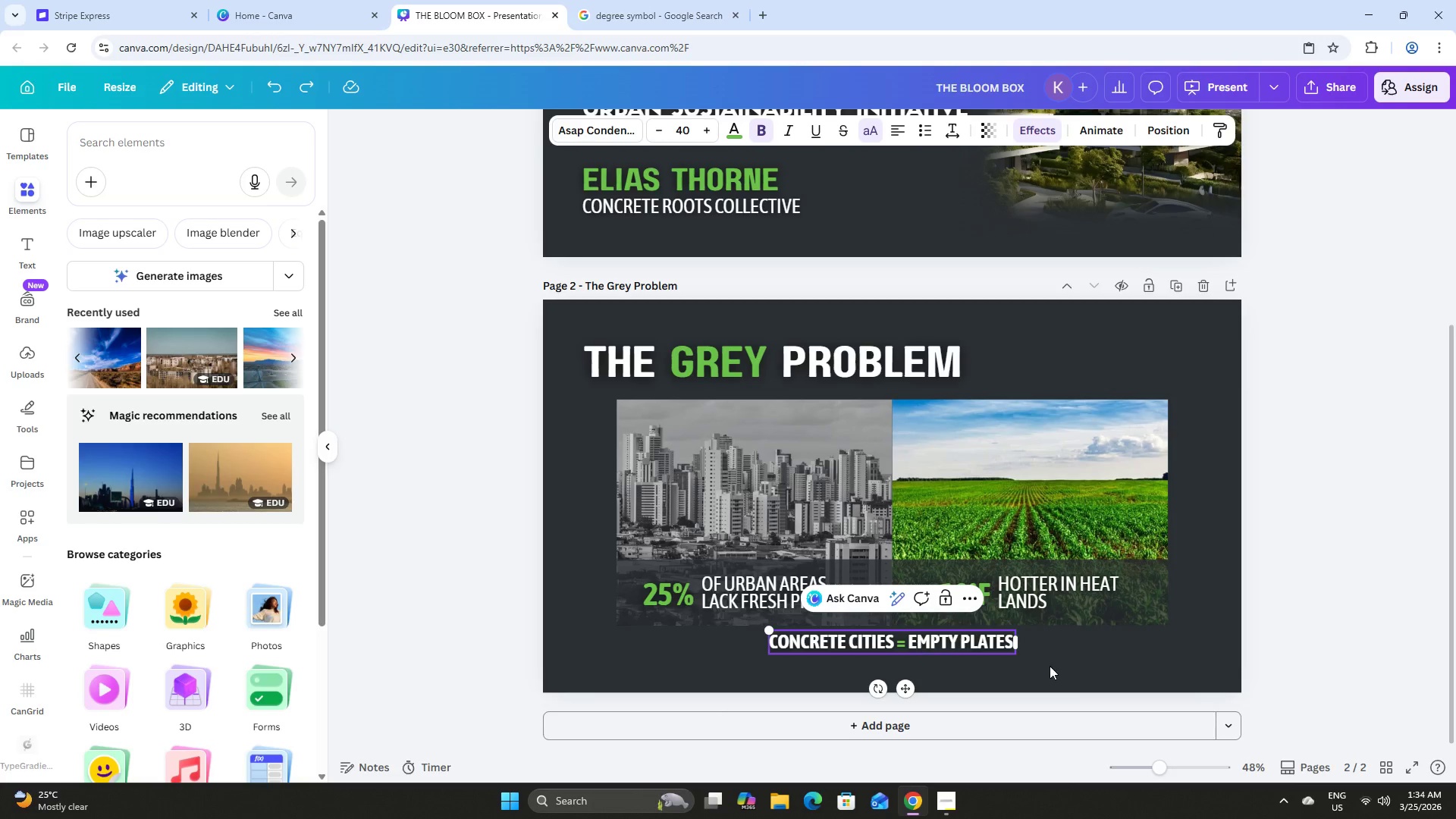 
left_click([1067, 659])
 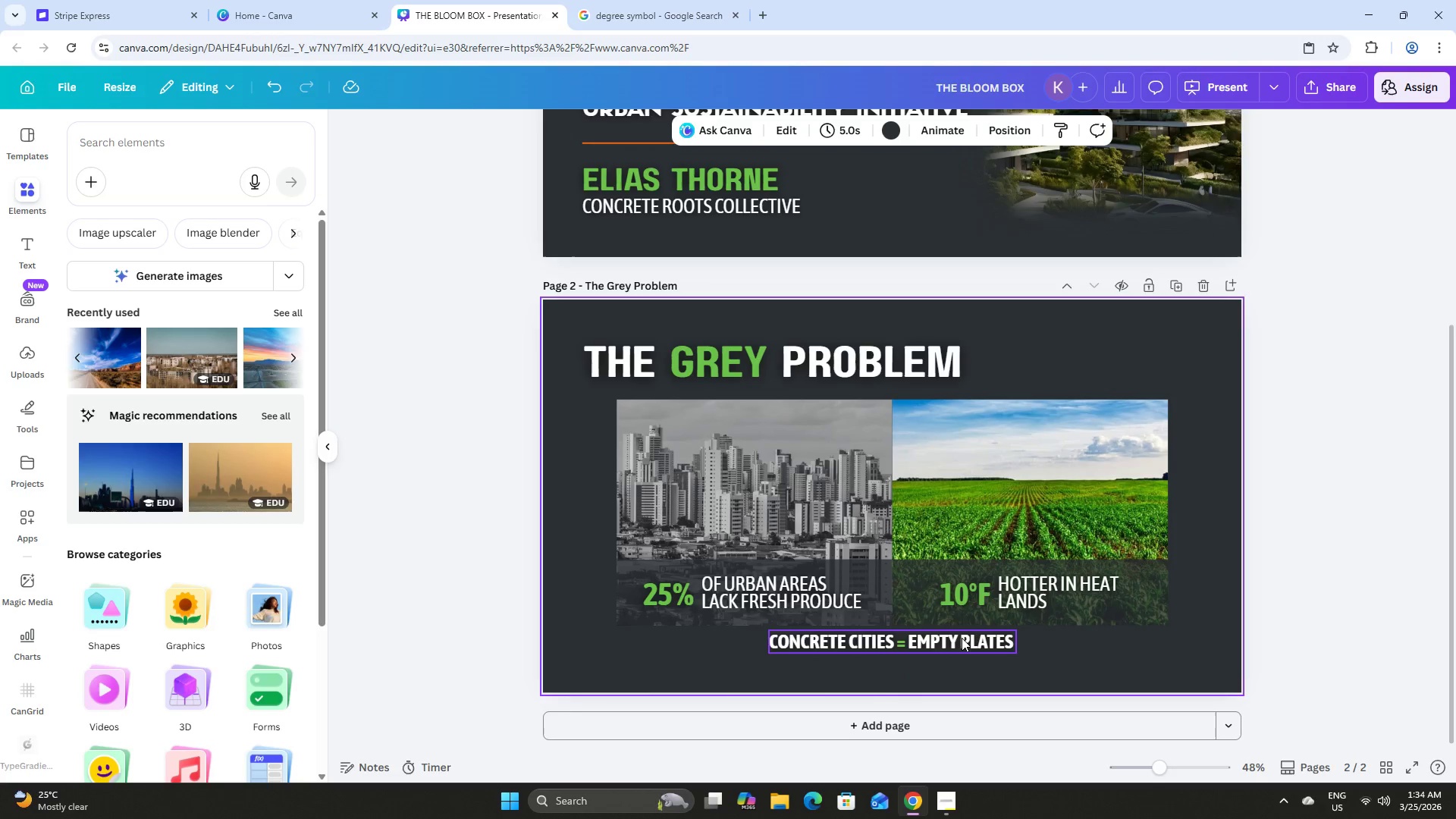 
left_click([960, 638])
 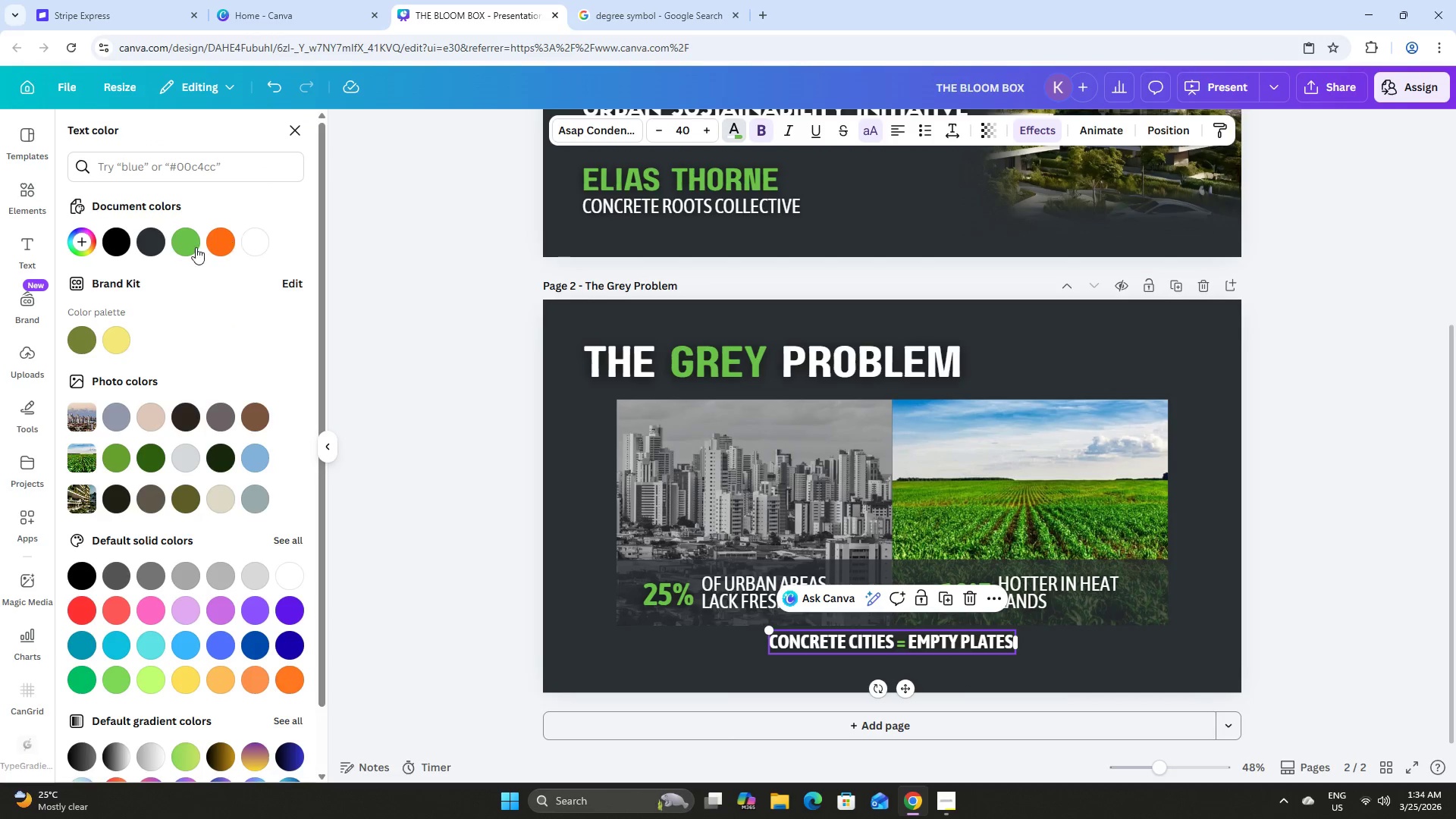 
double_click([179, 240])
 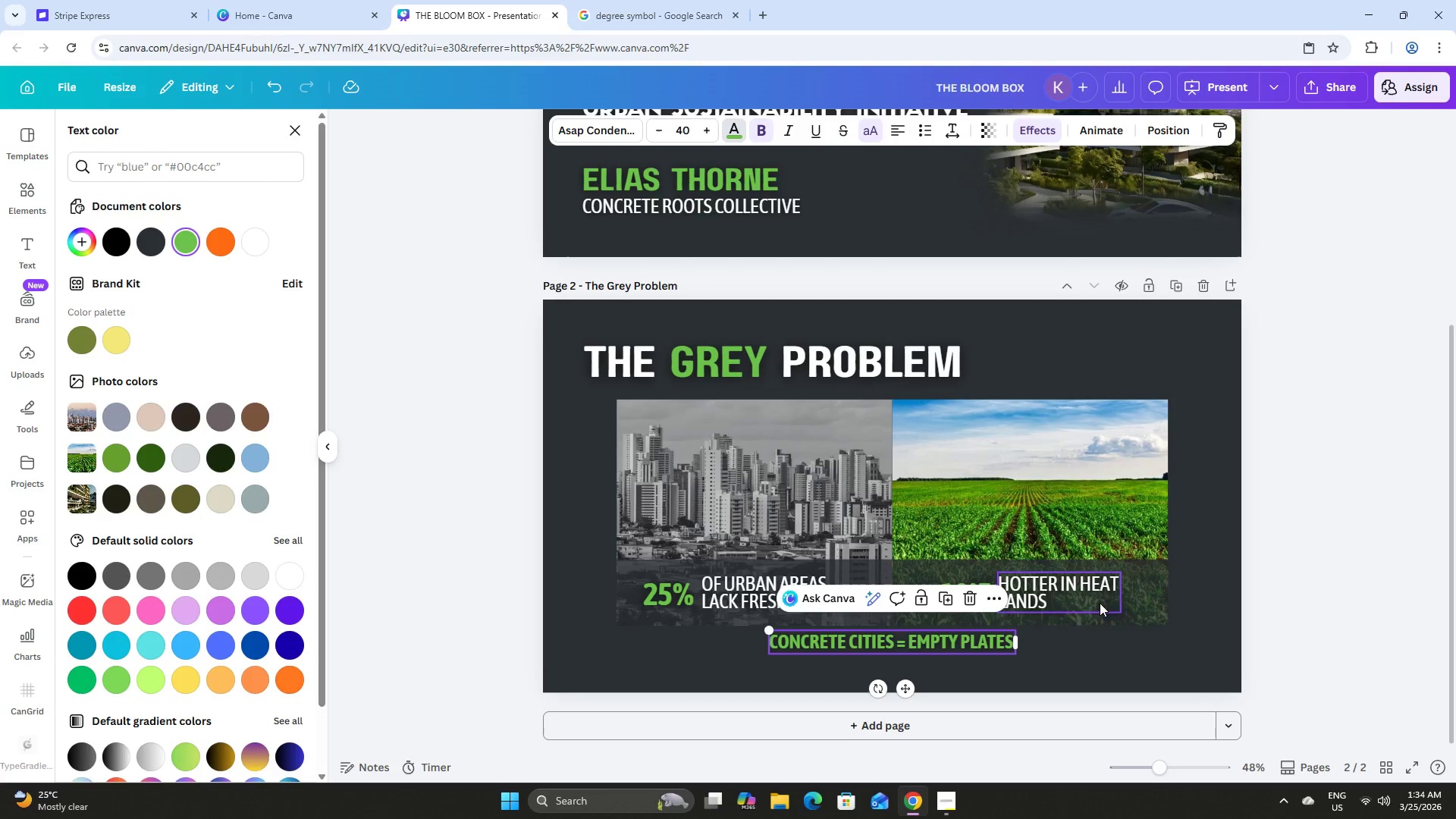 
left_click([1089, 654])
 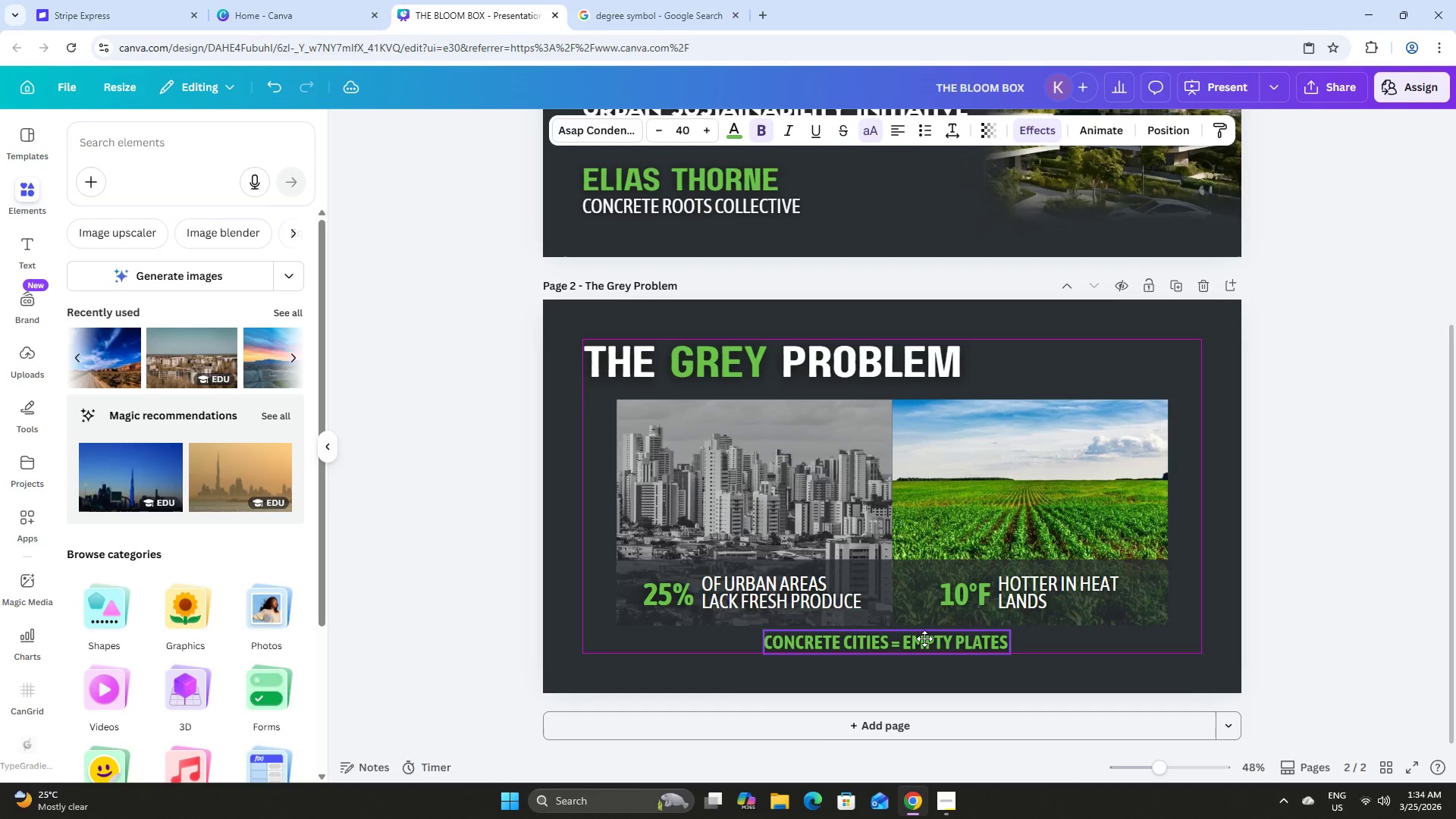 
wait(6.61)
 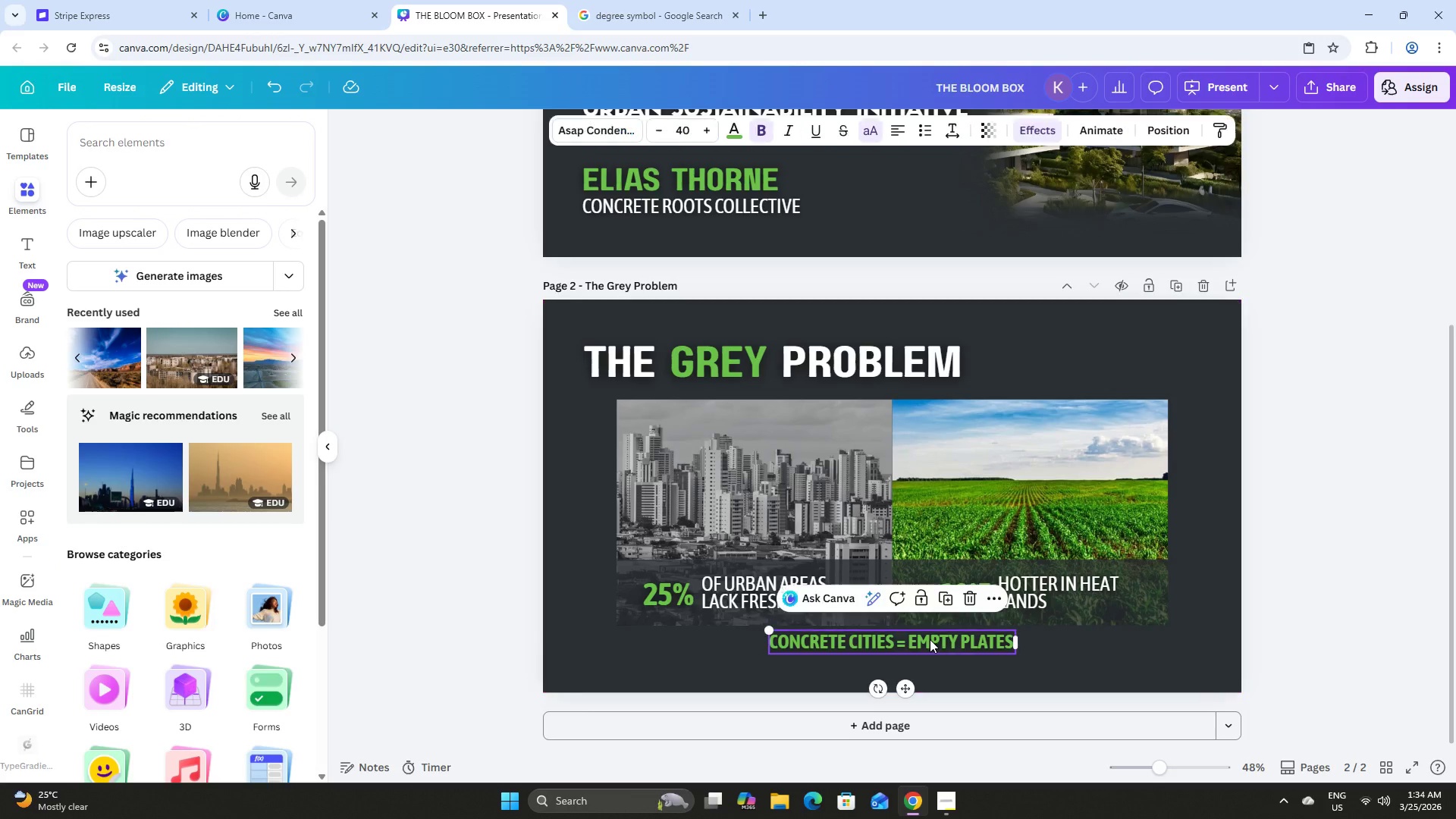 
left_click([1256, 599])
 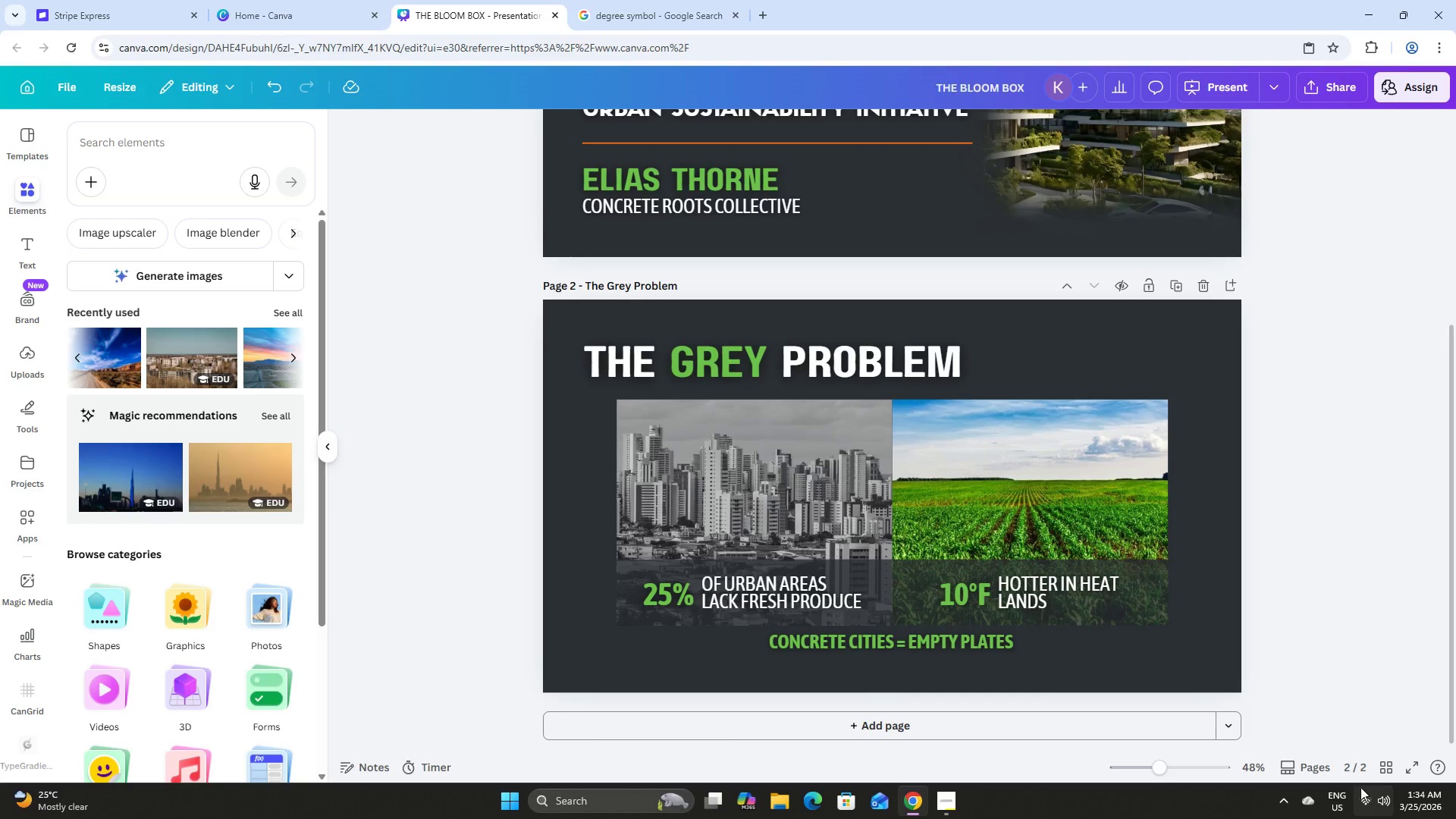 
left_click([1386, 755])
 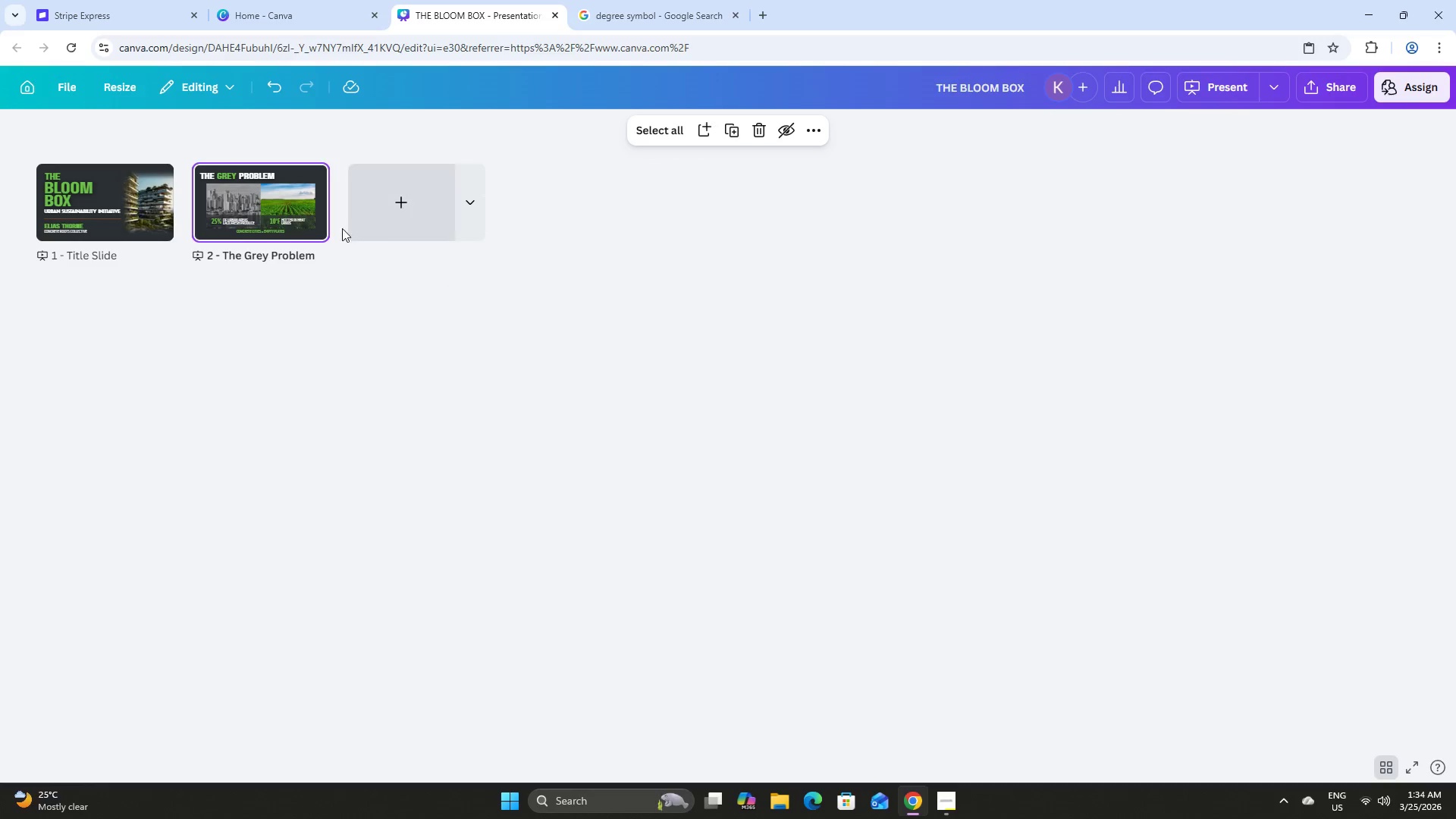 
double_click([296, 212])
 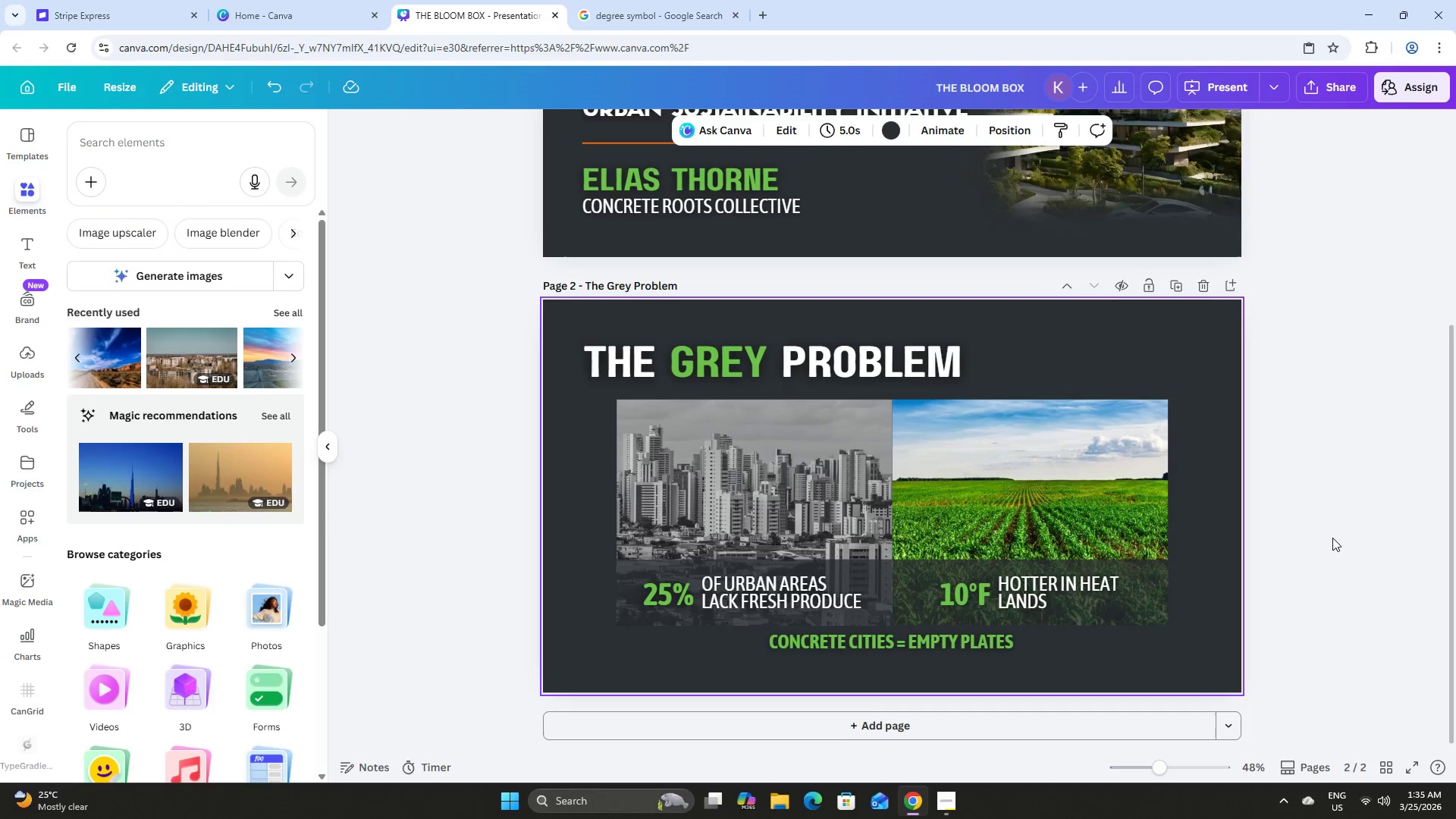 
left_click([1353, 530])
 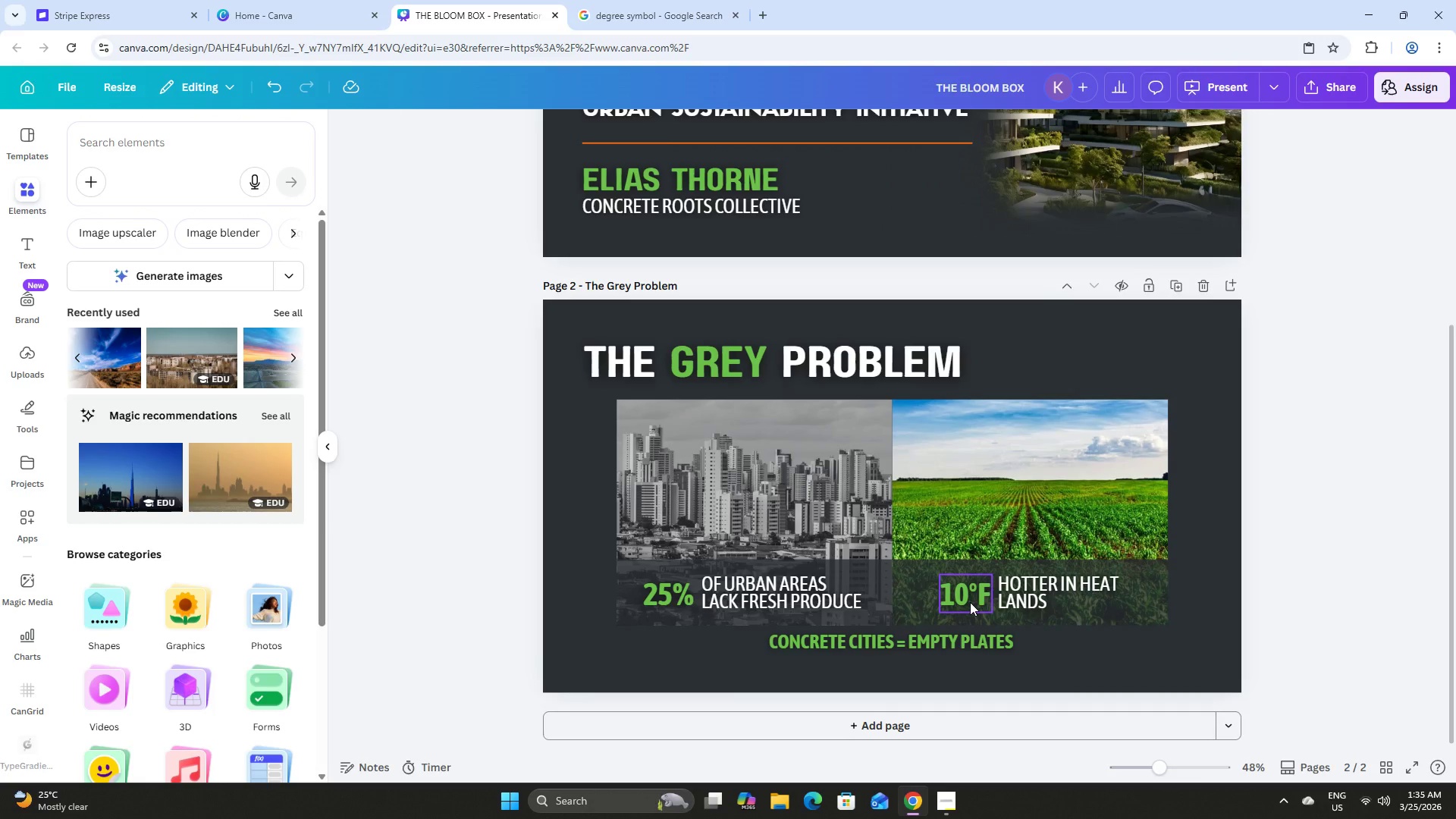 
left_click([1373, 597])
 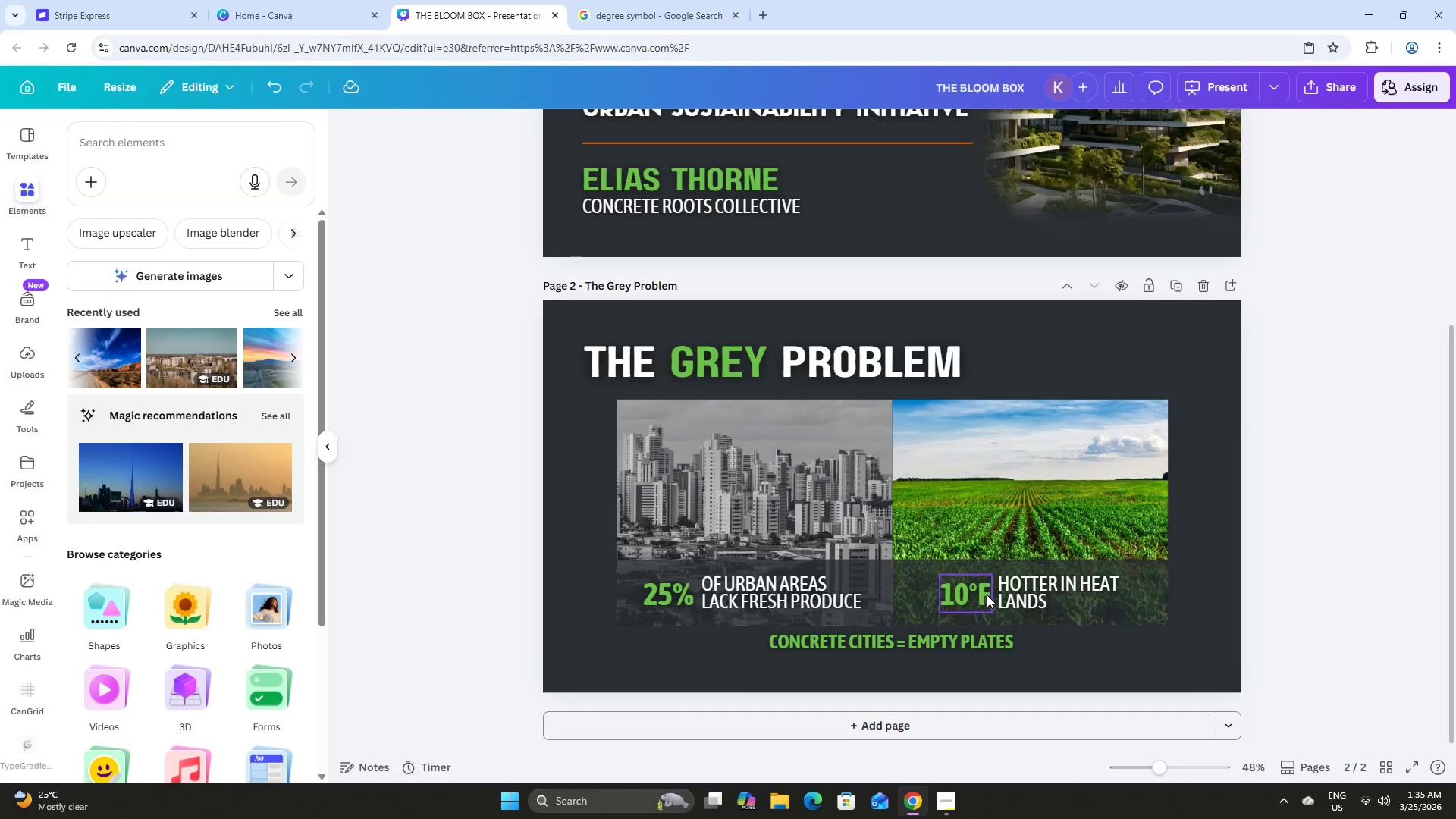 
left_click([976, 592])
 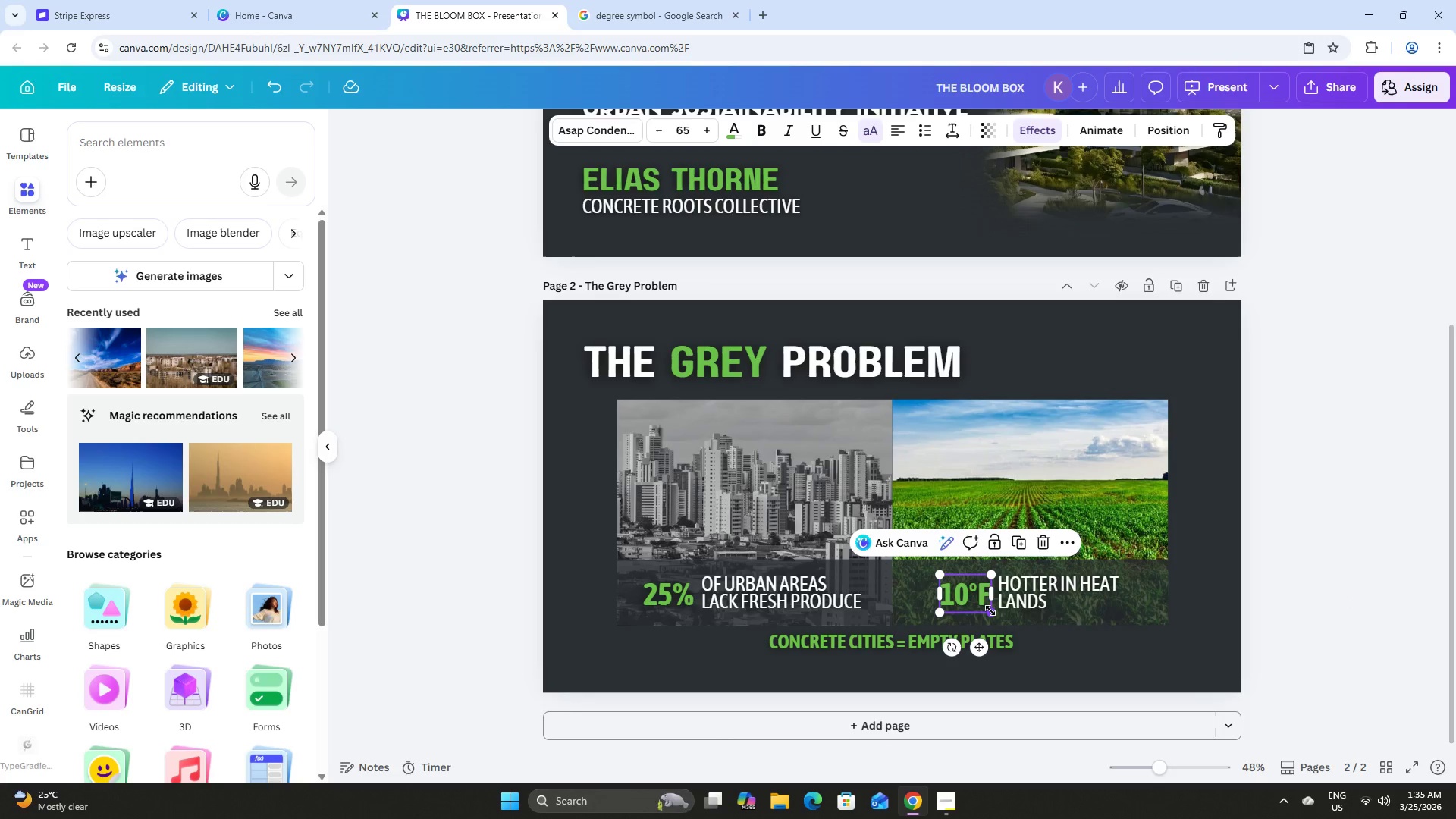 
left_click_drag(start_coordinate=[990, 610], to_coordinate=[996, 619])
 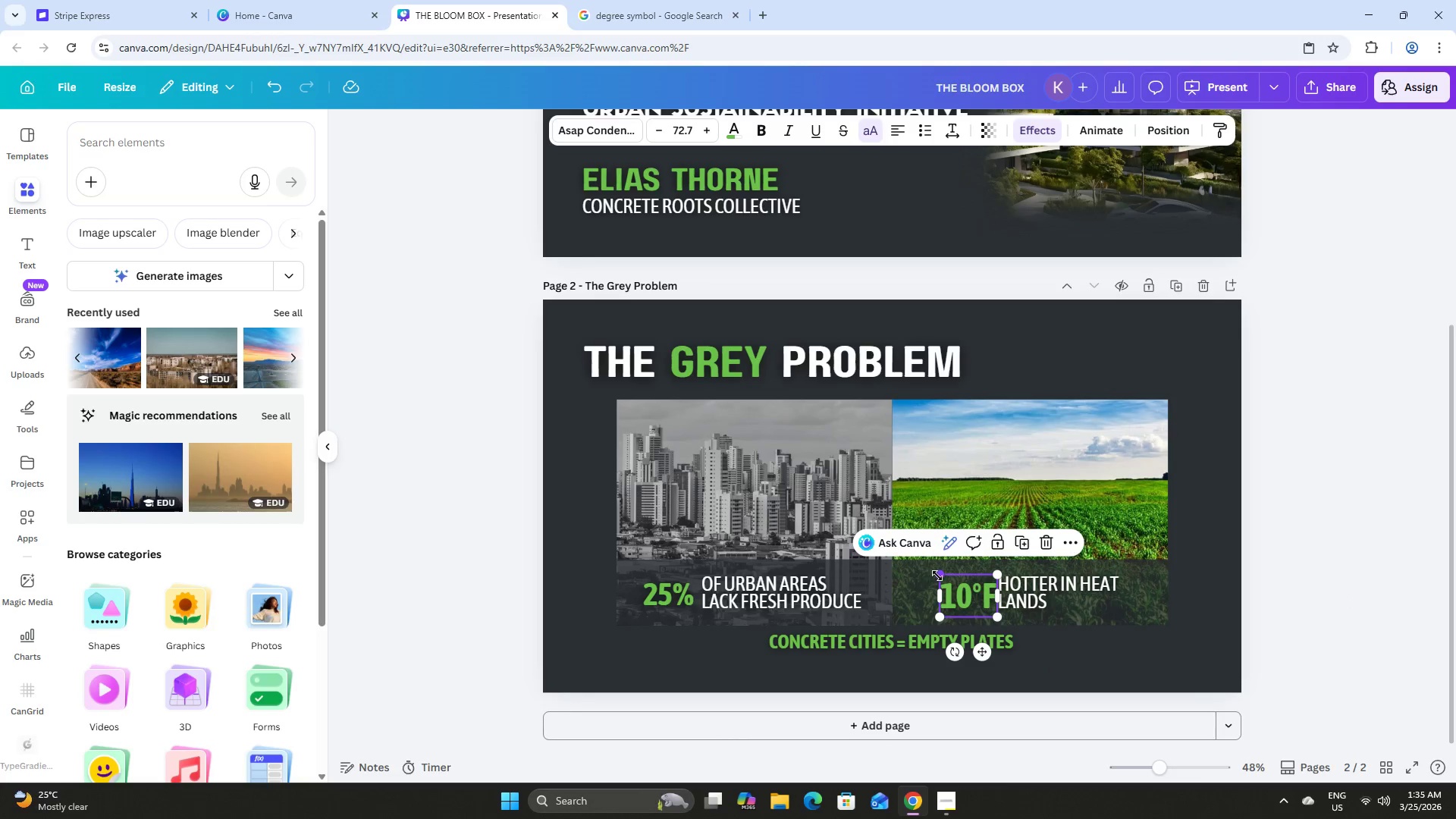 
left_click_drag(start_coordinate=[937, 576], to_coordinate=[922, 566])
 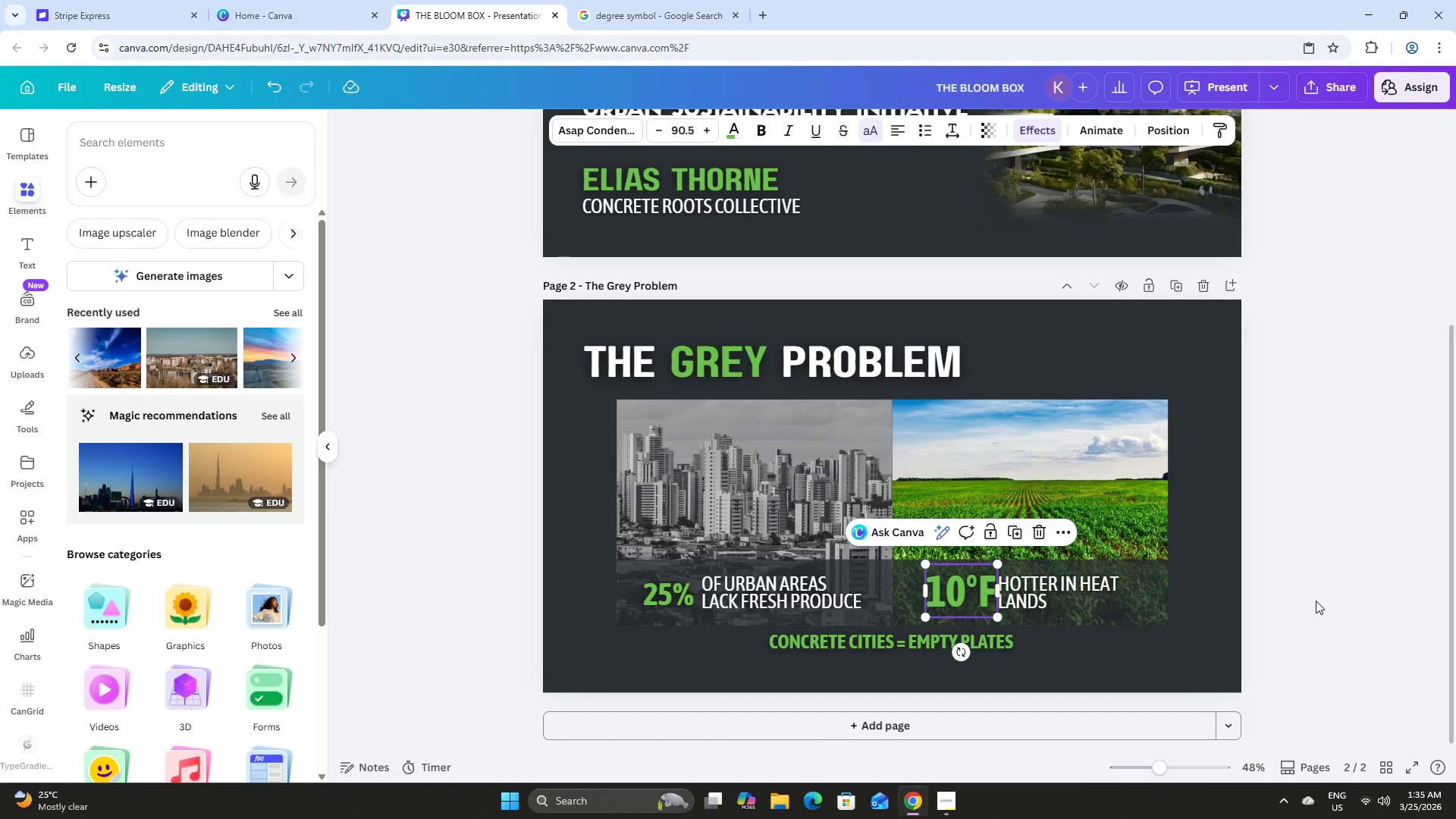 
left_click([1316, 601])
 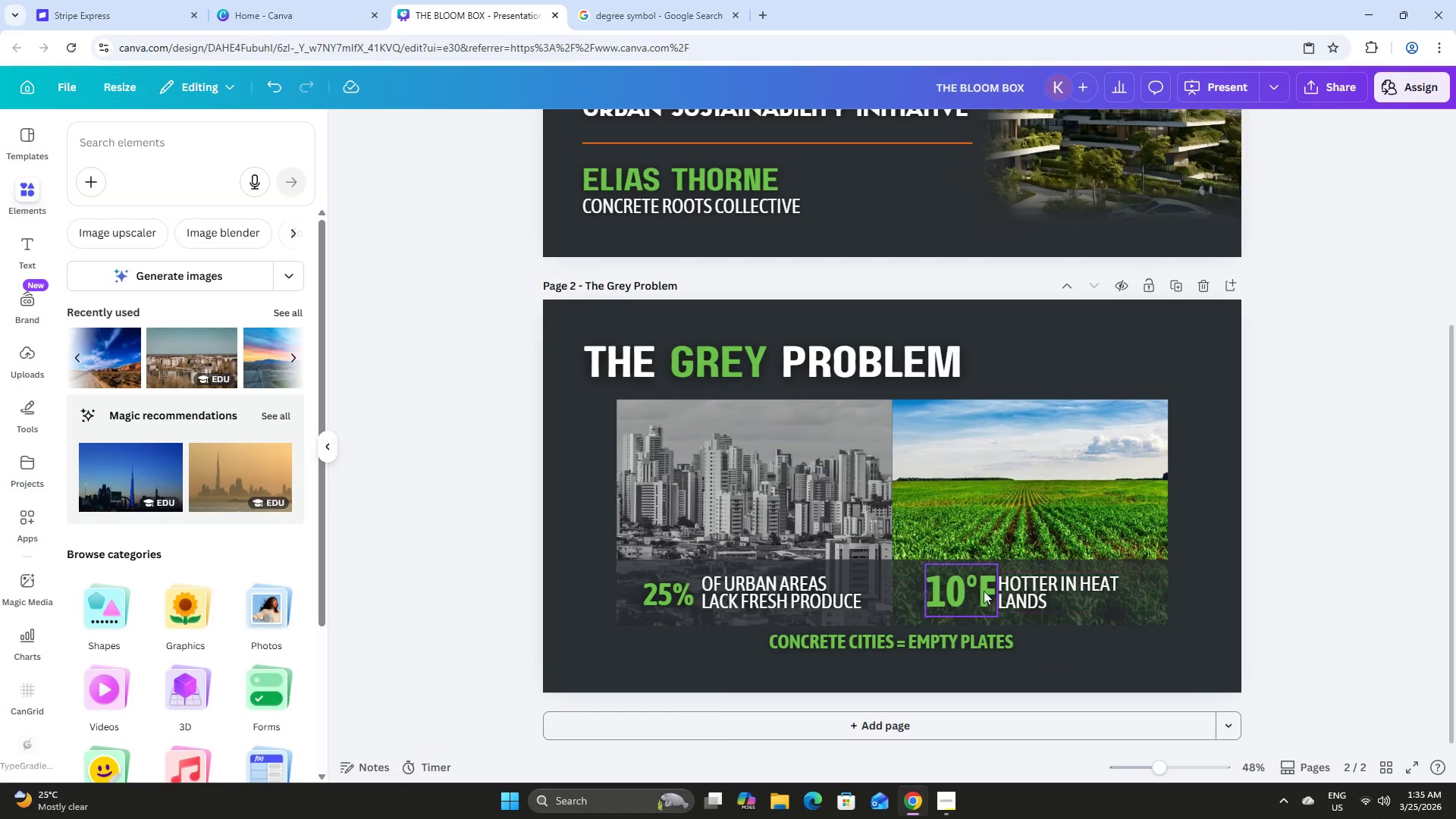 
left_click([969, 590])
 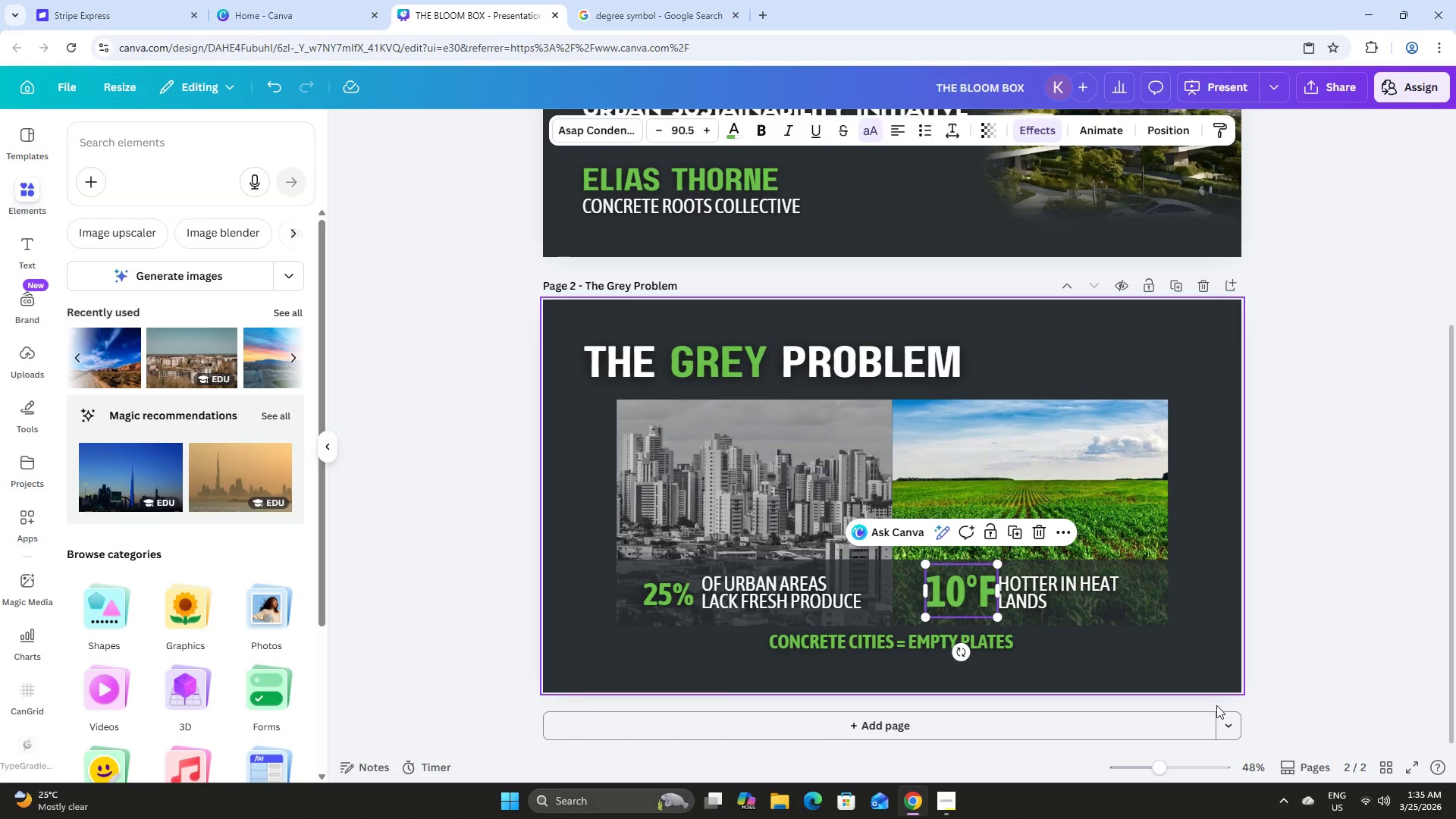 
left_click_drag(start_coordinate=[1150, 767], to_coordinate=[1166, 770])
 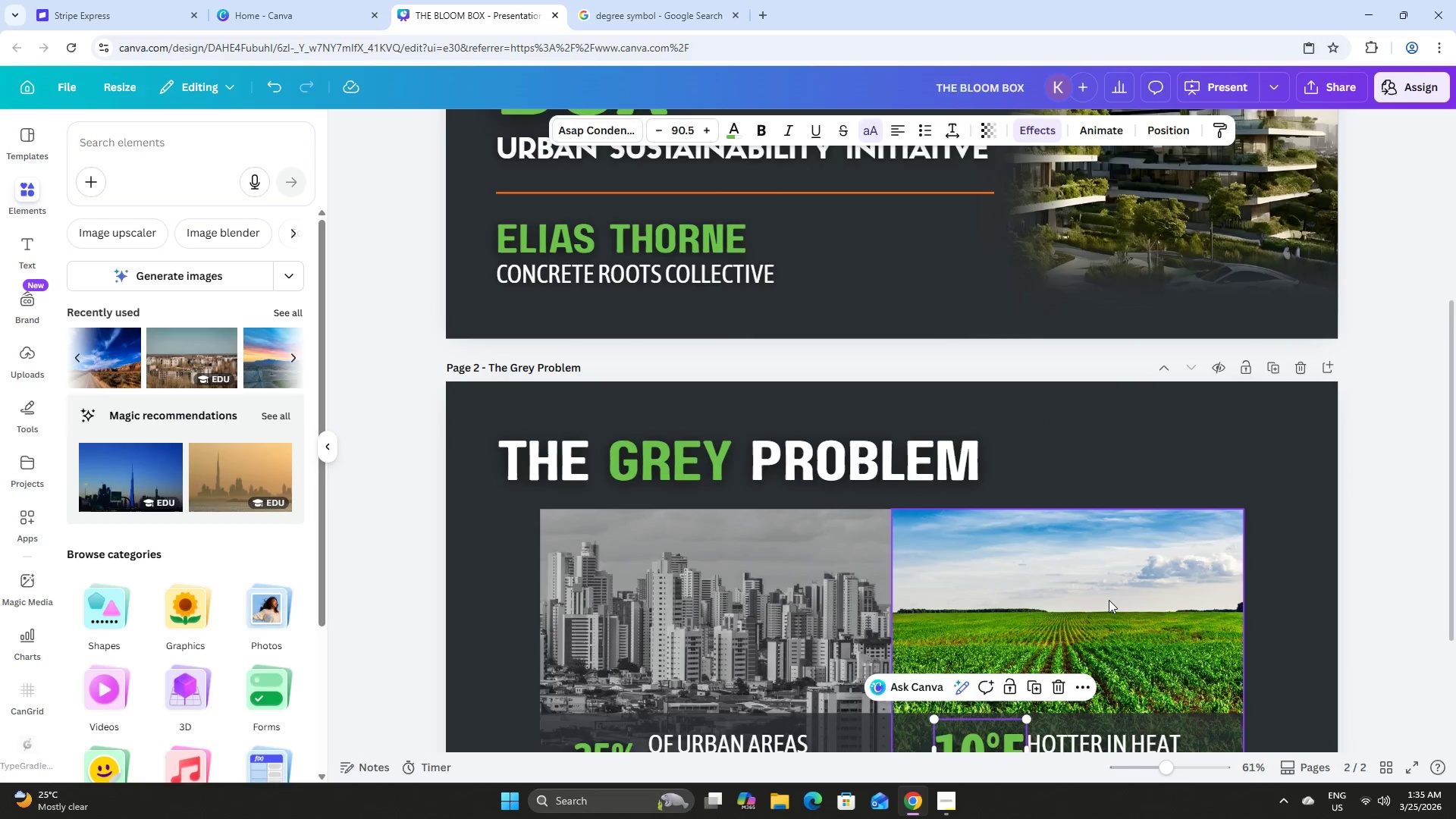 
scroll: coordinate [1109, 597], scroll_direction: down, amount: 3.0
 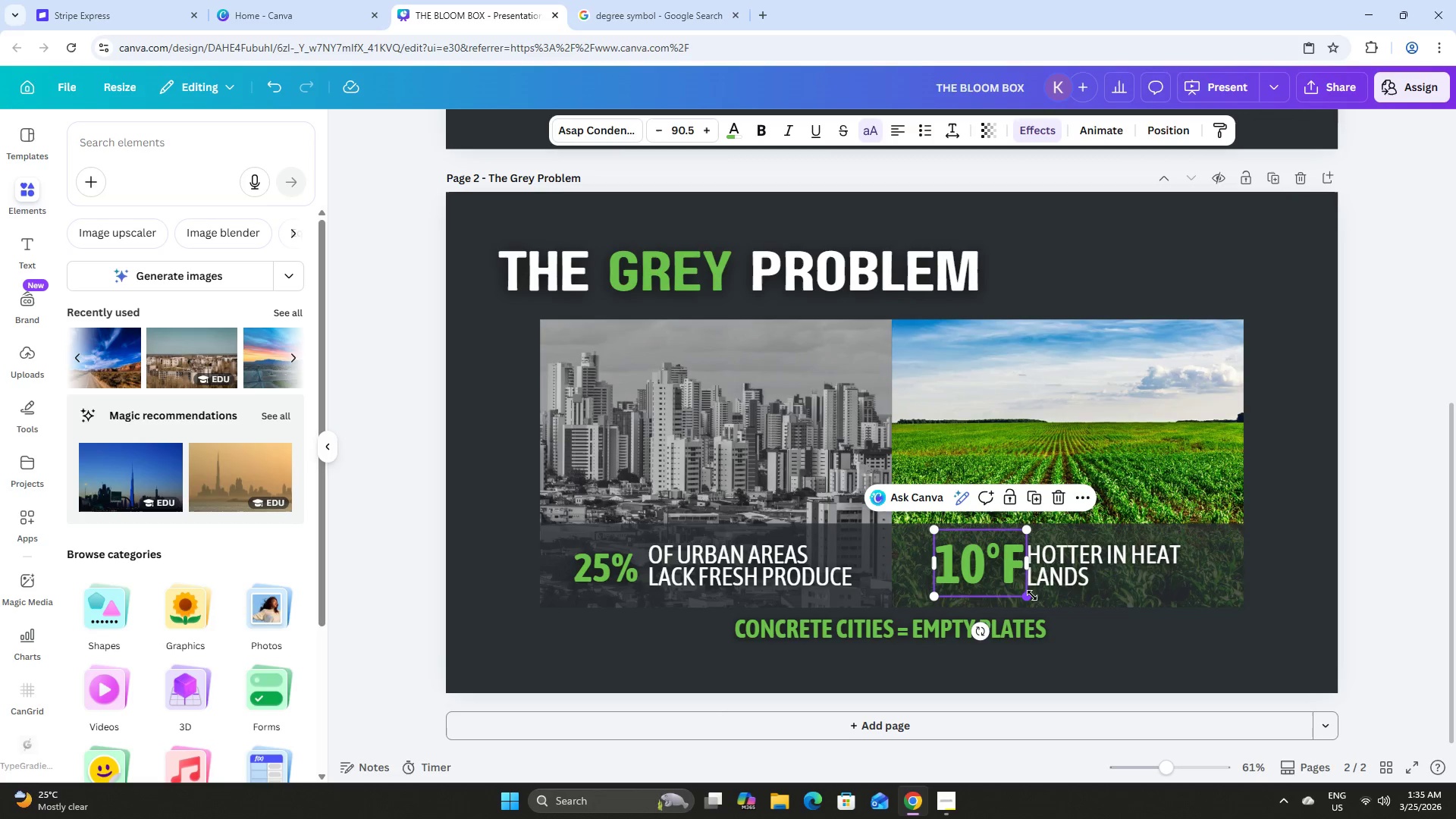 
left_click_drag(start_coordinate=[1030, 597], to_coordinate=[1031, 601])
 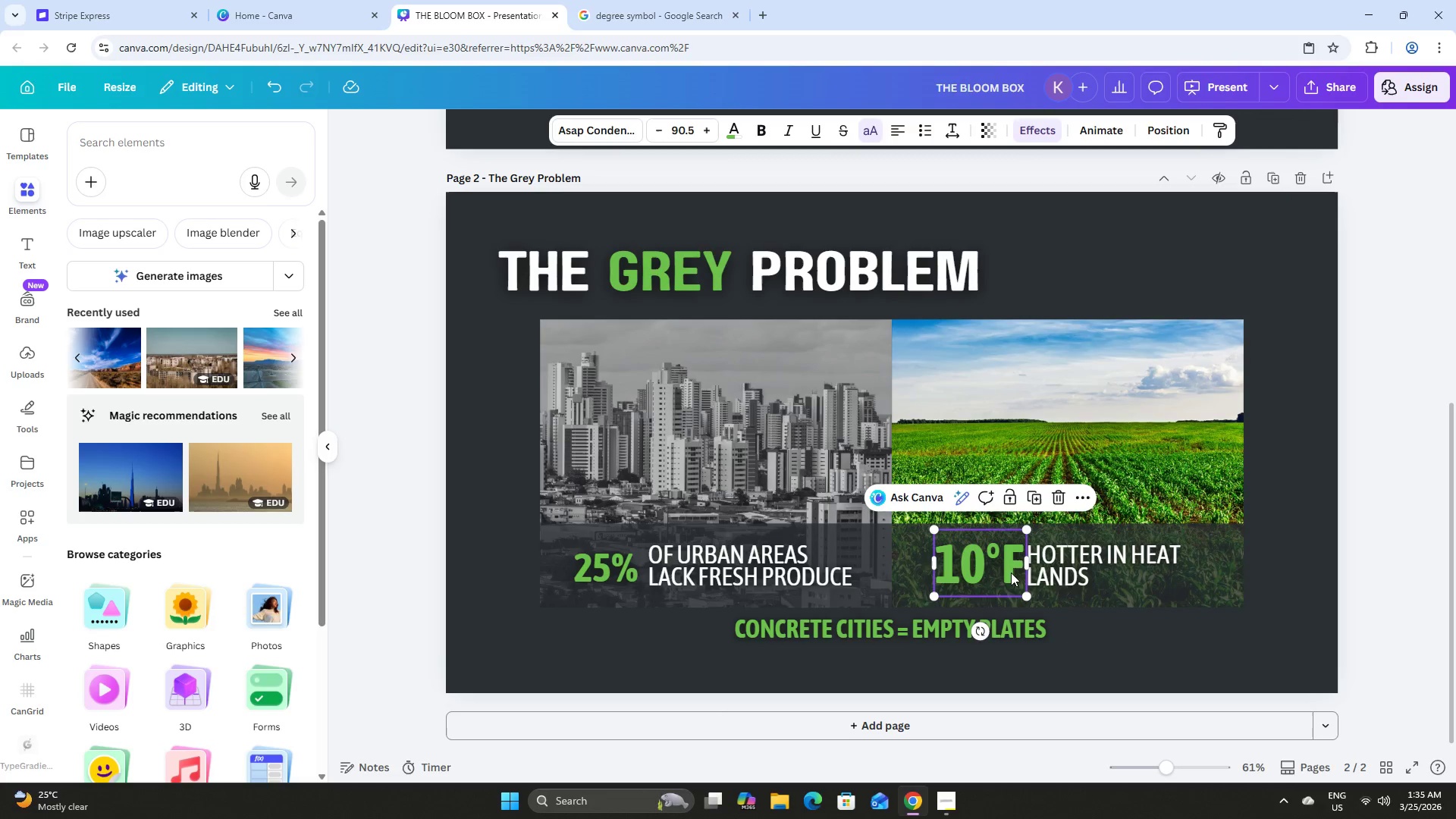 
left_click_drag(start_coordinate=[1012, 573], to_coordinate=[1006, 573])
 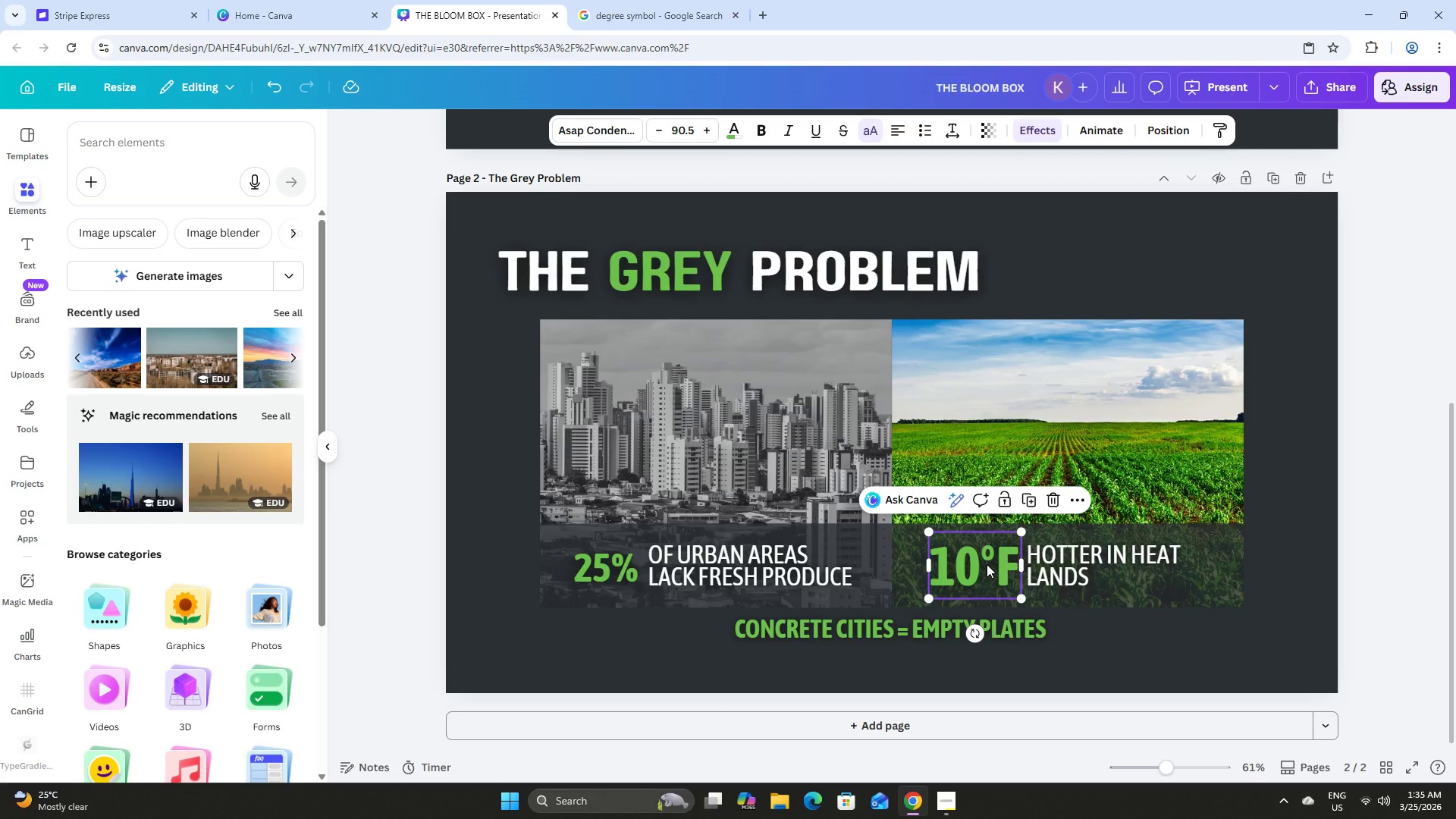 
hold_key(key=ShiftLeft, duration=1.11)
left_click([1114, 570])
 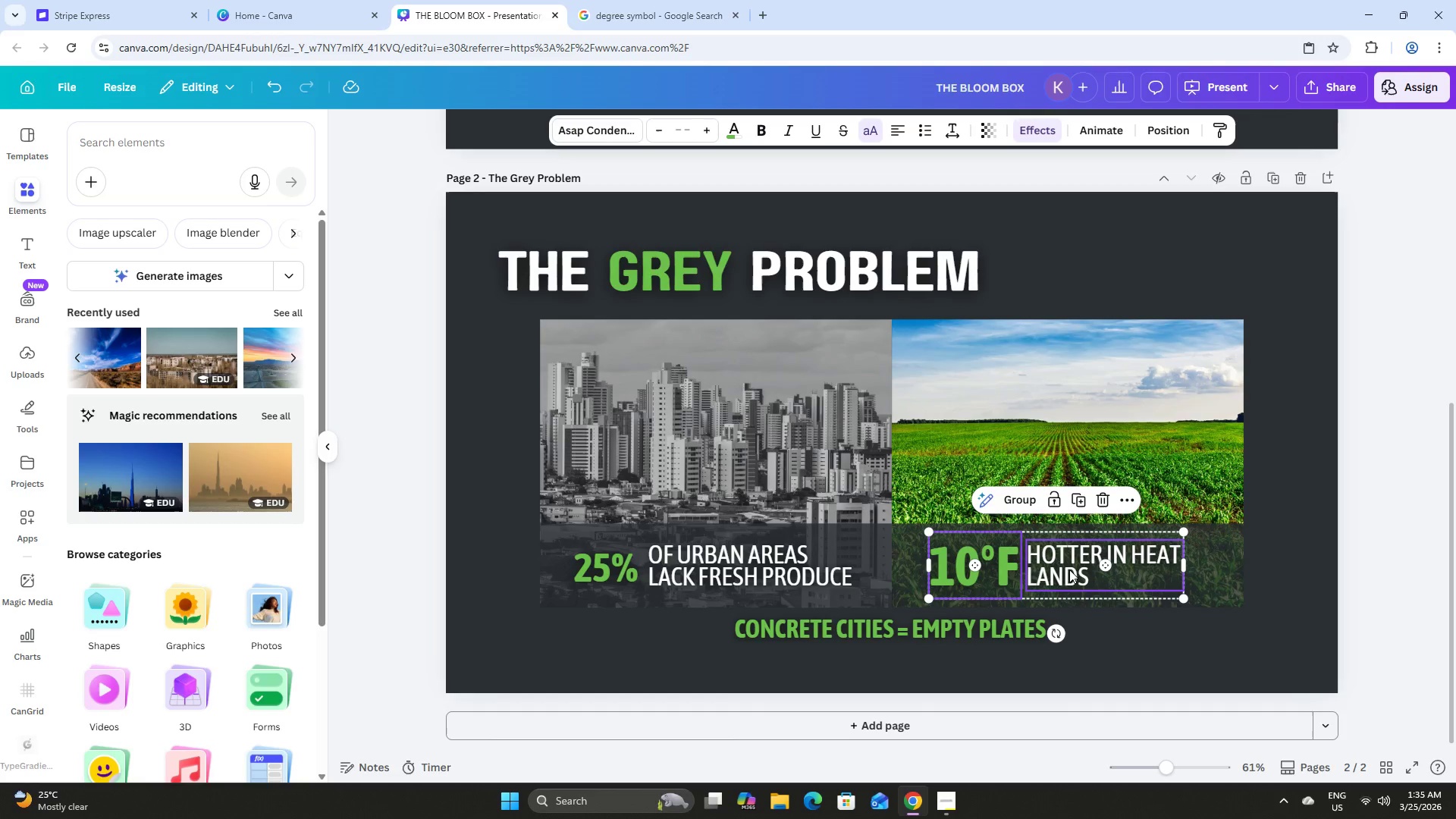 
left_click_drag(start_coordinate=[1069, 570], to_coordinate=[1079, 571])
 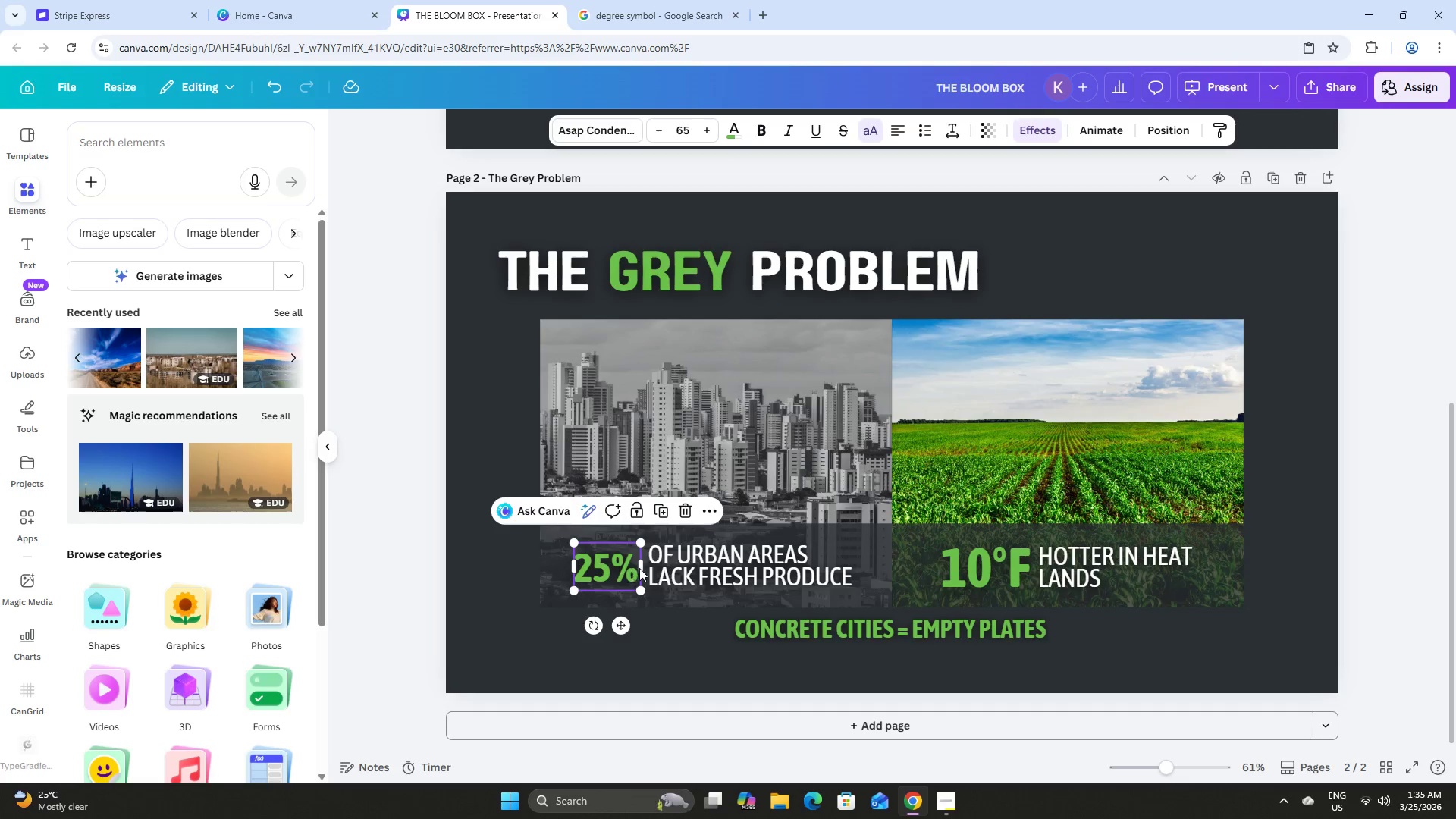 
left_click([994, 566])
 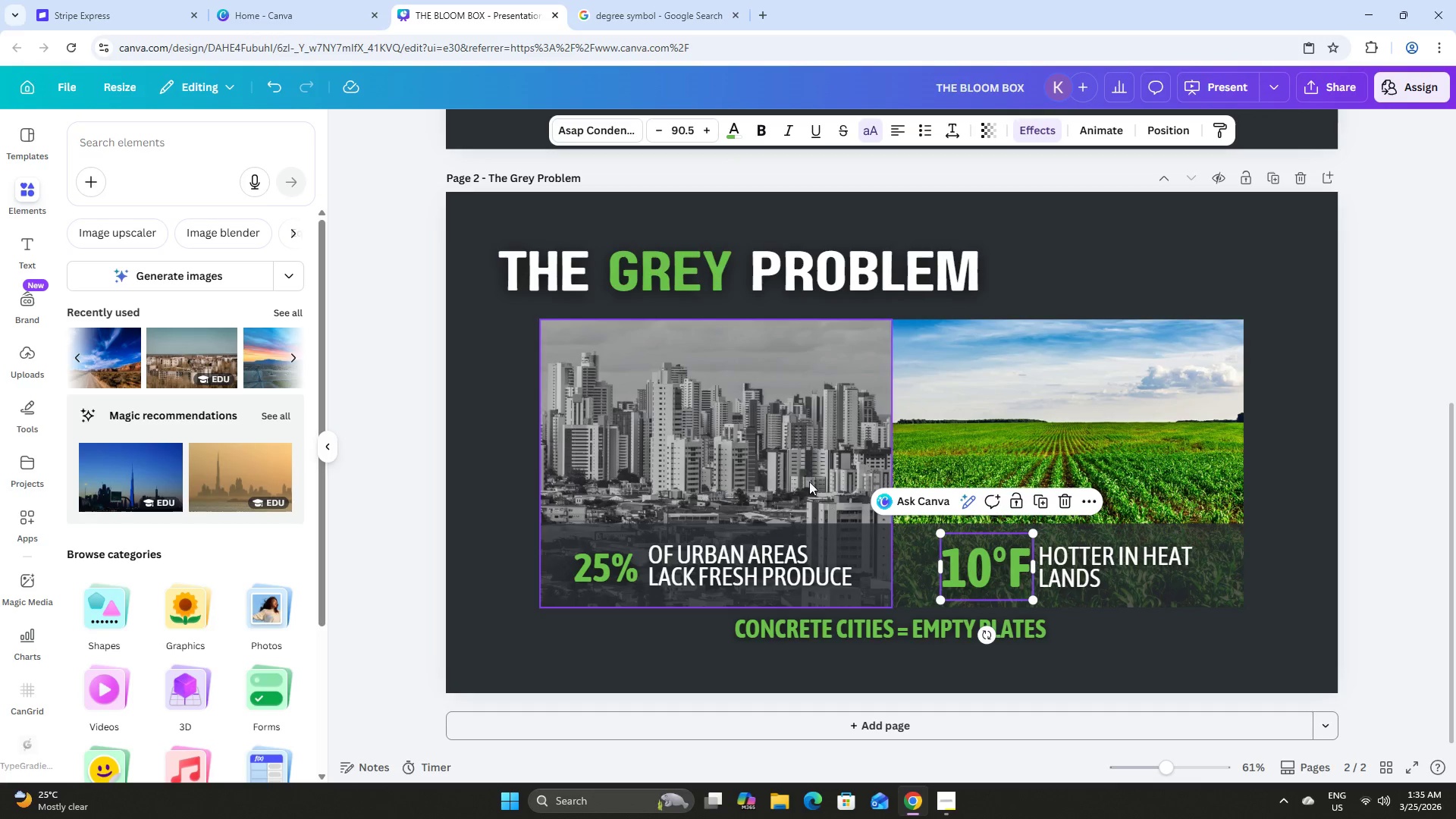 
left_click([609, 563])
 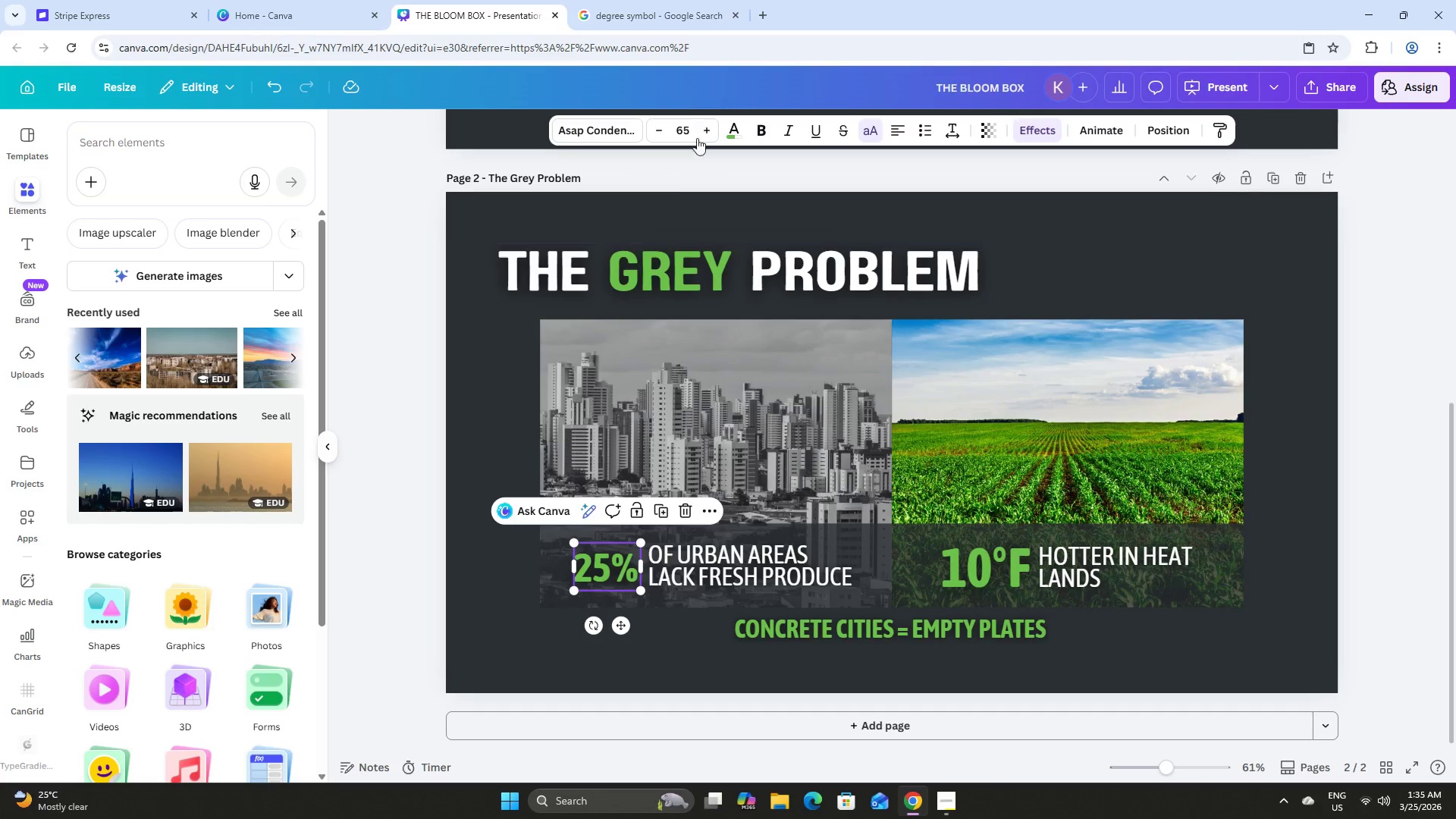 
left_click([689, 119])
 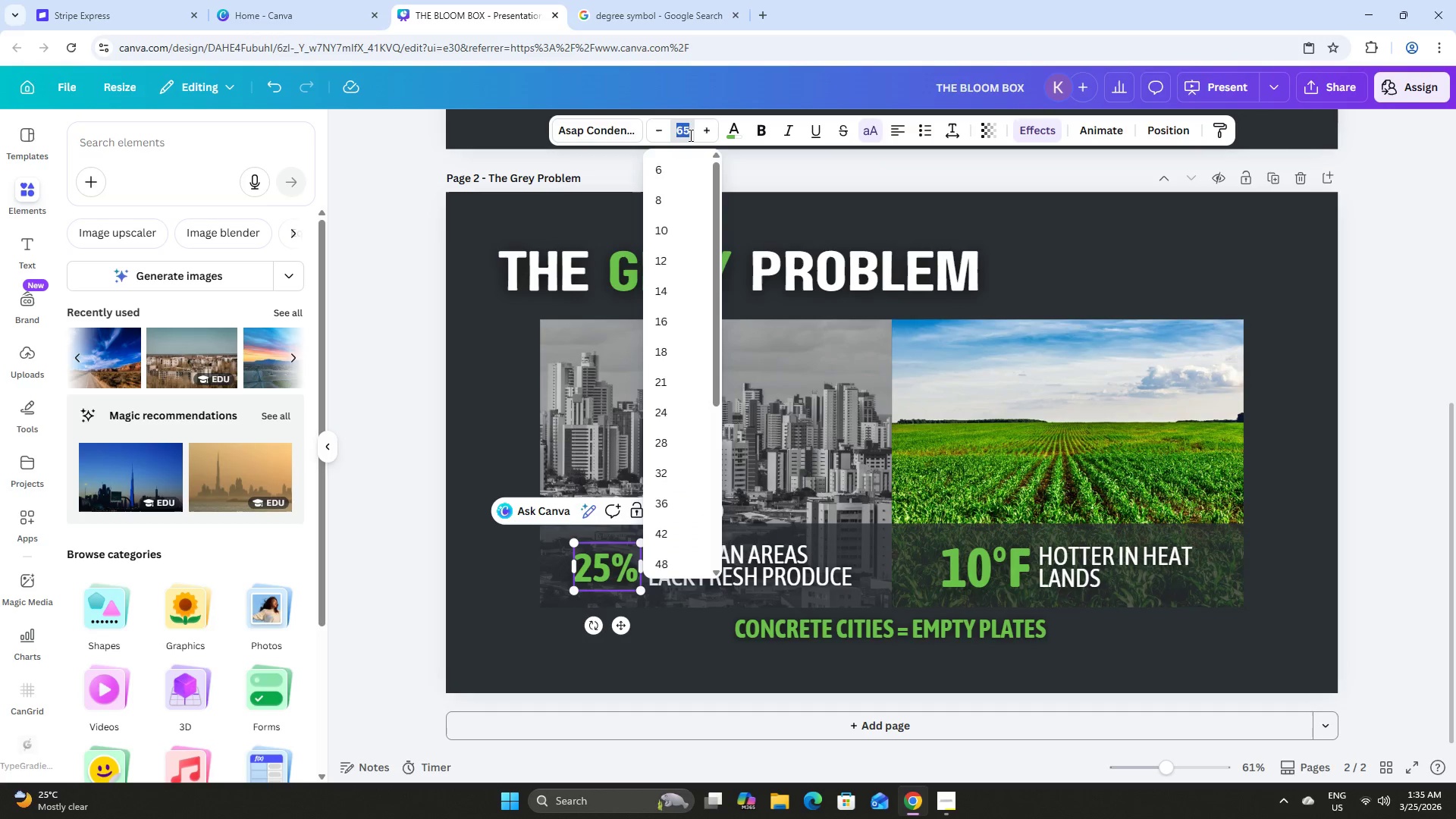 
key(Numpad9)
 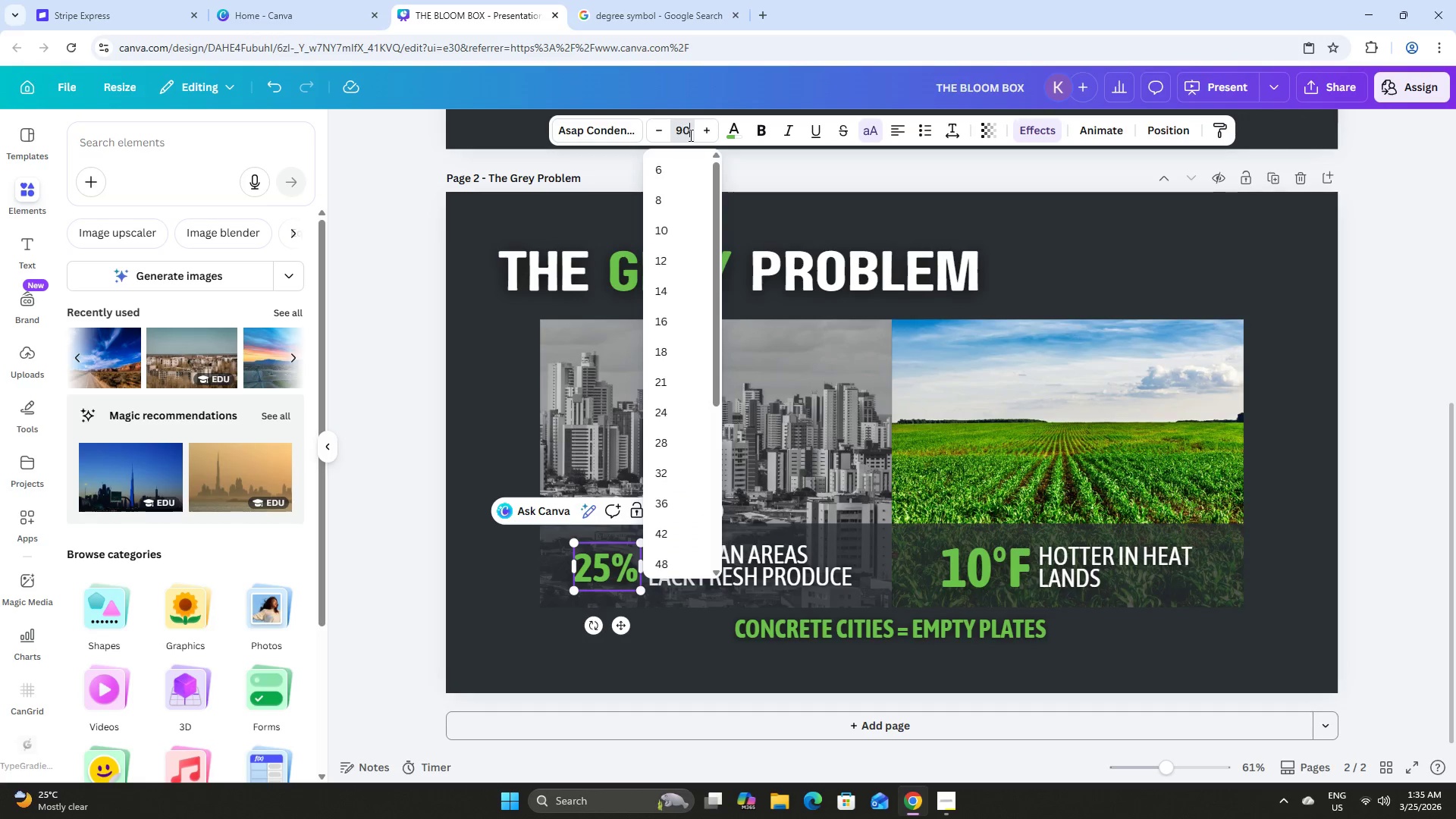 
key(Numpad0)
 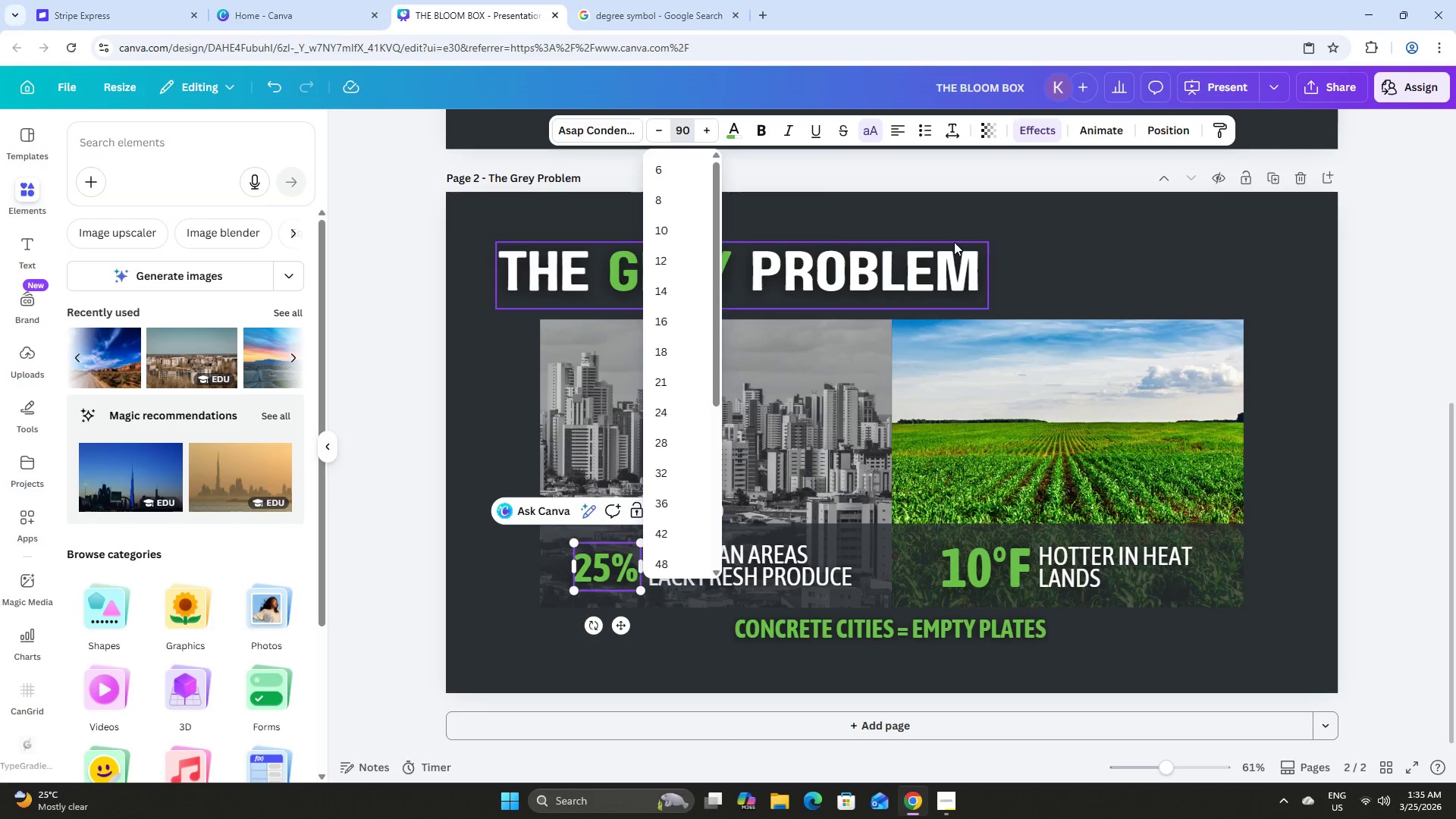 
key(NumpadDecimal)
 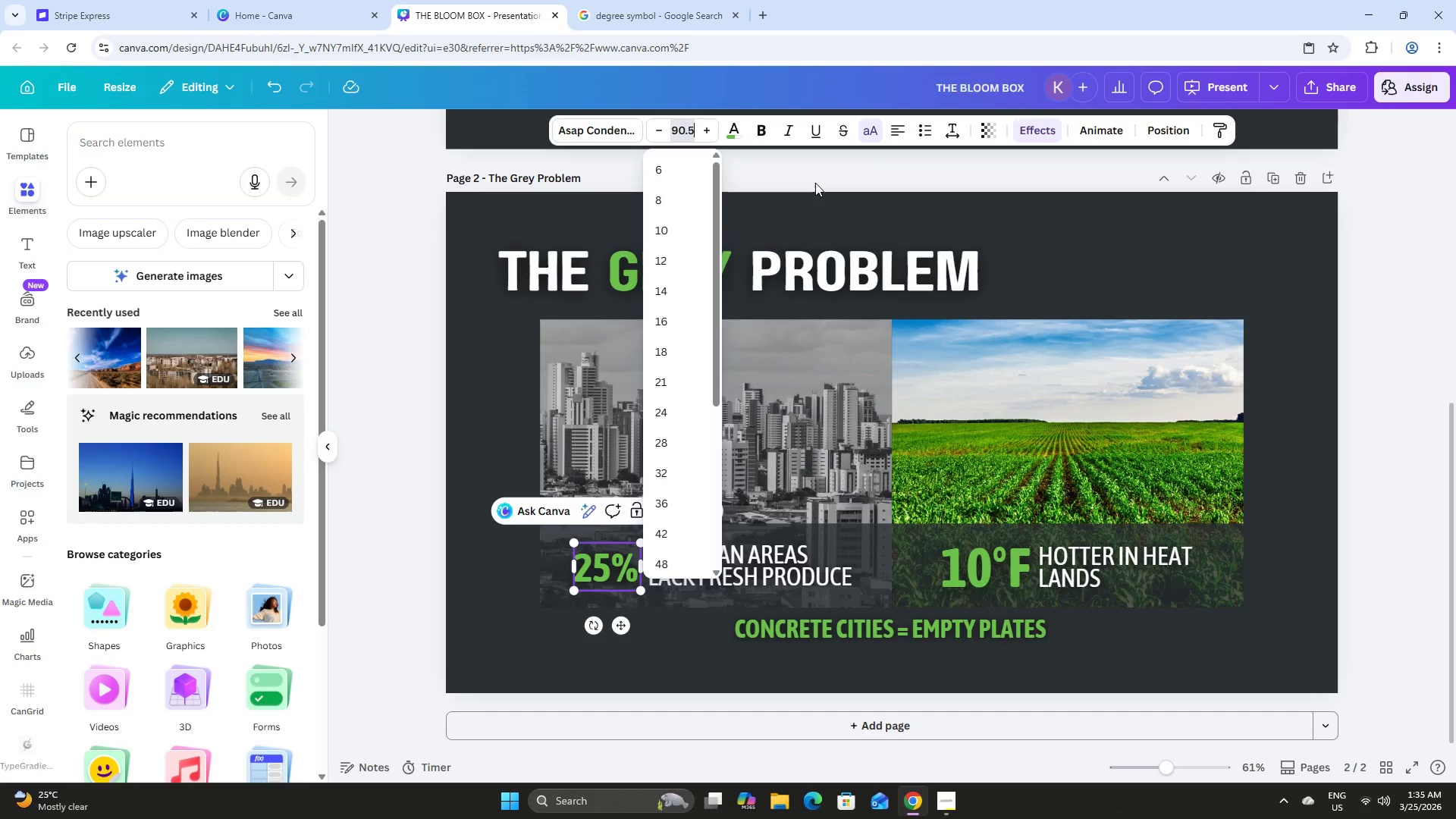 
key(Numpad5)
 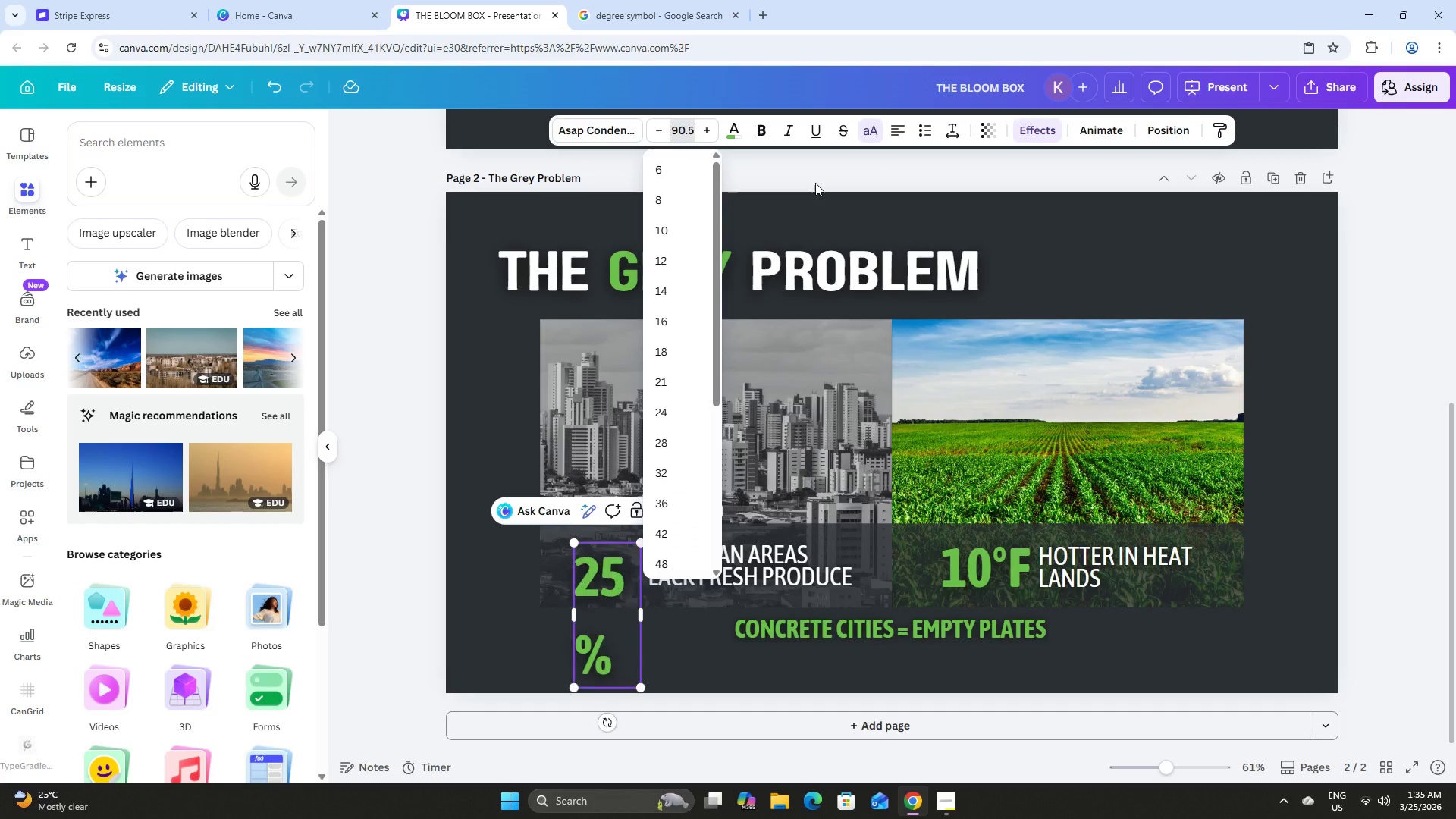 
key(NumpadEnter)
 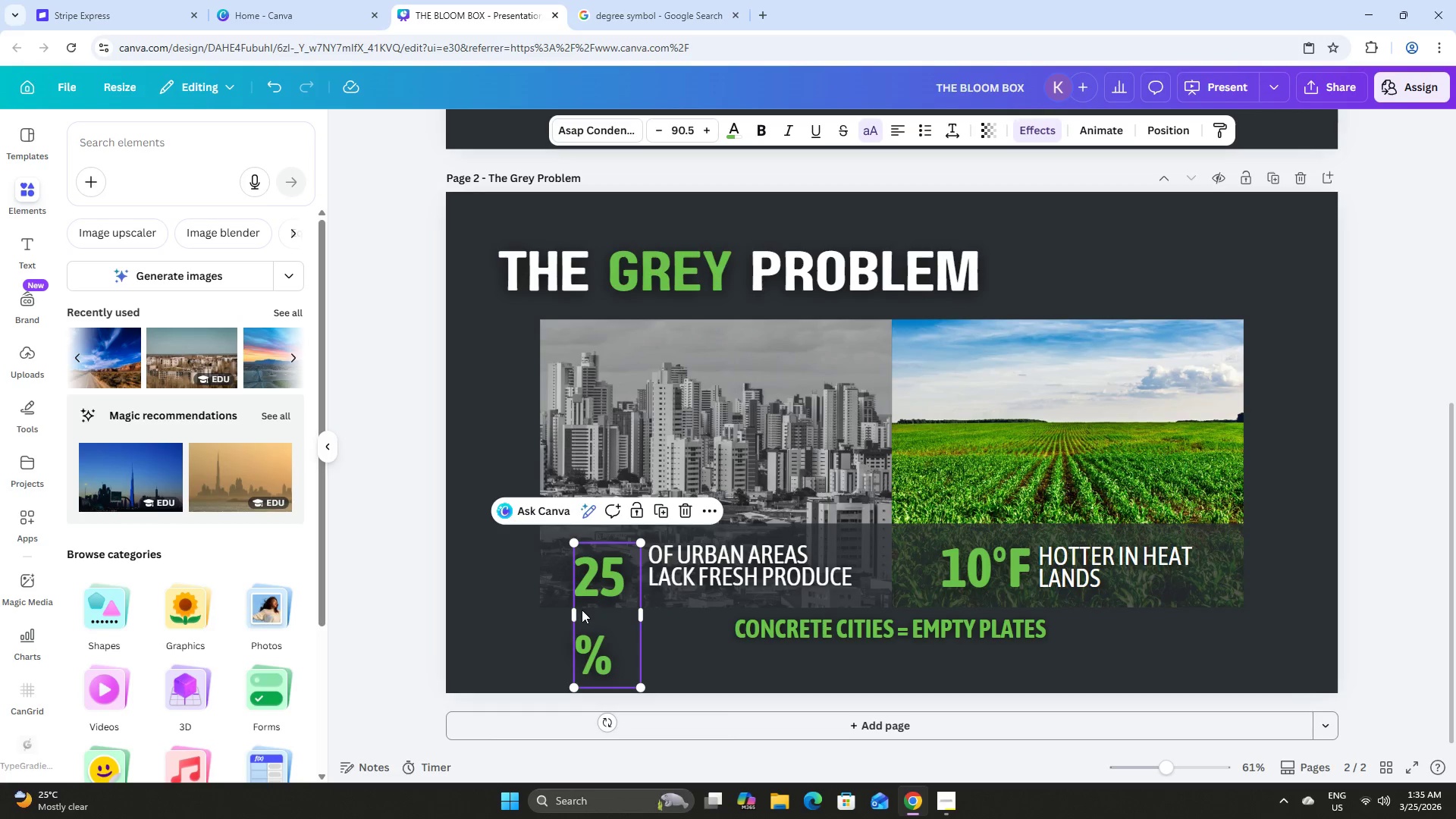 
left_click_drag(start_coordinate=[570, 613], to_coordinate=[544, 605])
 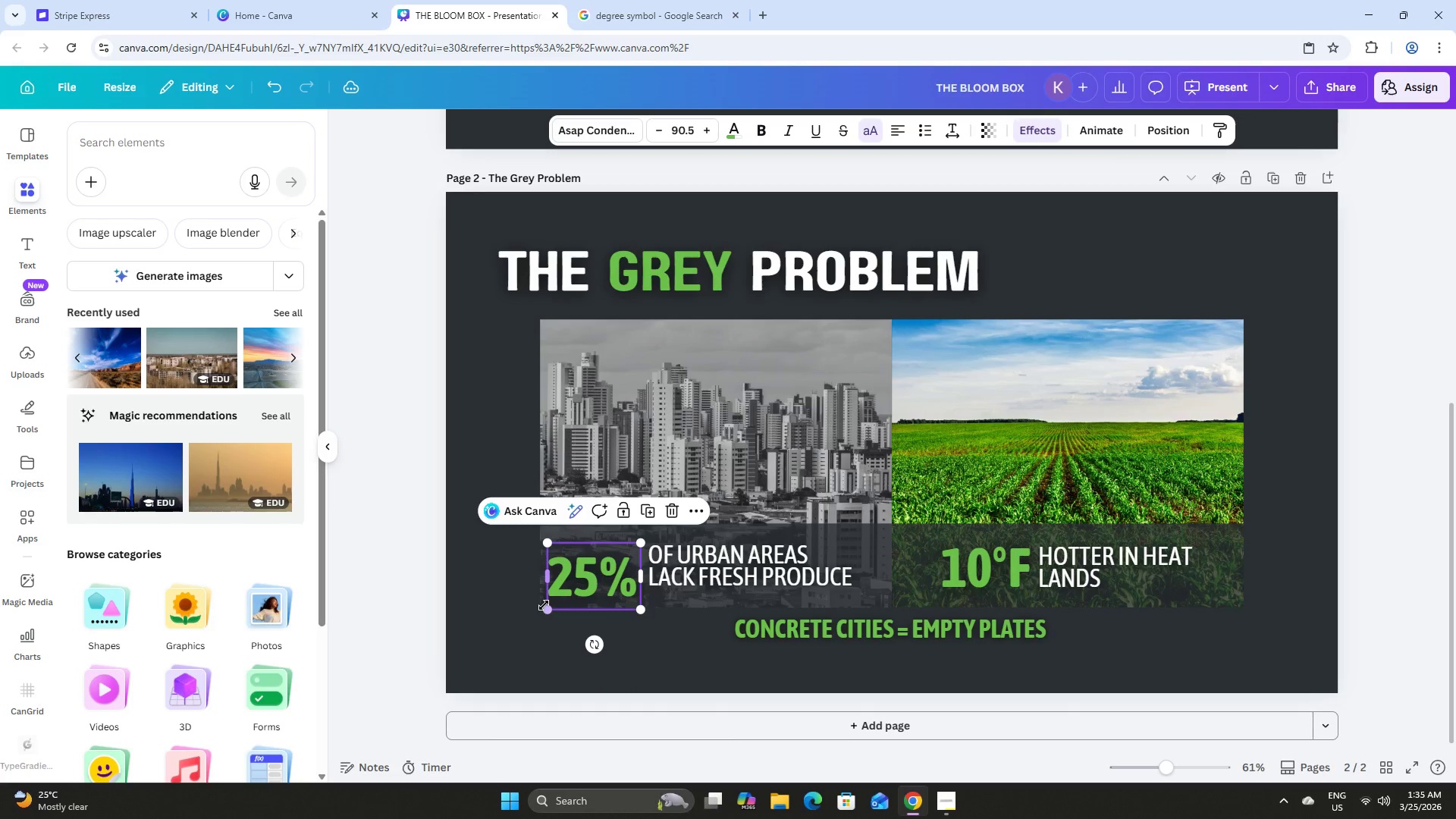 
left_click([544, 605])
 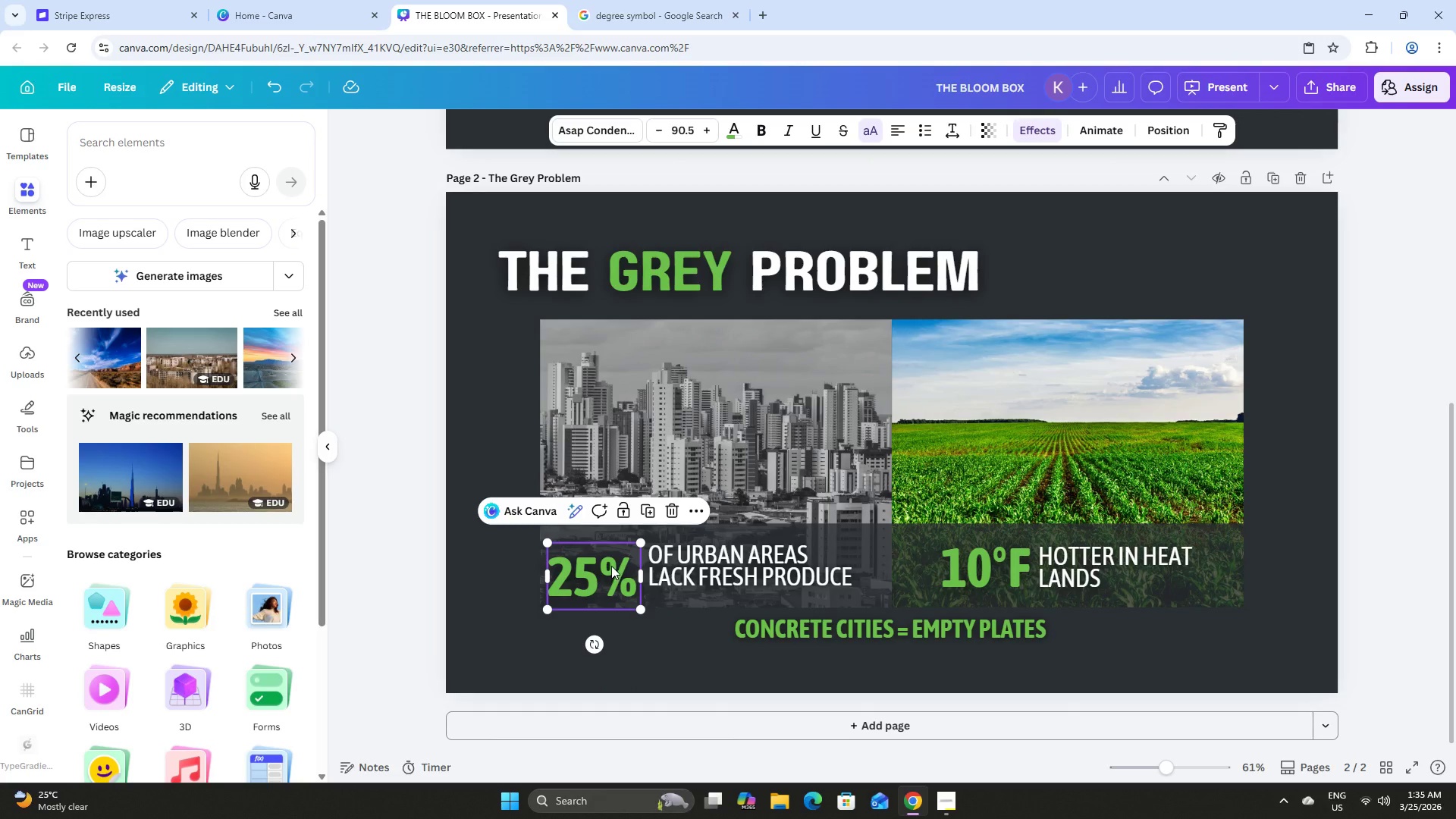 
left_click_drag(start_coordinate=[610, 572], to_coordinate=[614, 563])
 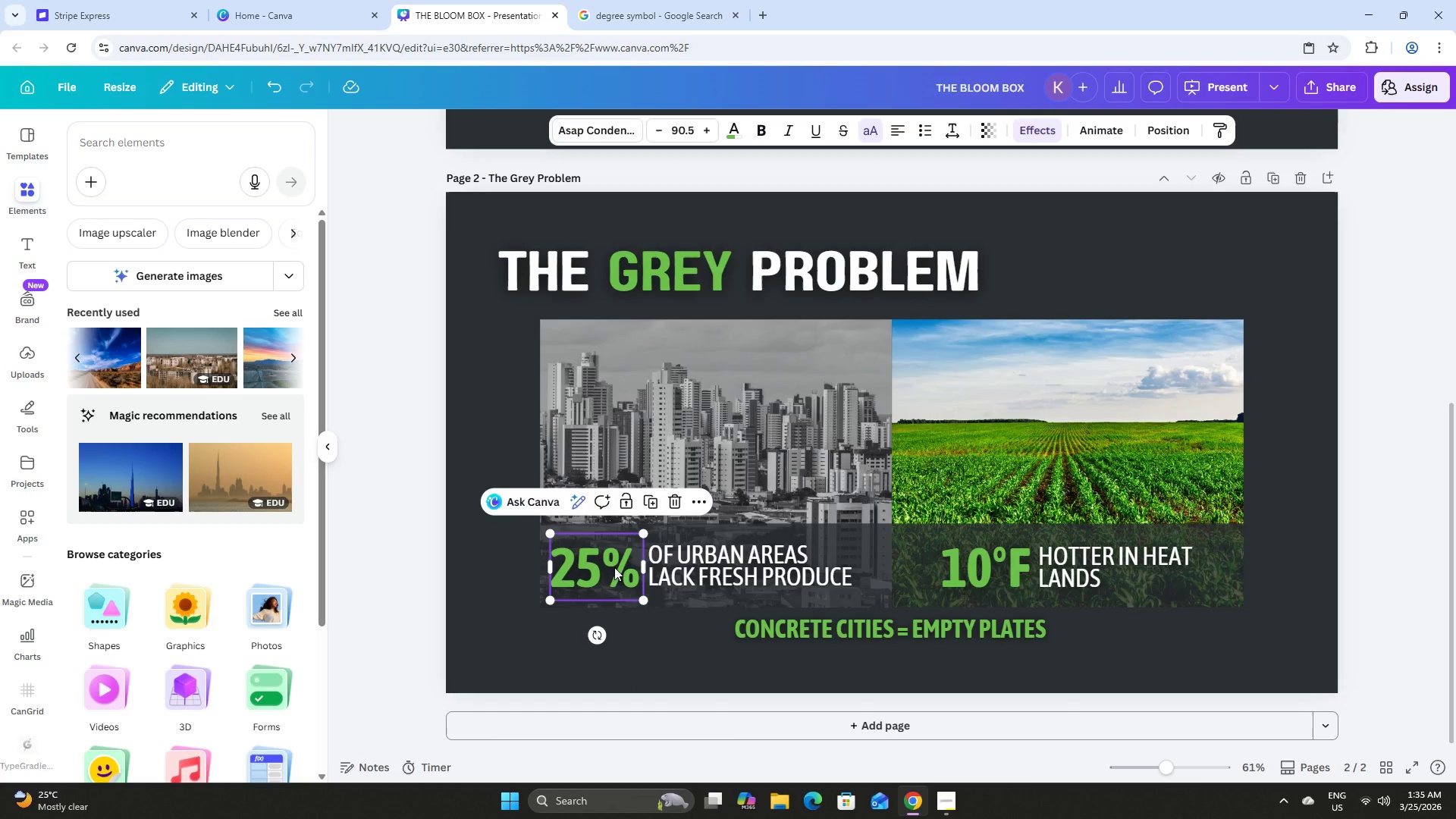 
hold_key(key=ShiftLeft, duration=0.73)
left_click([749, 568])
 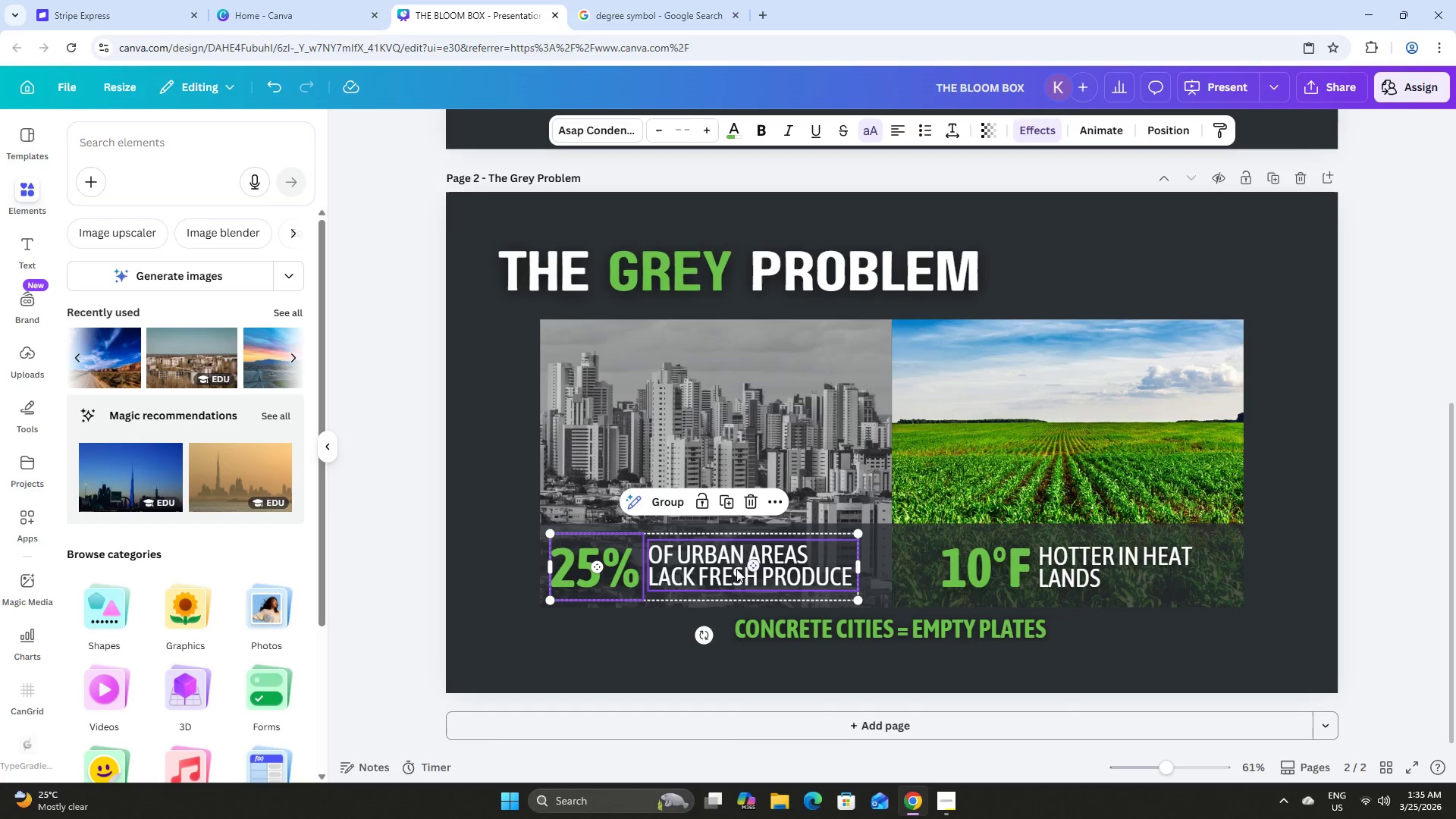 
left_click_drag(start_coordinate=[736, 569], to_coordinate=[747, 570])
 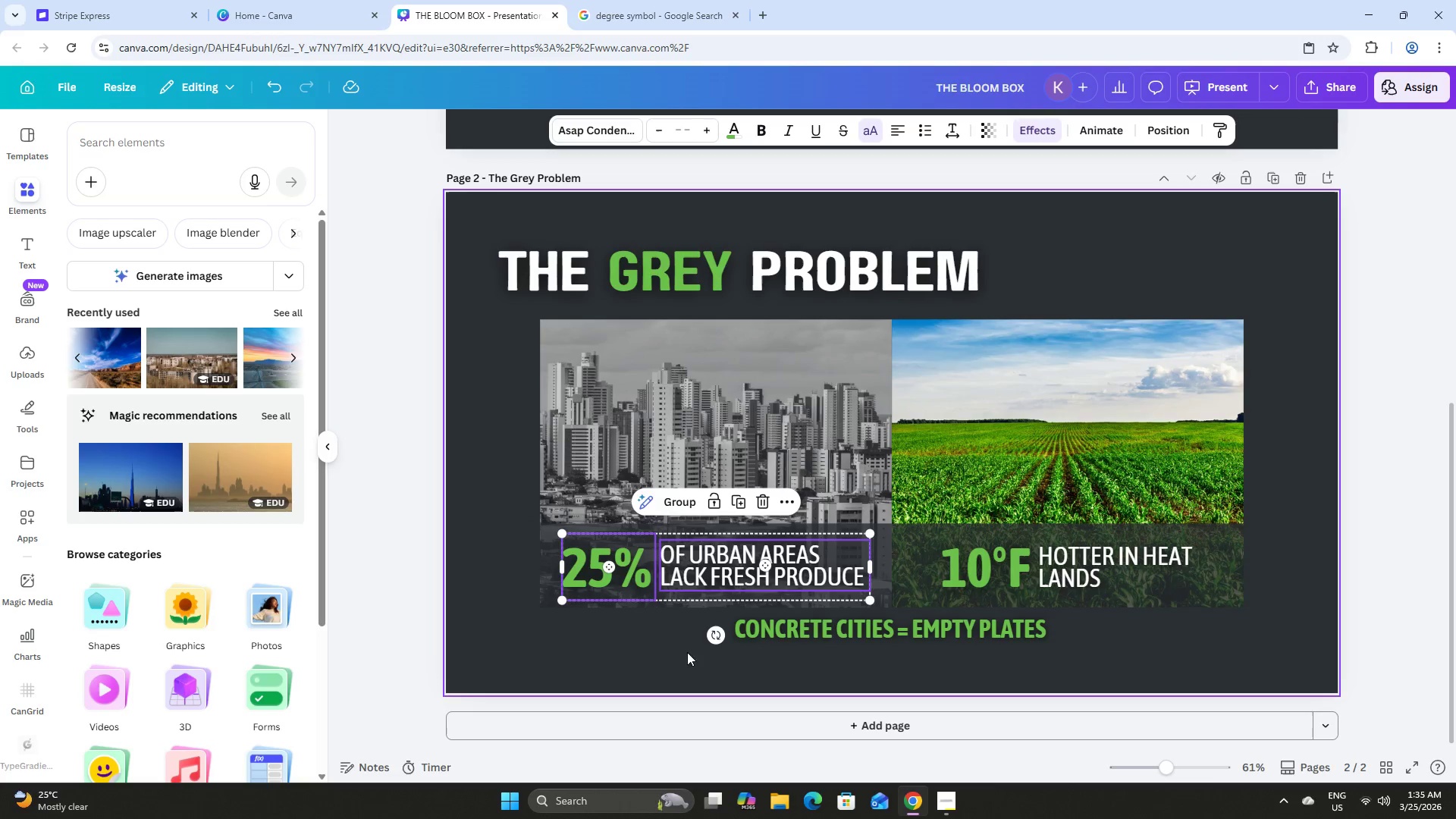 
left_click([662, 649])
 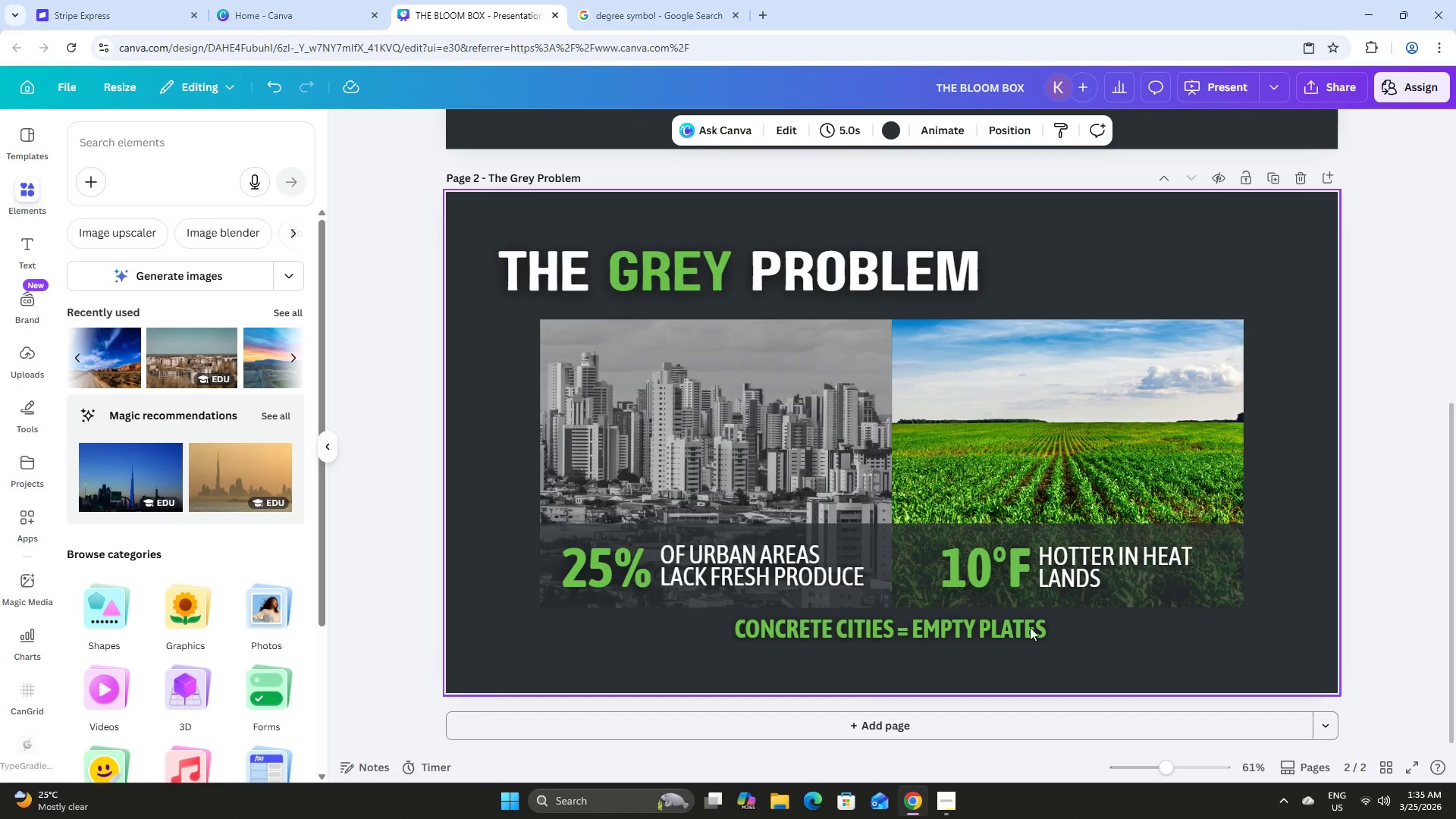 
left_click([913, 624])
 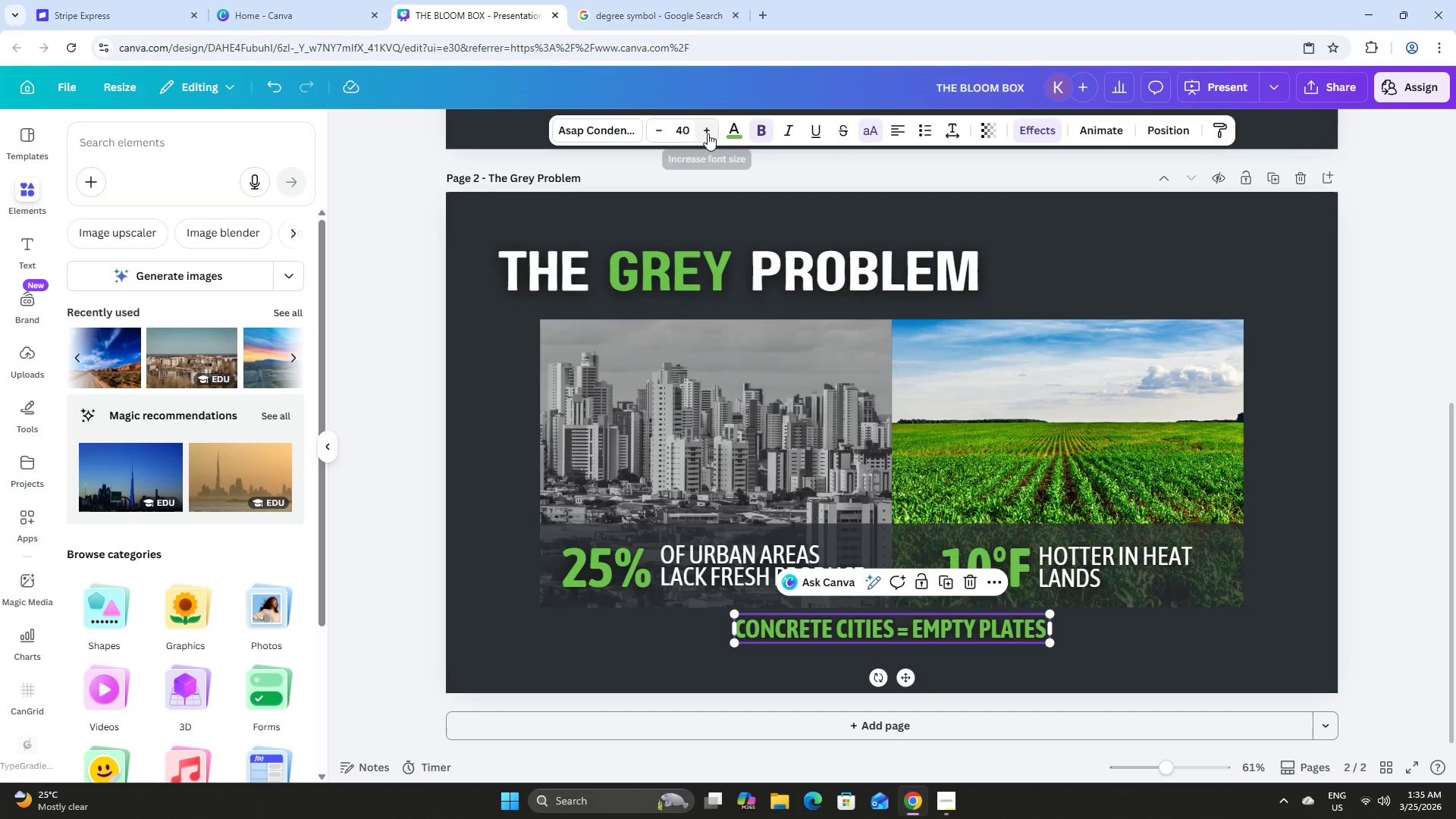 
double_click([704, 132])
 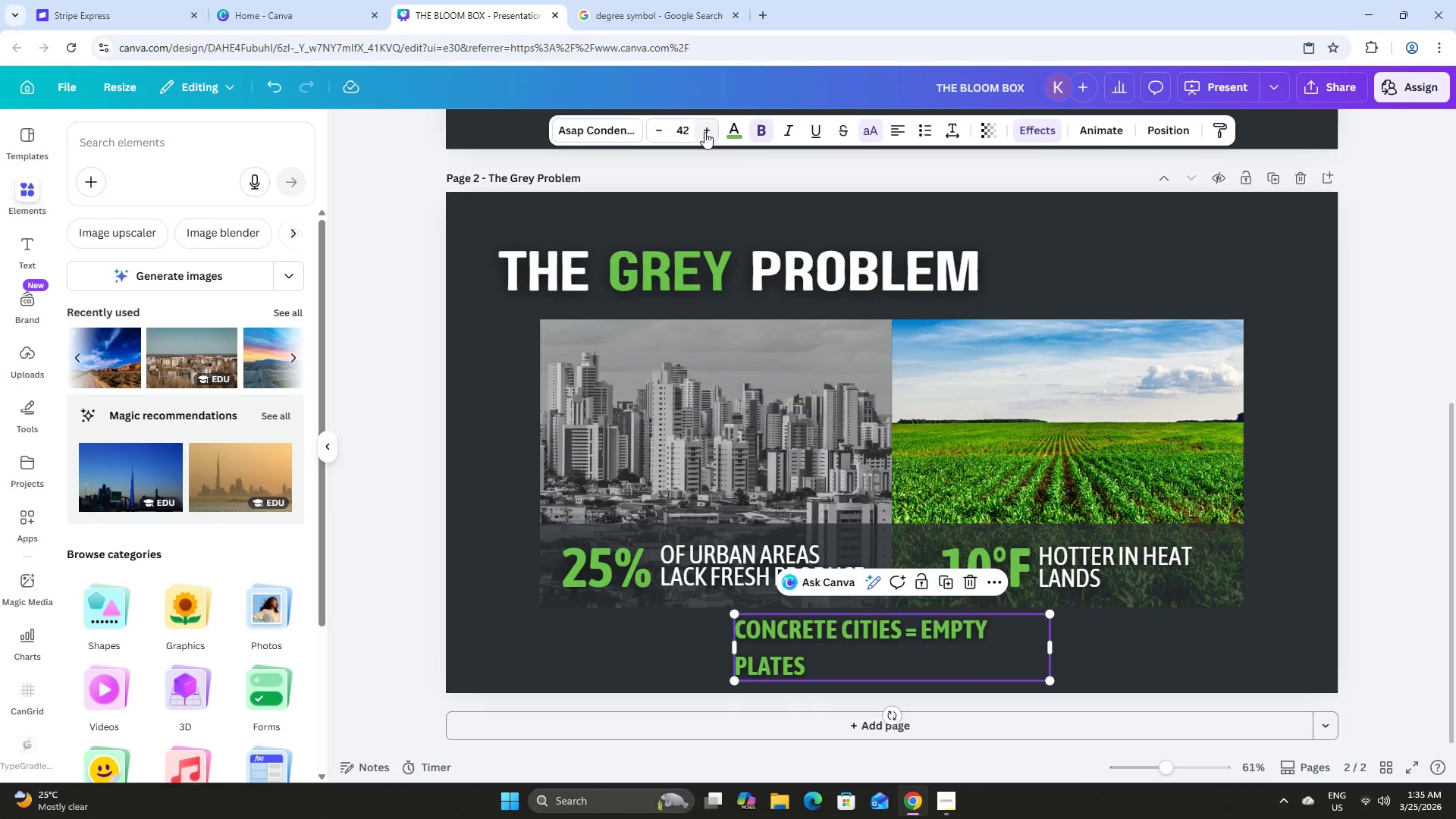 
triple_click([704, 132])
 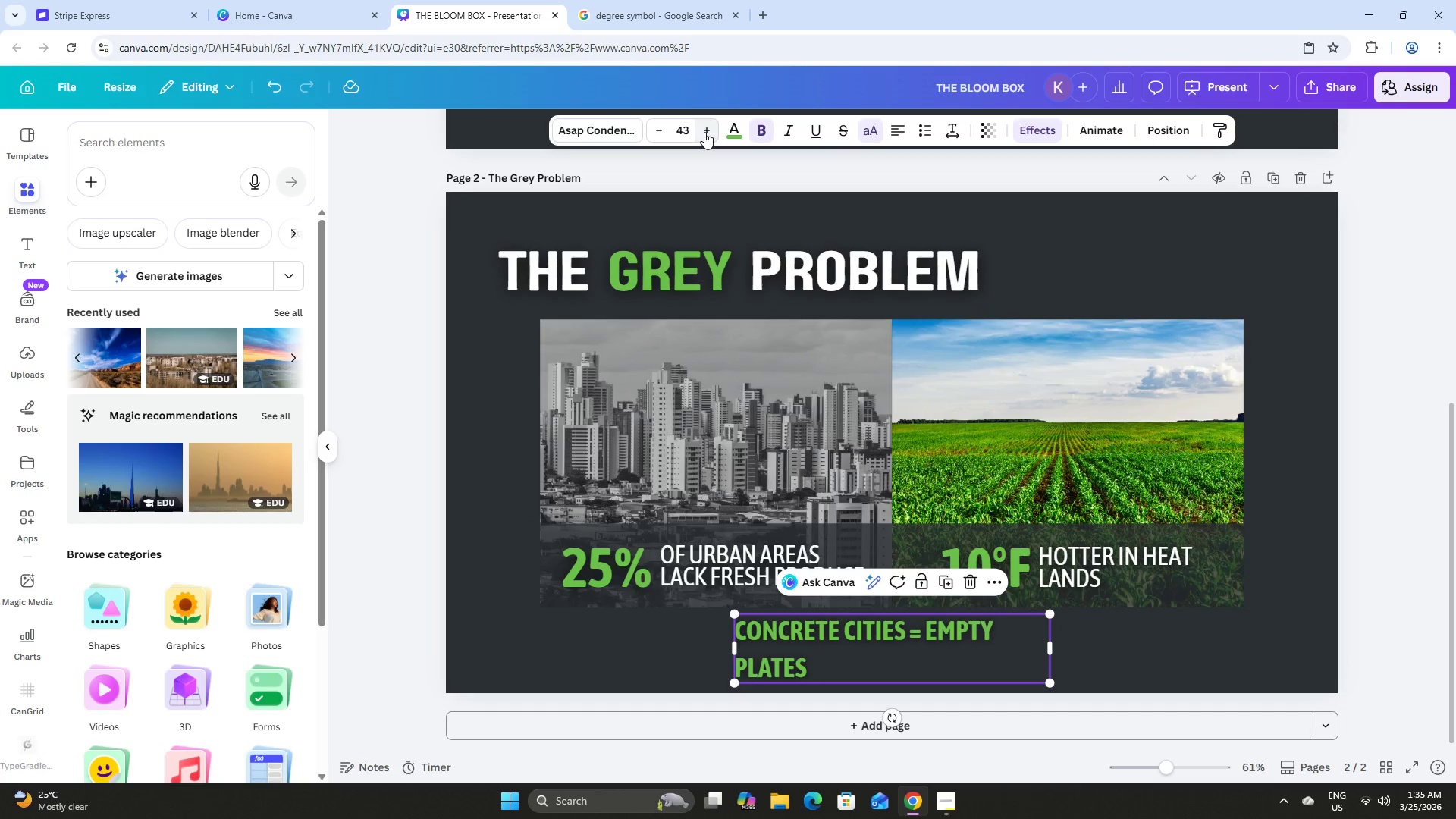 
triple_click([704, 132])
 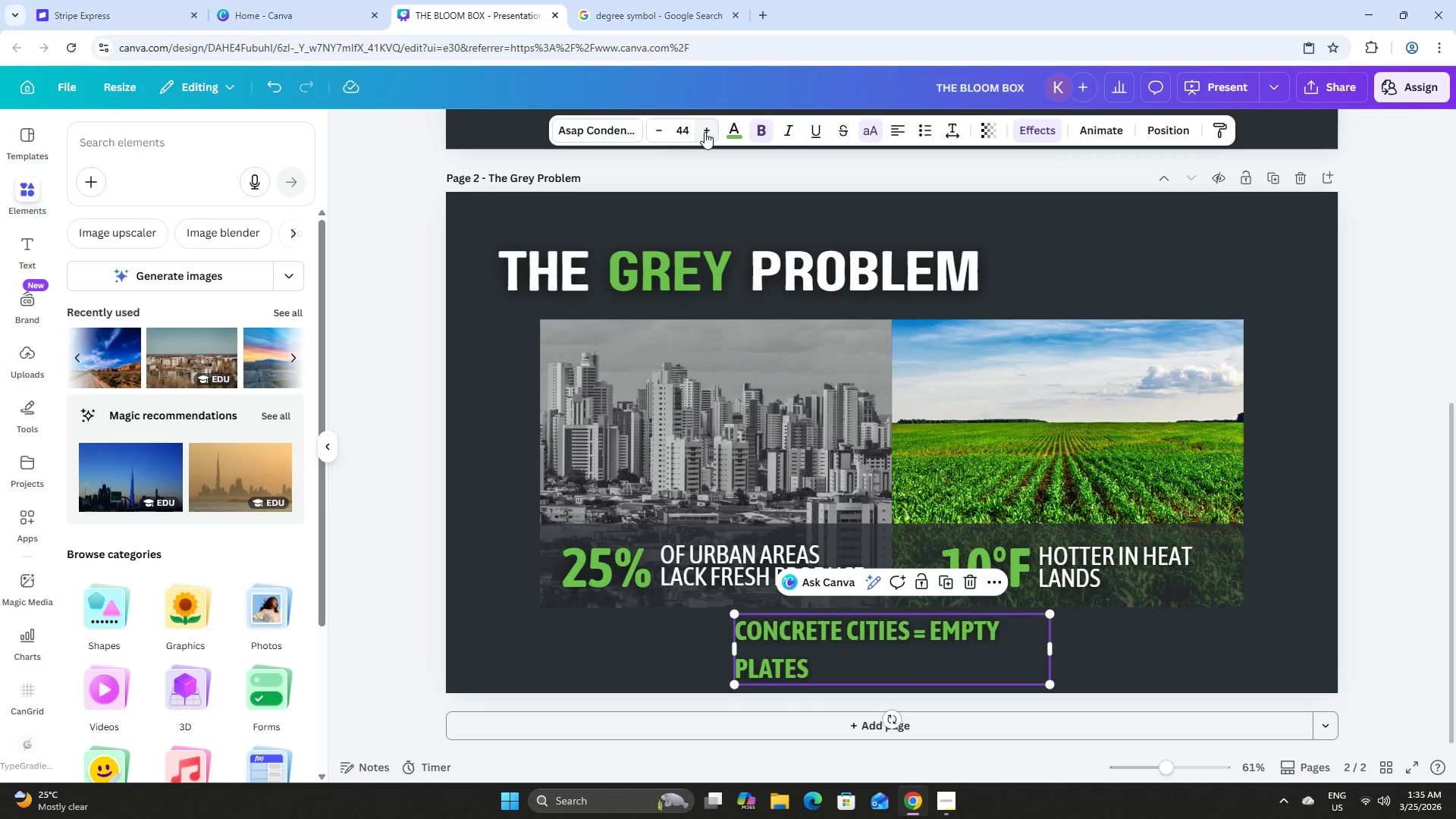 
triple_click([704, 132])
 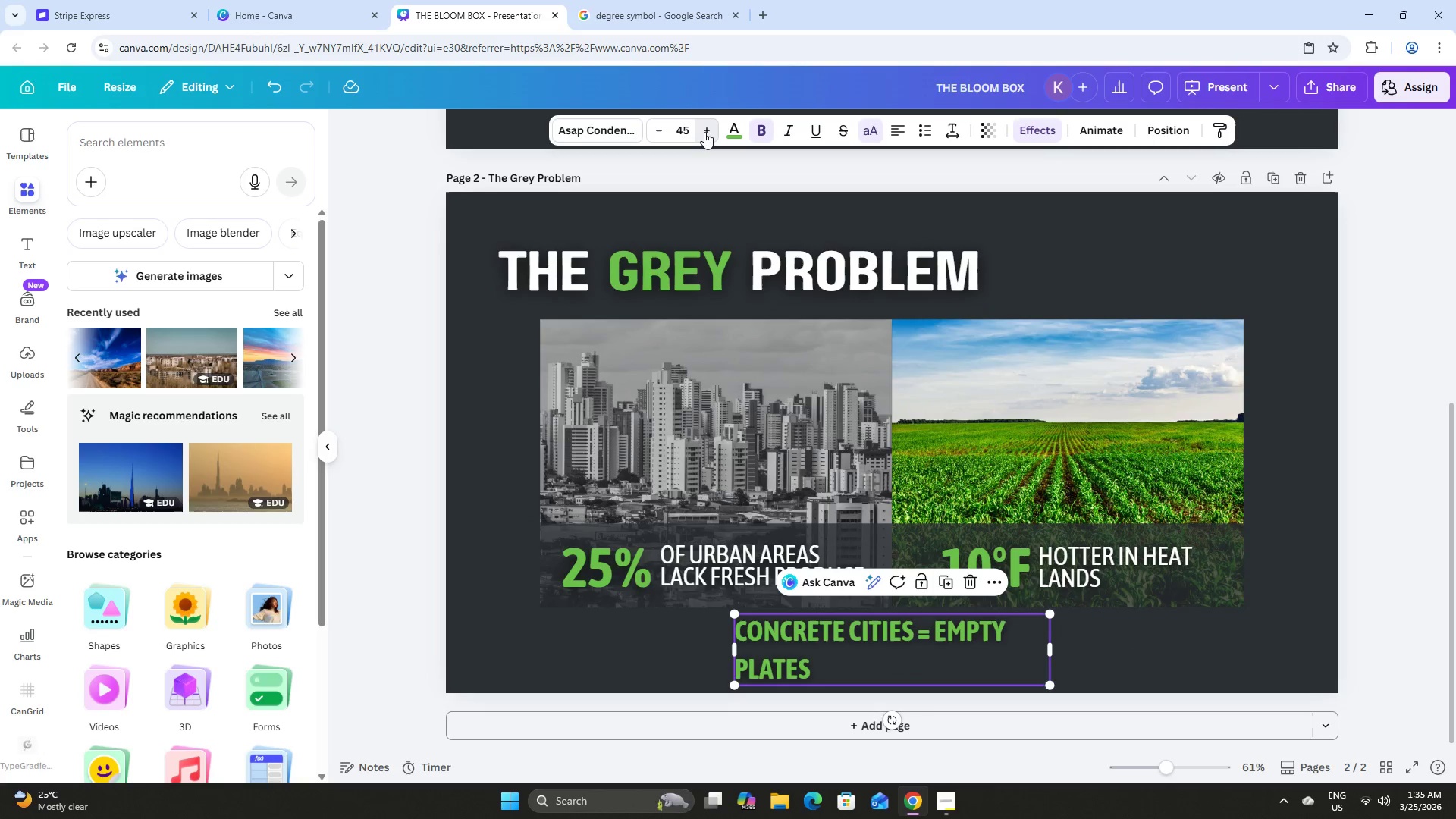 
triple_click([704, 132])
 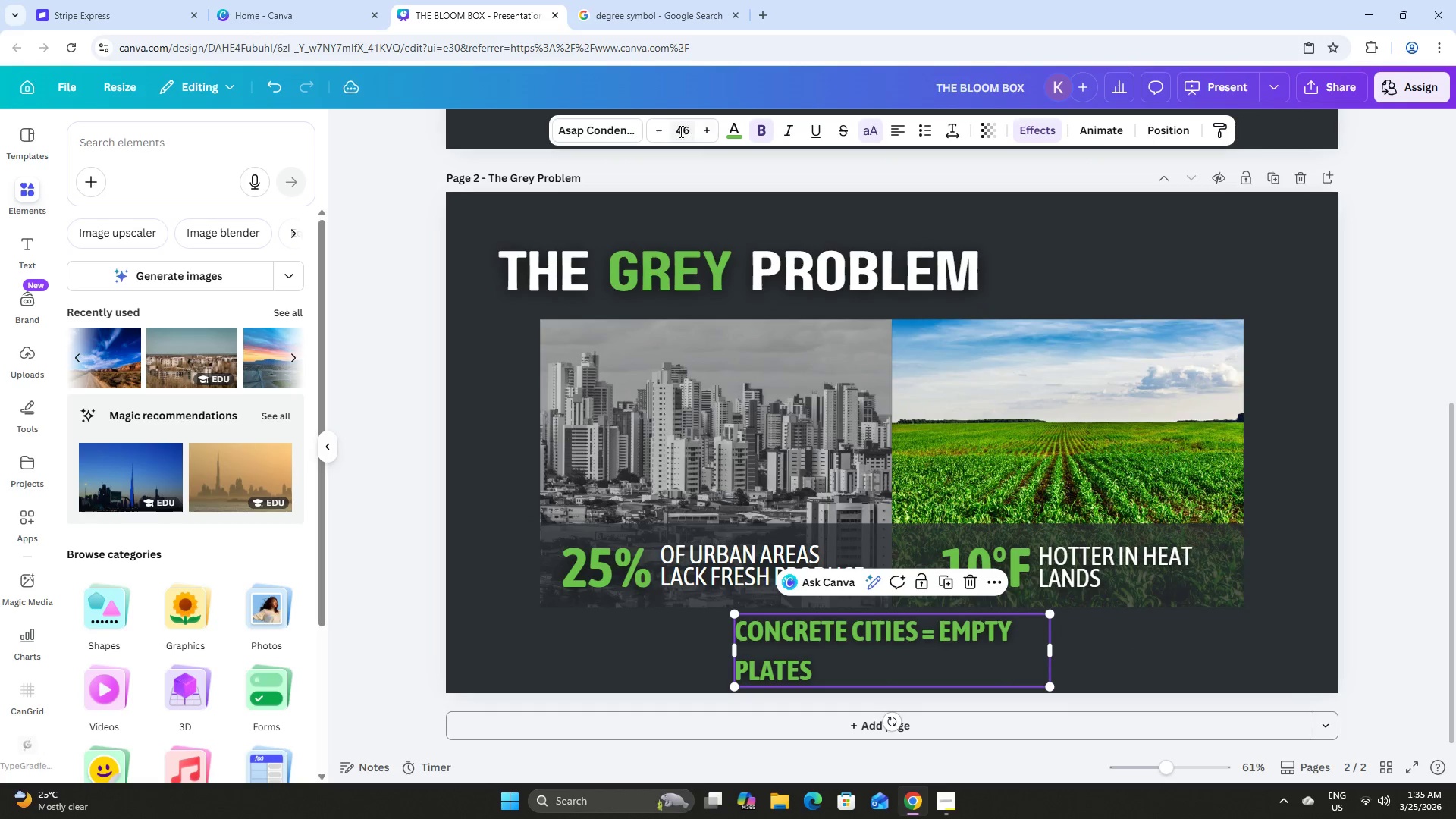 
left_click([653, 131])
 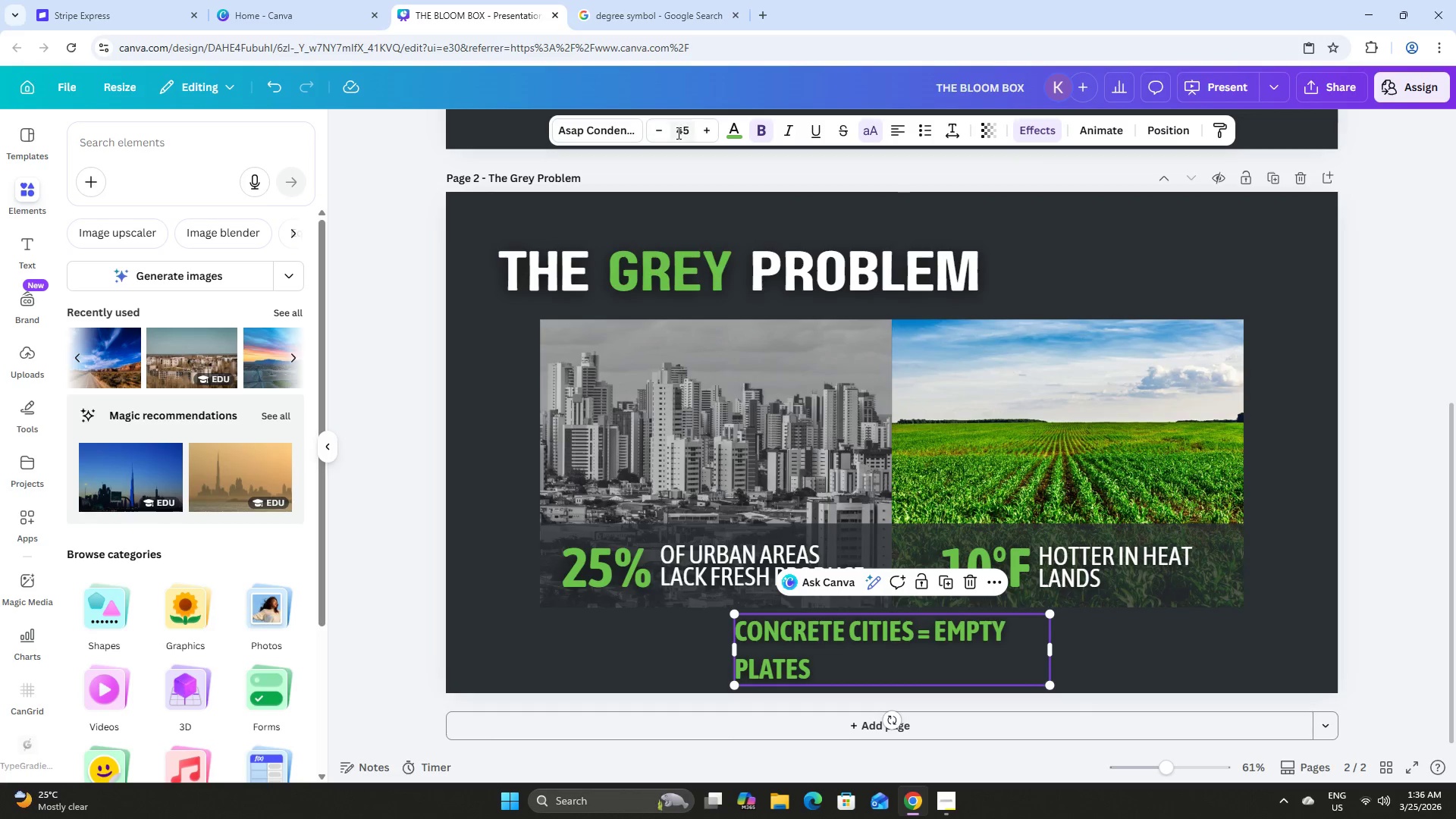 
key(Numpad5)
 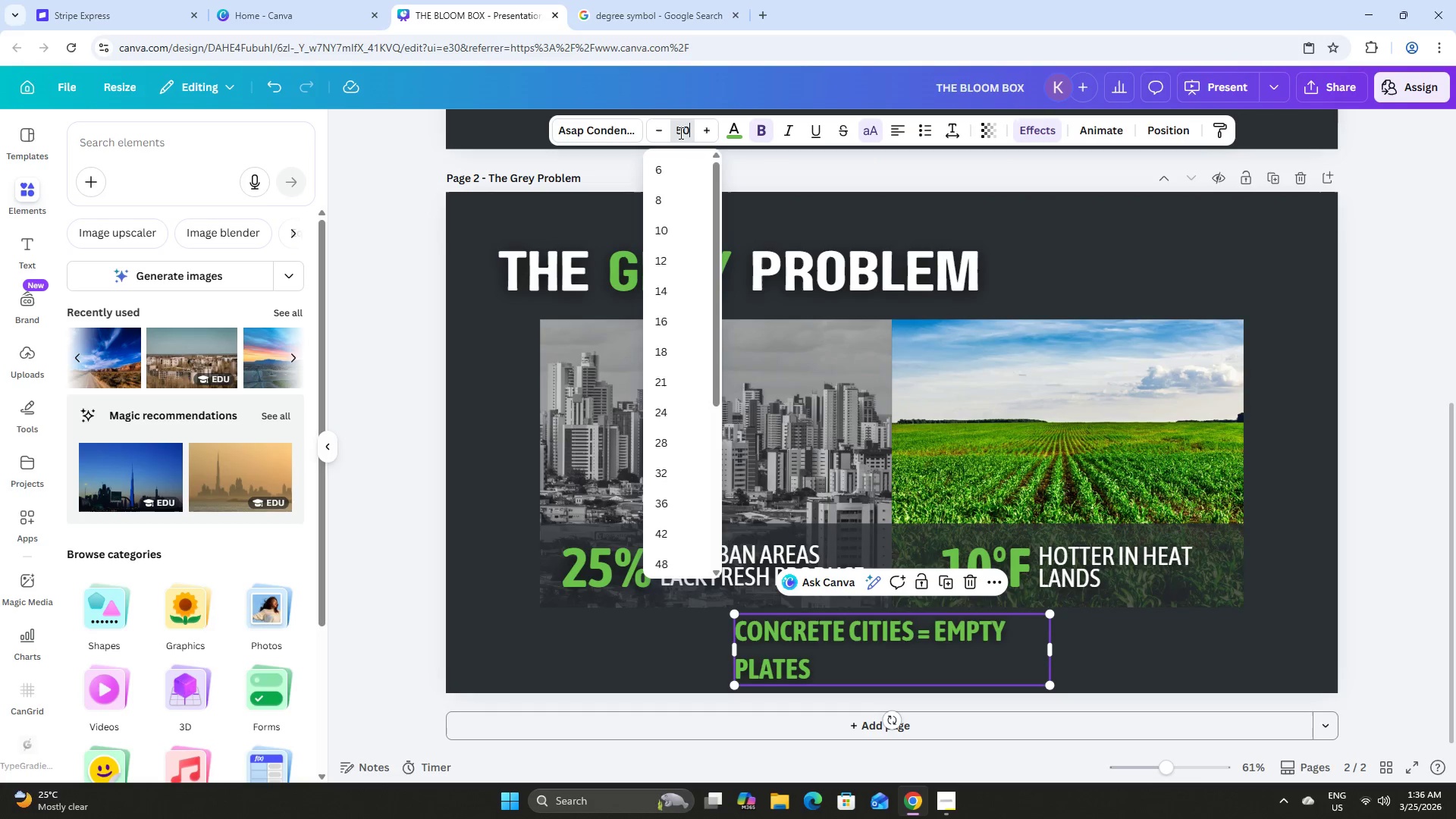 
key(Numpad0)
 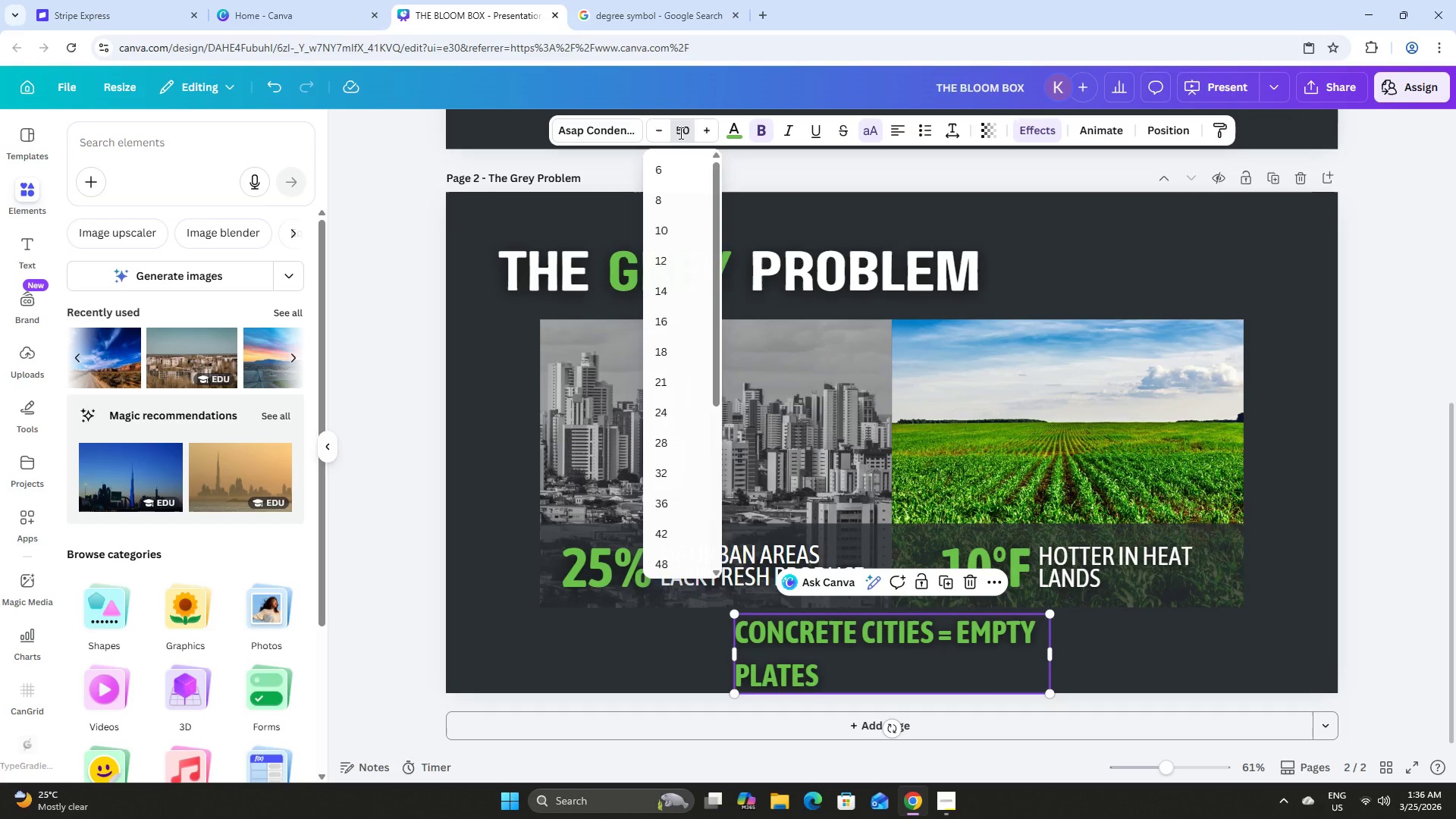 
key(NumpadEnter)
 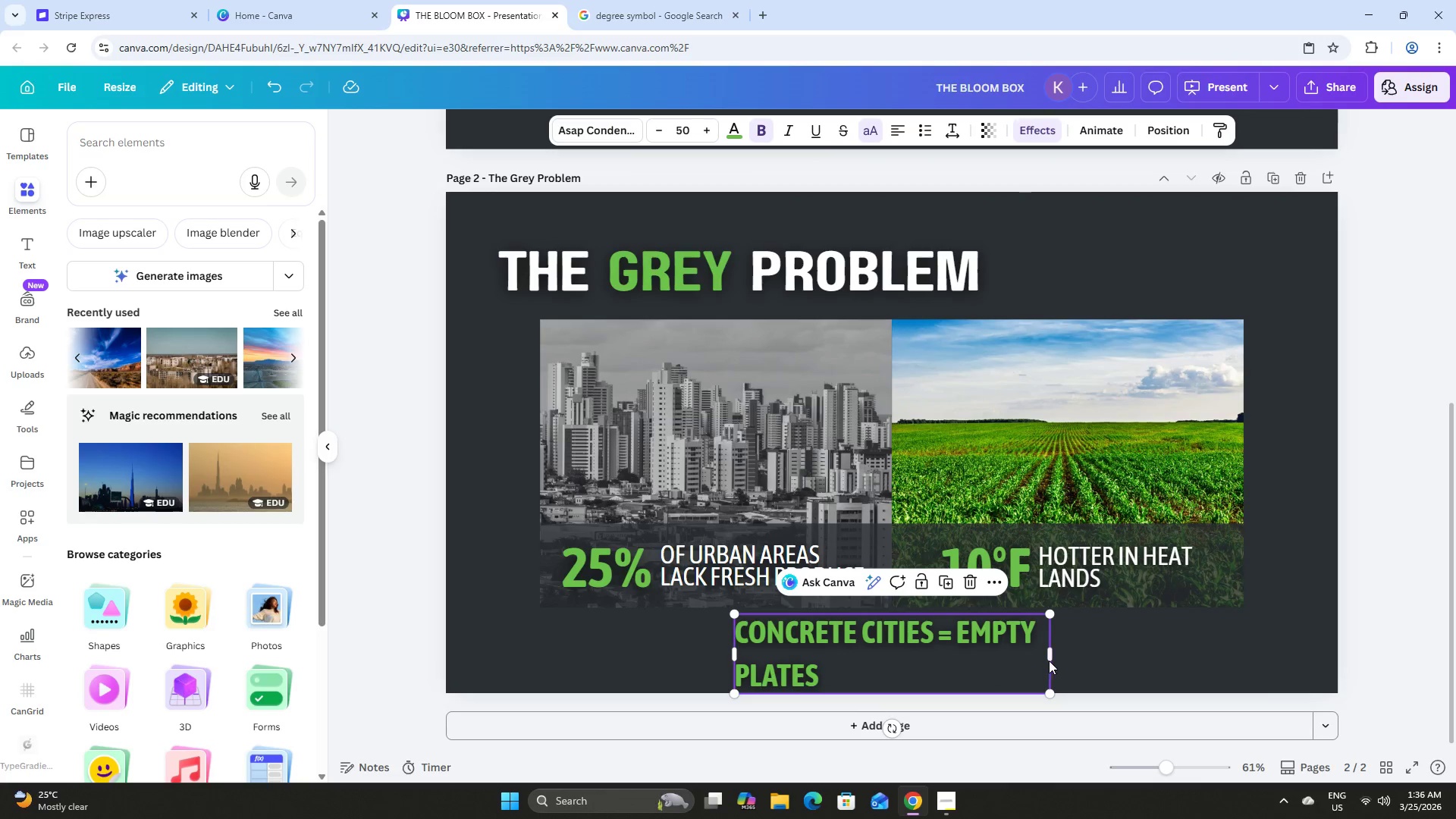 
left_click_drag(start_coordinate=[1057, 656], to_coordinate=[1132, 645])
 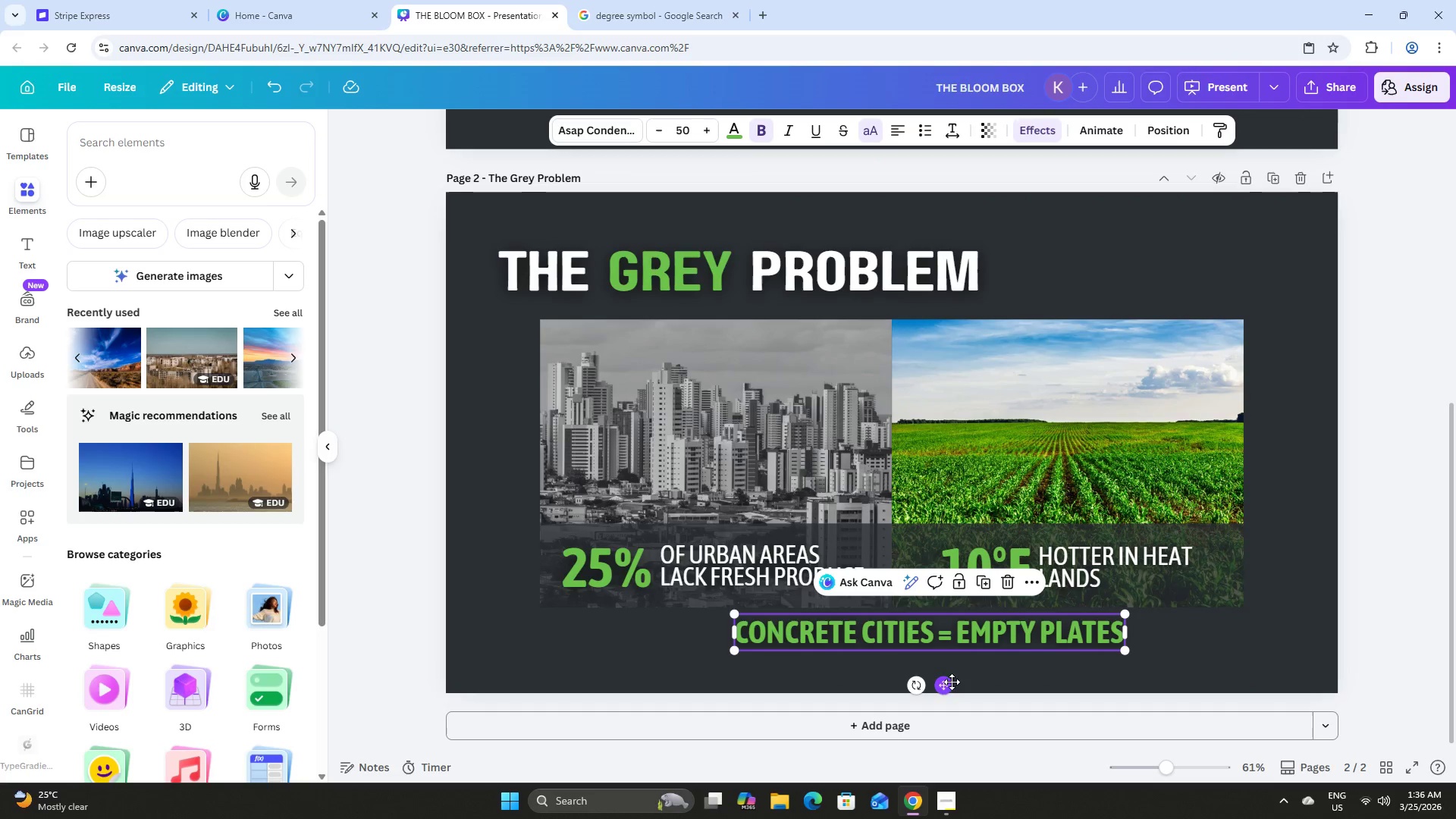 
left_click_drag(start_coordinate=[952, 682], to_coordinate=[921, 686])
 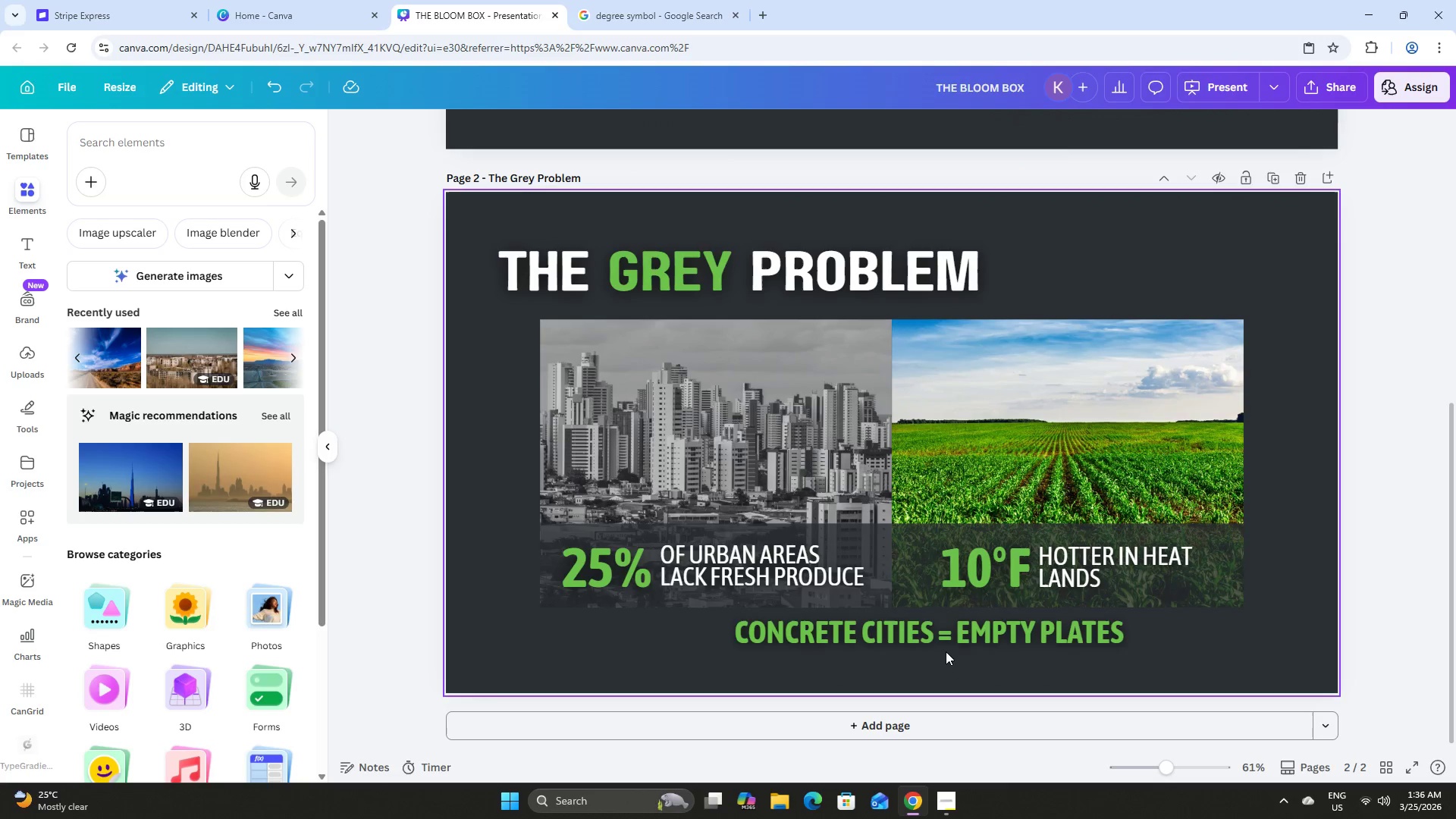 
left_click([946, 637])
 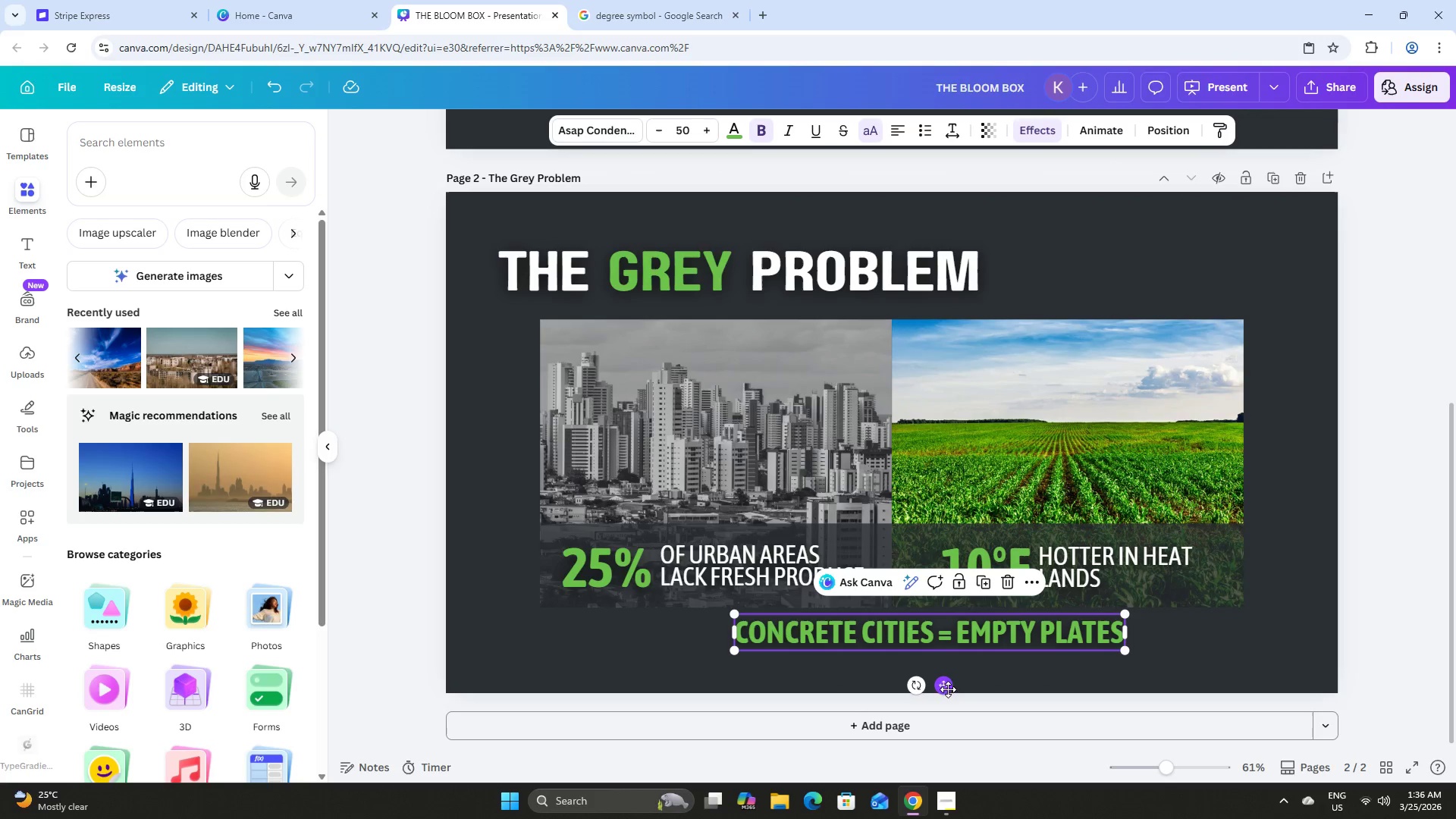 
left_click_drag(start_coordinate=[946, 688], to_coordinate=[911, 692])
 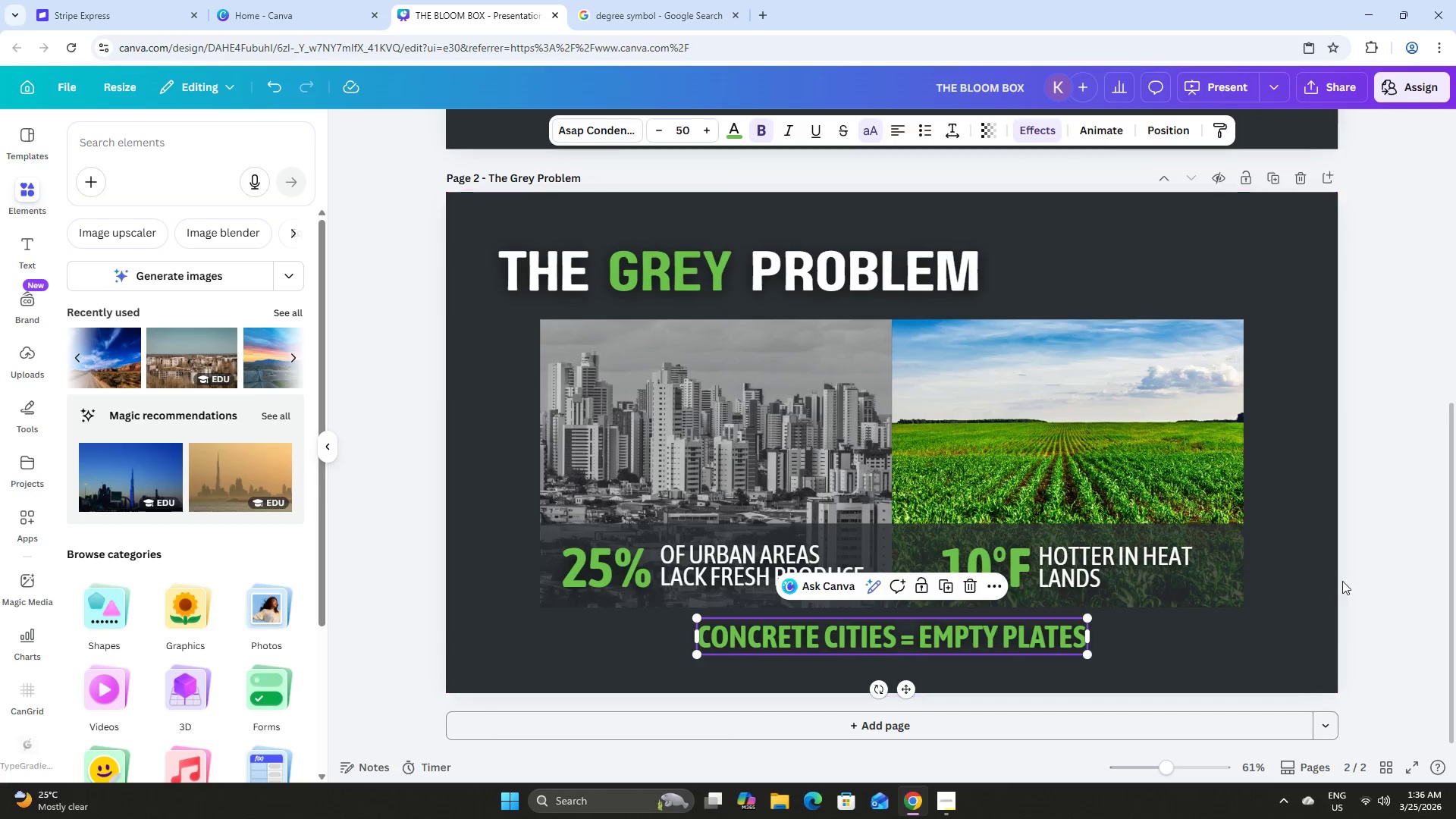 
left_click([1342, 579])
 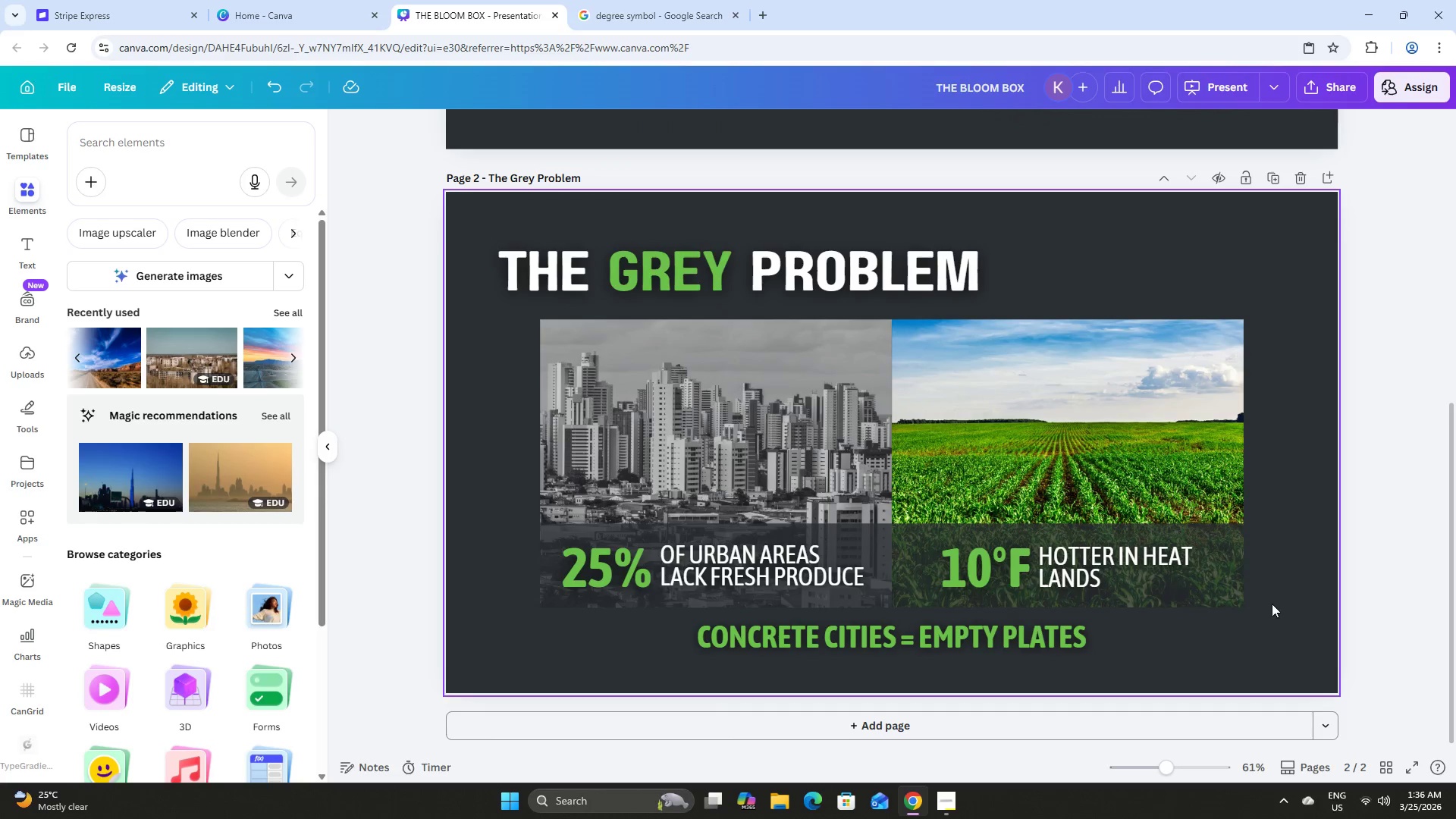 
left_click_drag(start_coordinate=[1279, 611], to_coordinate=[510, 422])
 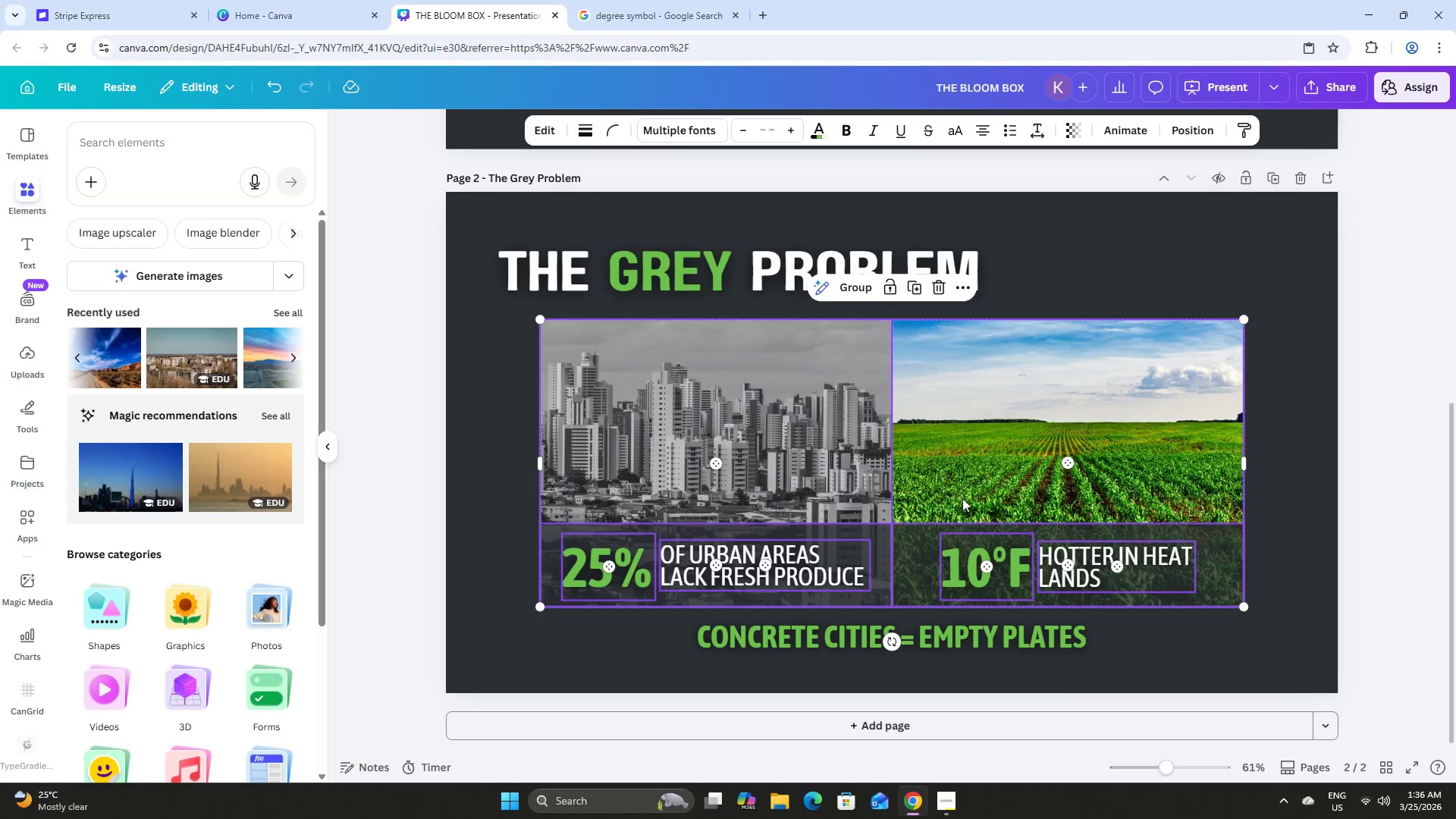 
left_click_drag(start_coordinate=[963, 498], to_coordinate=[963, 489])
 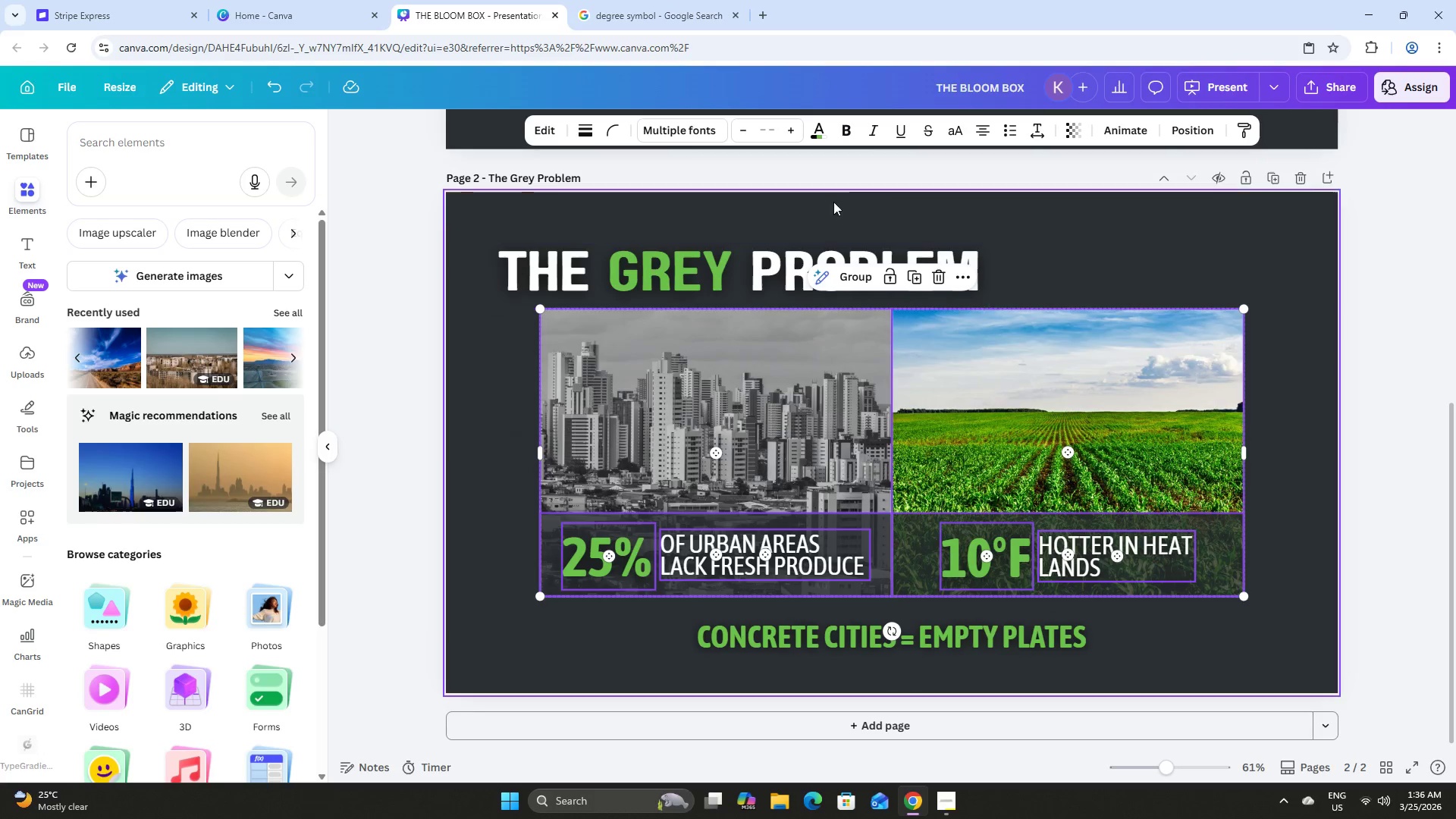 
left_click([703, 275])
 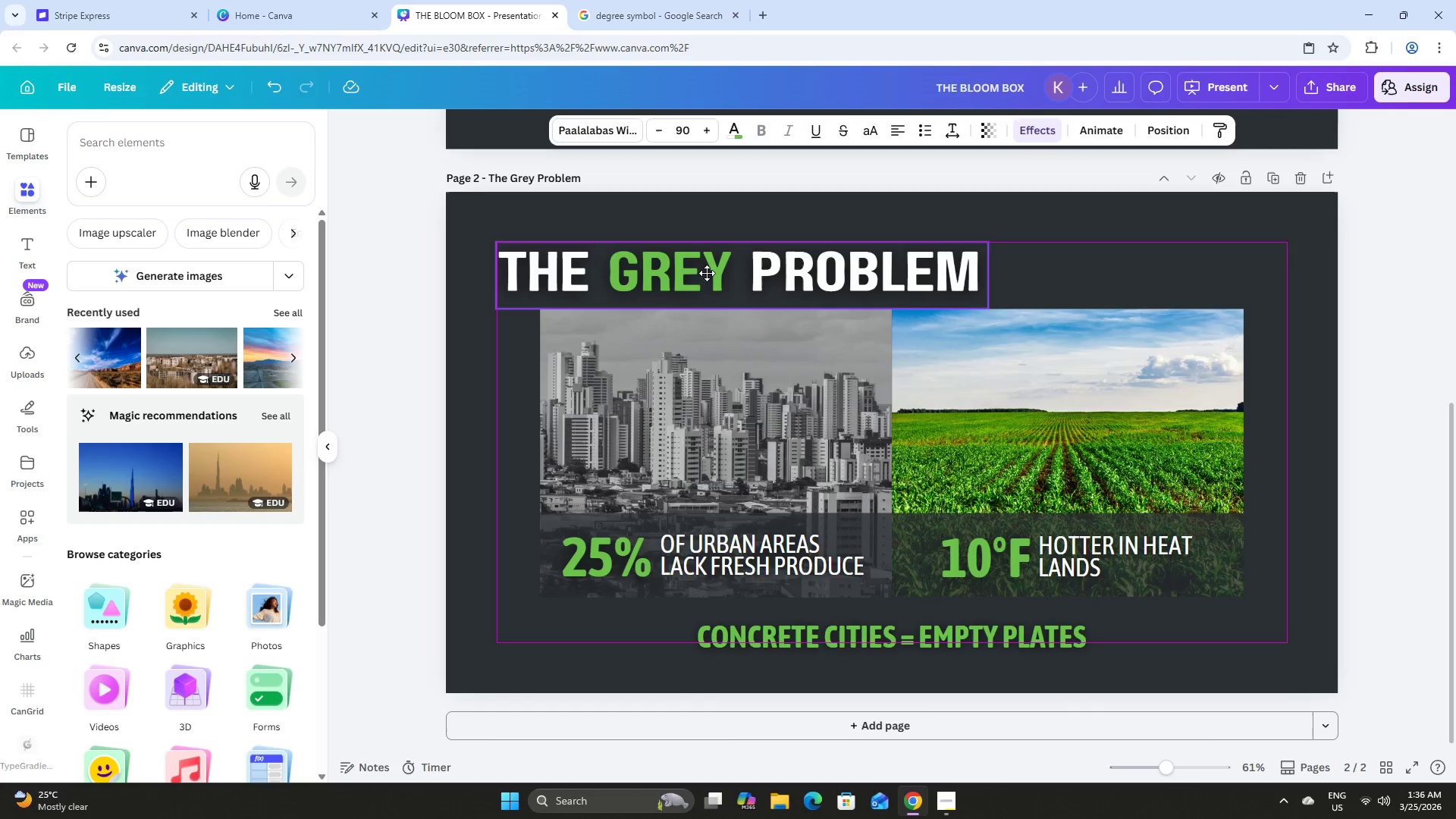 
left_click([1141, 271])
 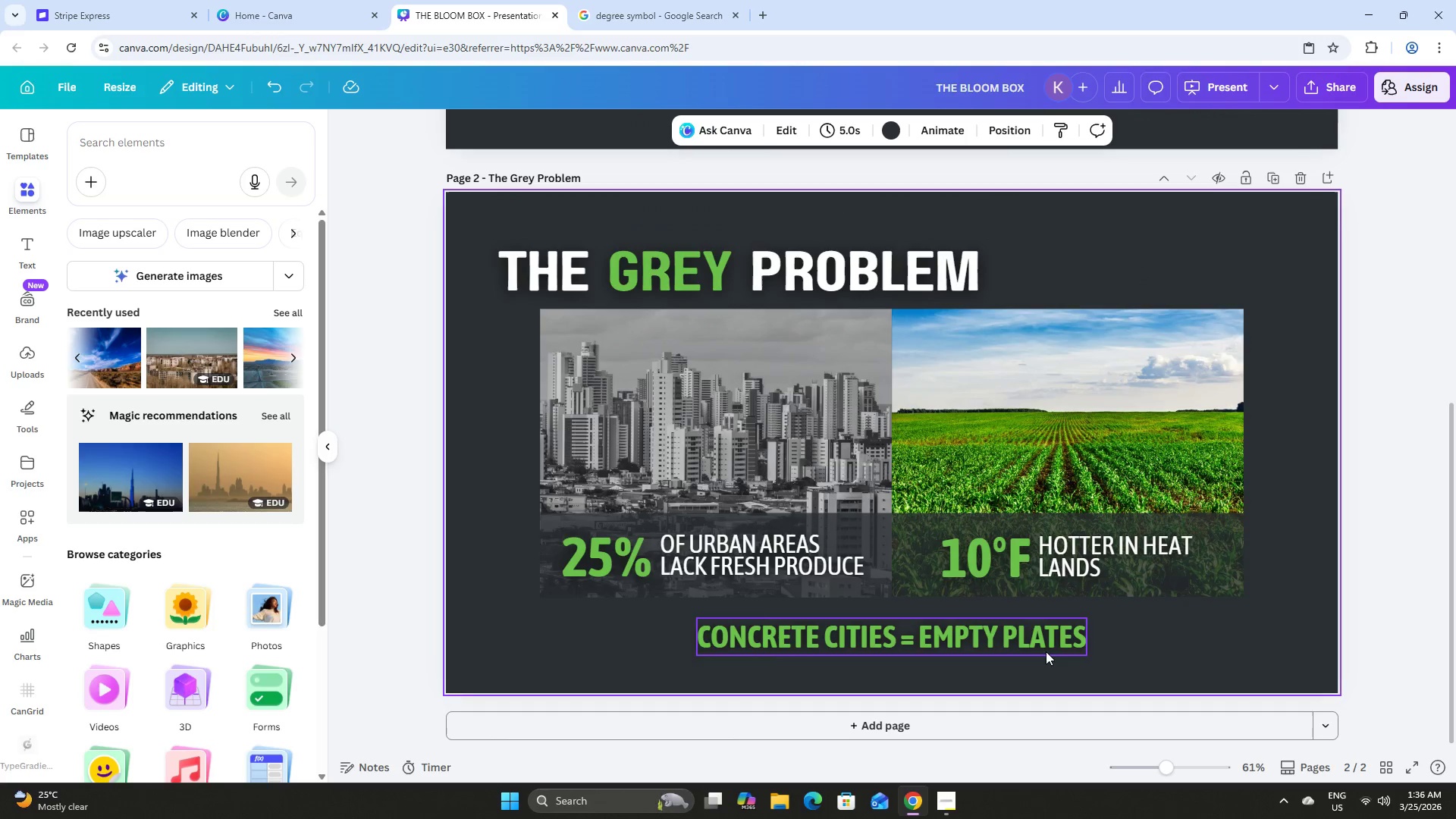 
left_click_drag(start_coordinate=[1128, 672], to_coordinate=[971, 622])
 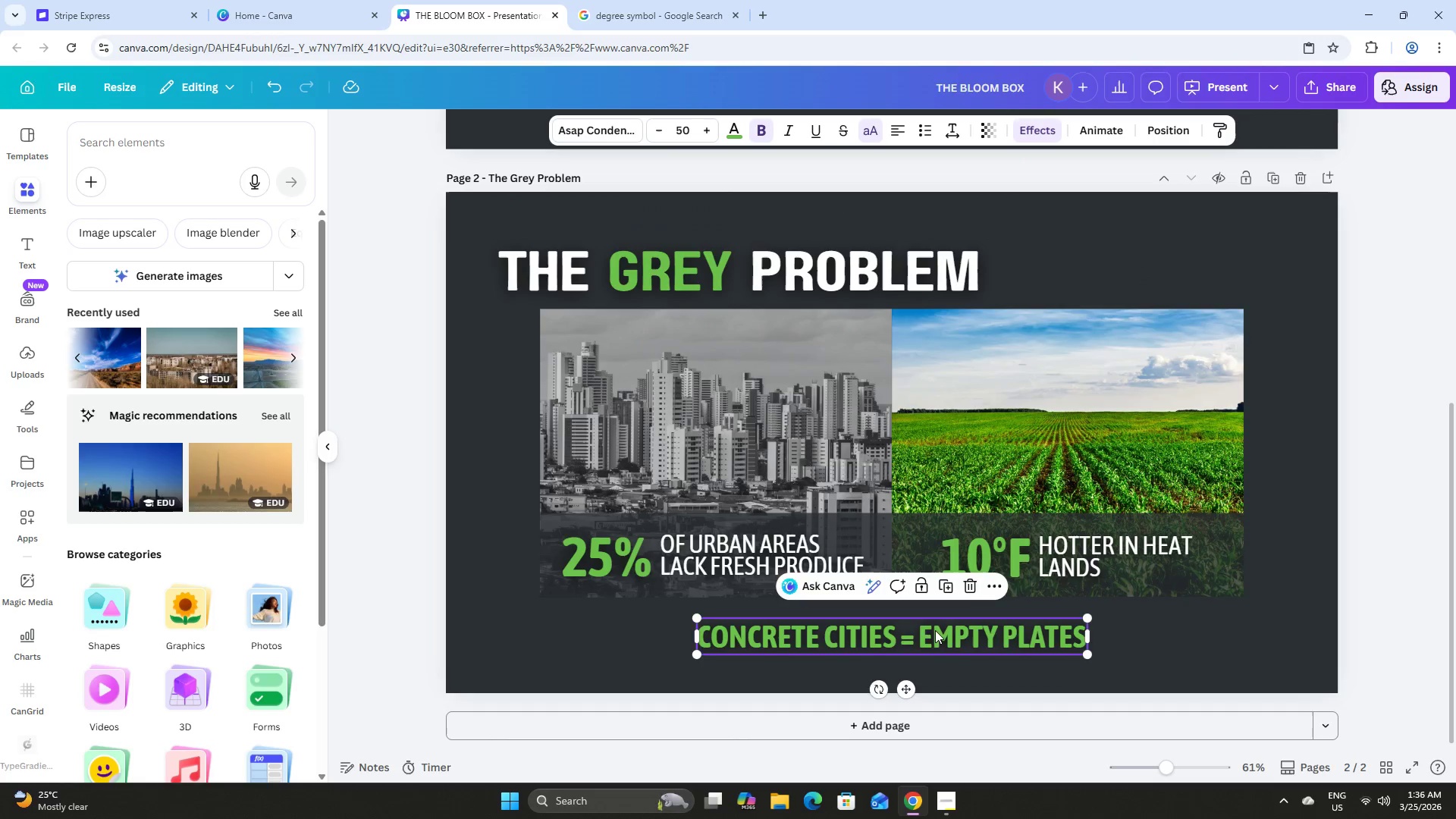 
left_click_drag(start_coordinate=[924, 629], to_coordinate=[924, 621])
 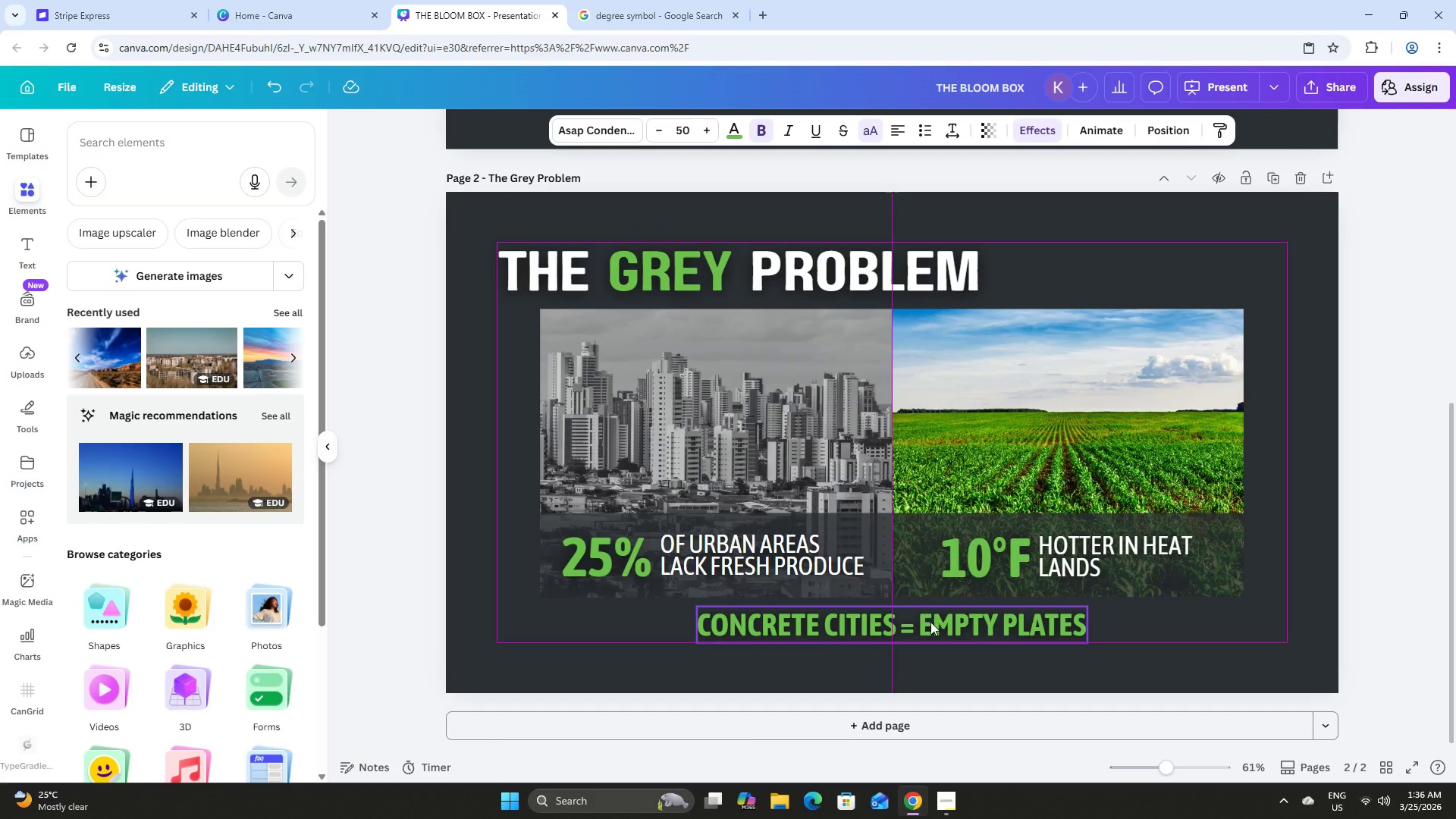 
left_click([1044, 671])
 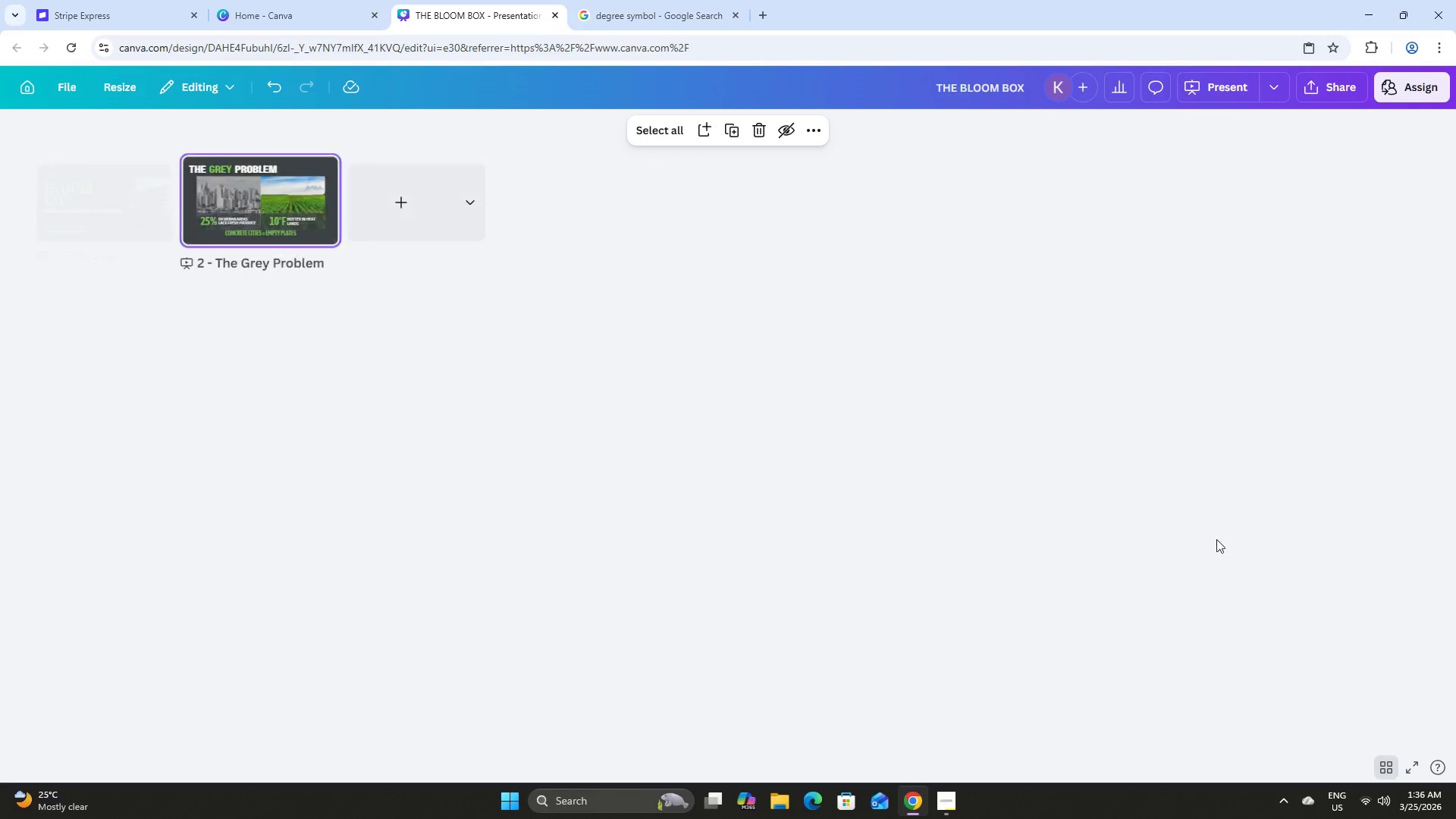 
left_click([126, 202])
 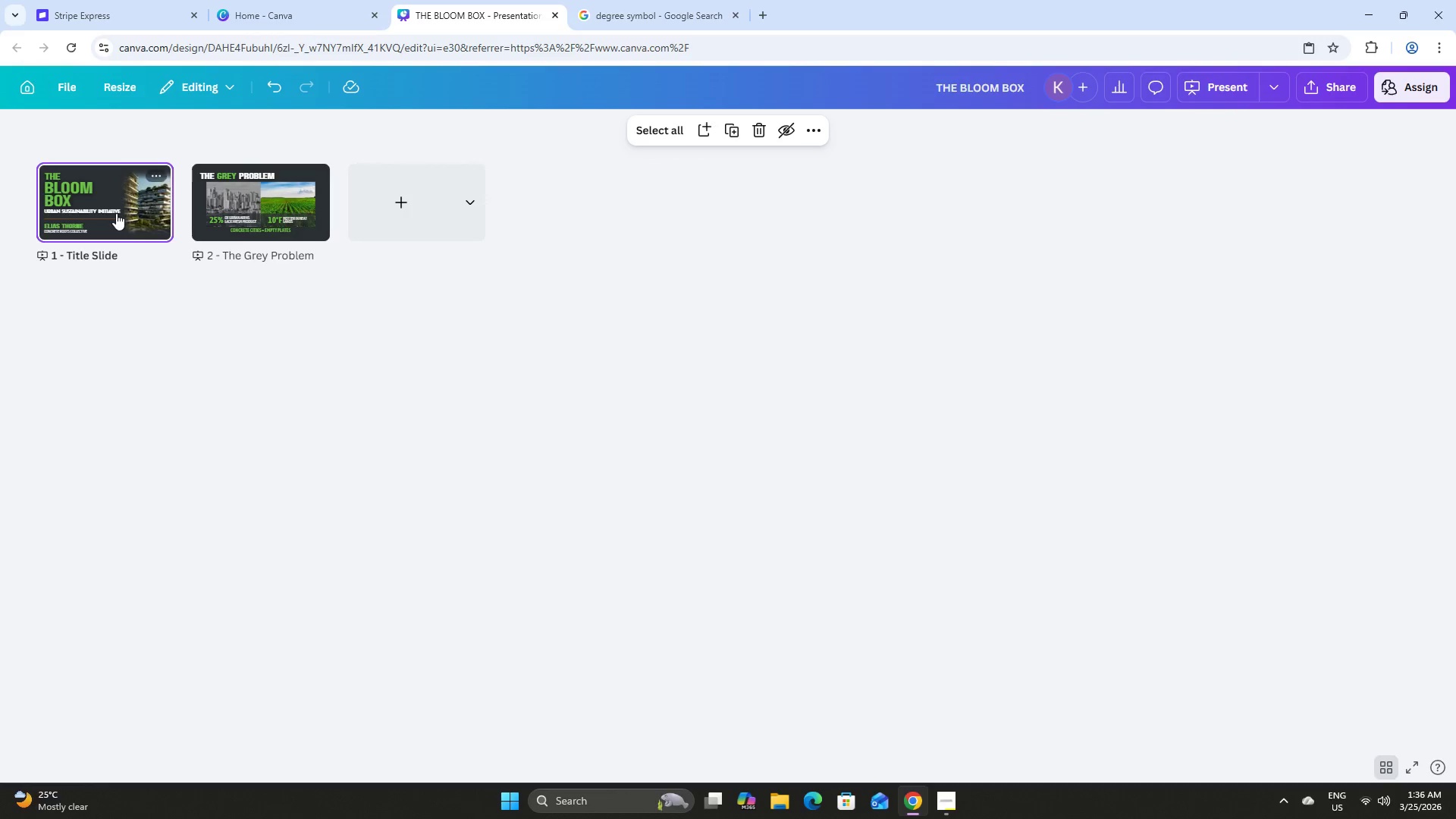 
double_click([116, 213])
 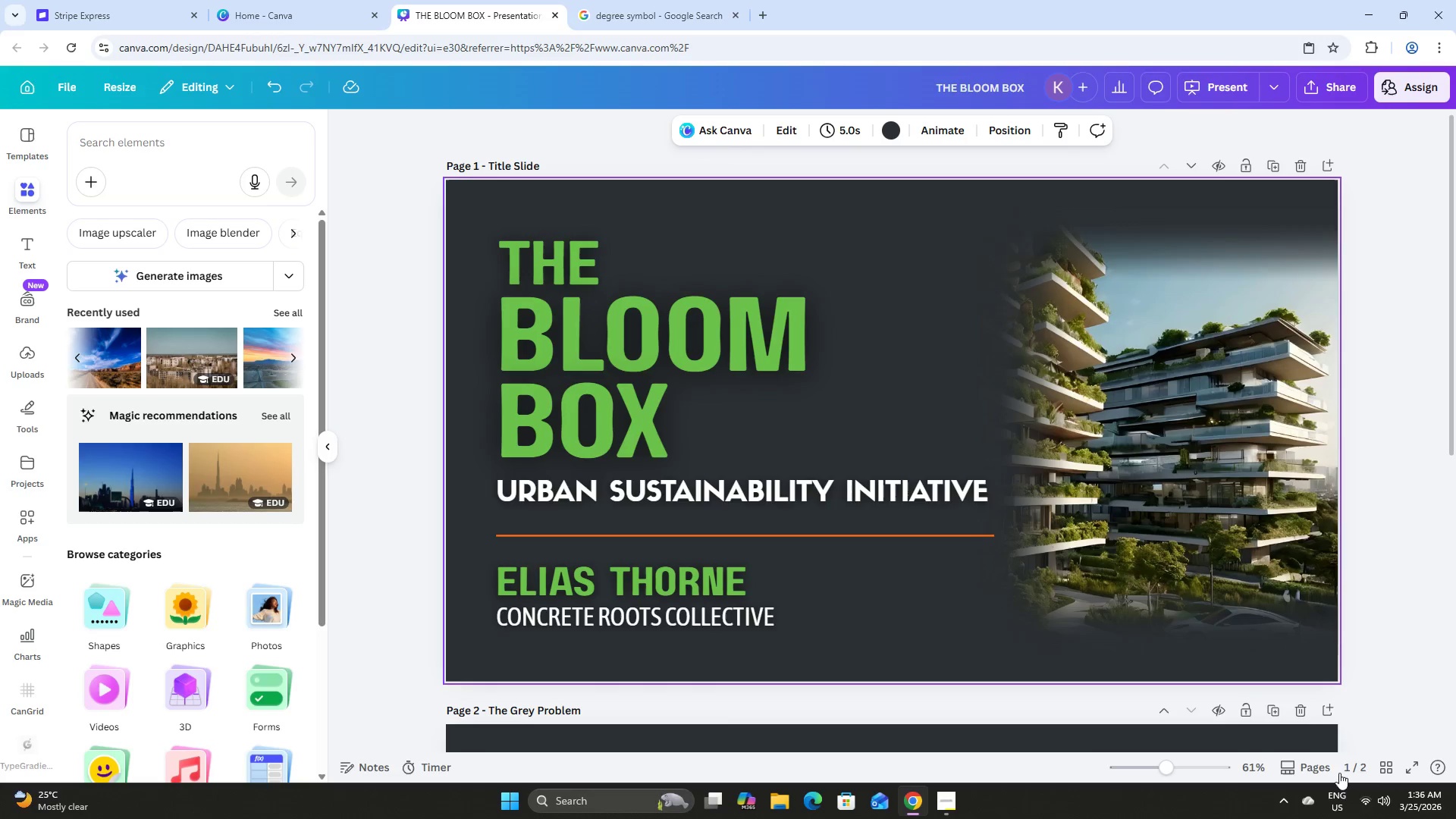 
left_click([1275, 767])
 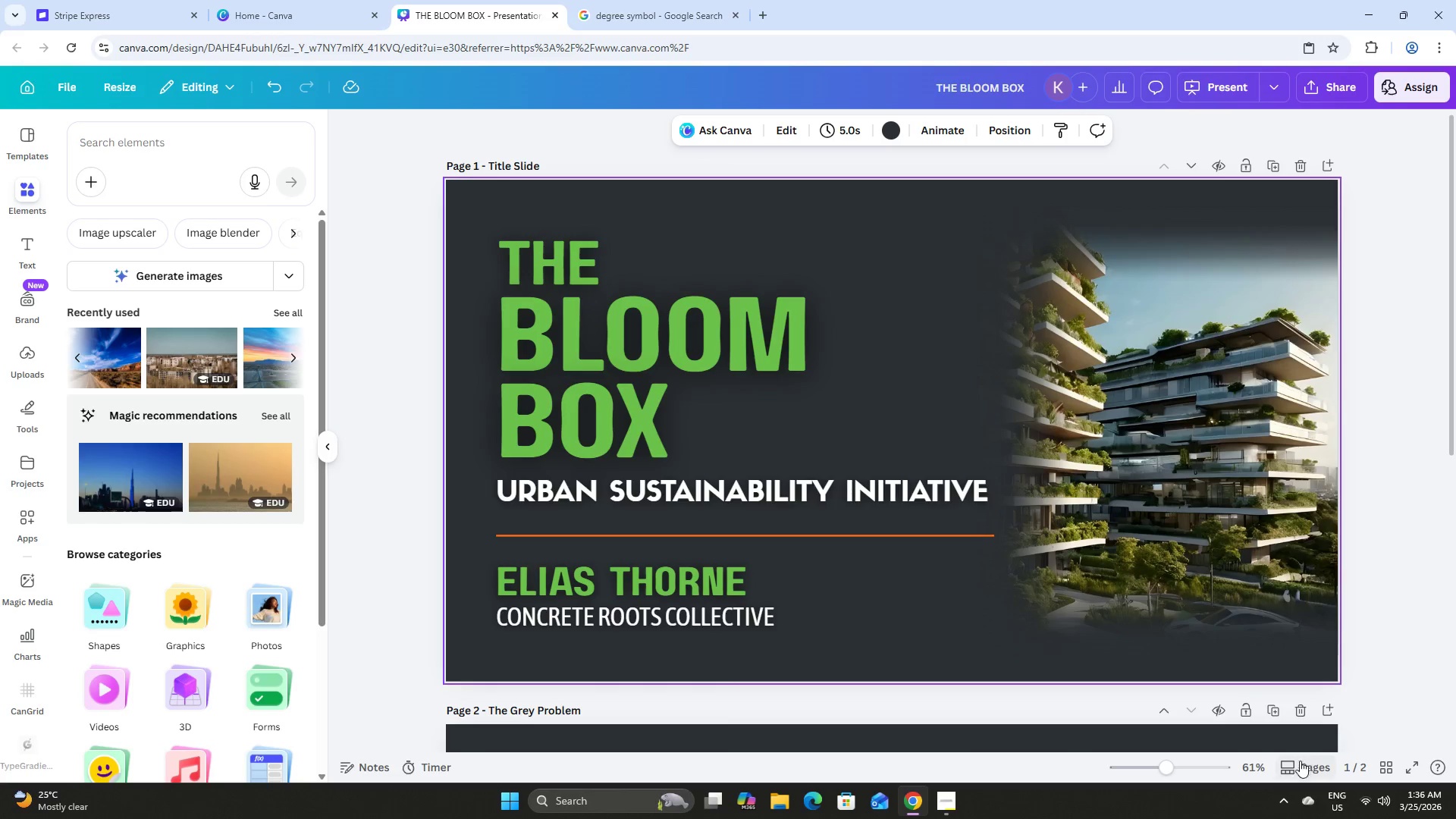 
left_click([1294, 770])
 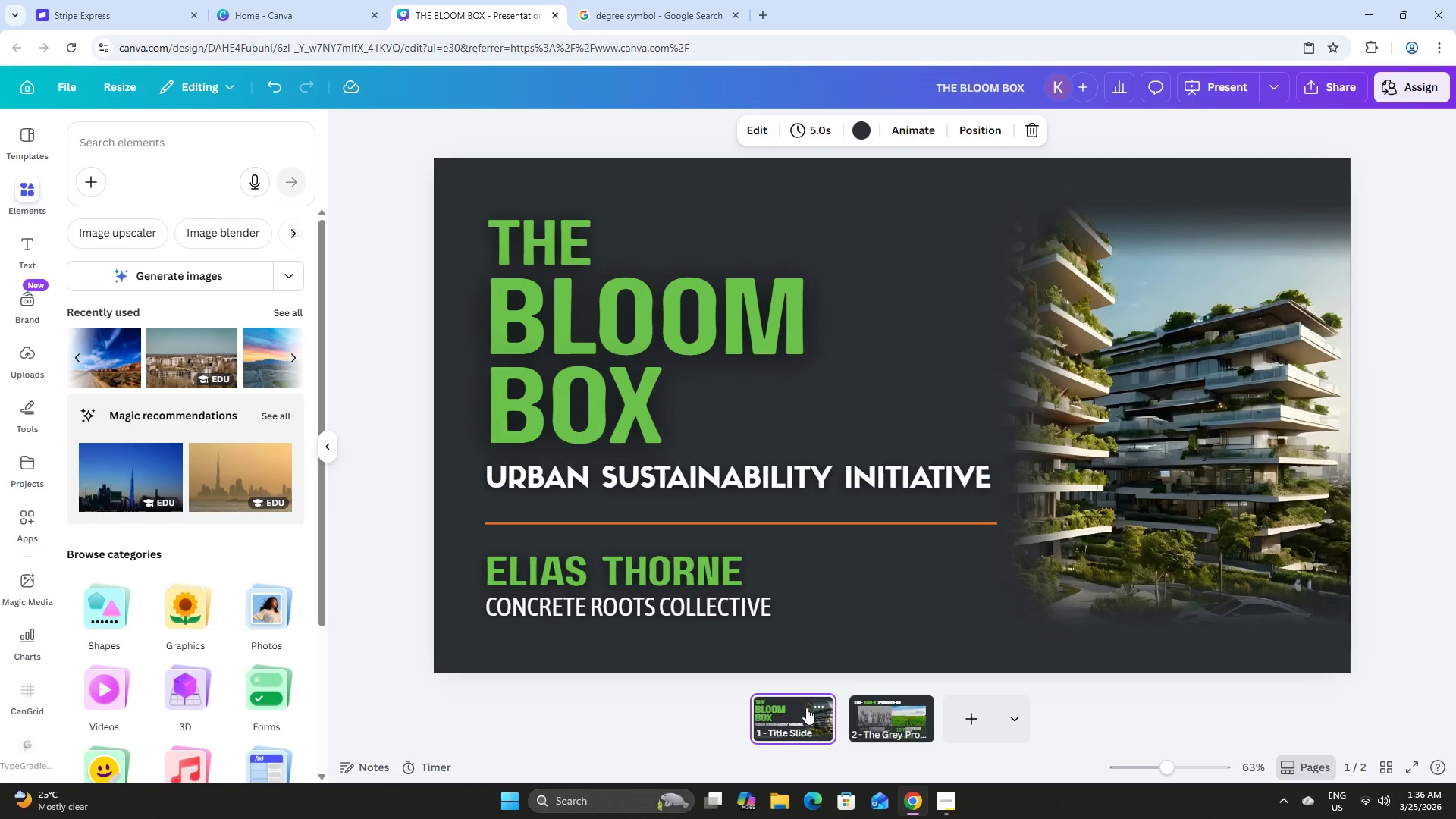 
double_click([888, 717])
 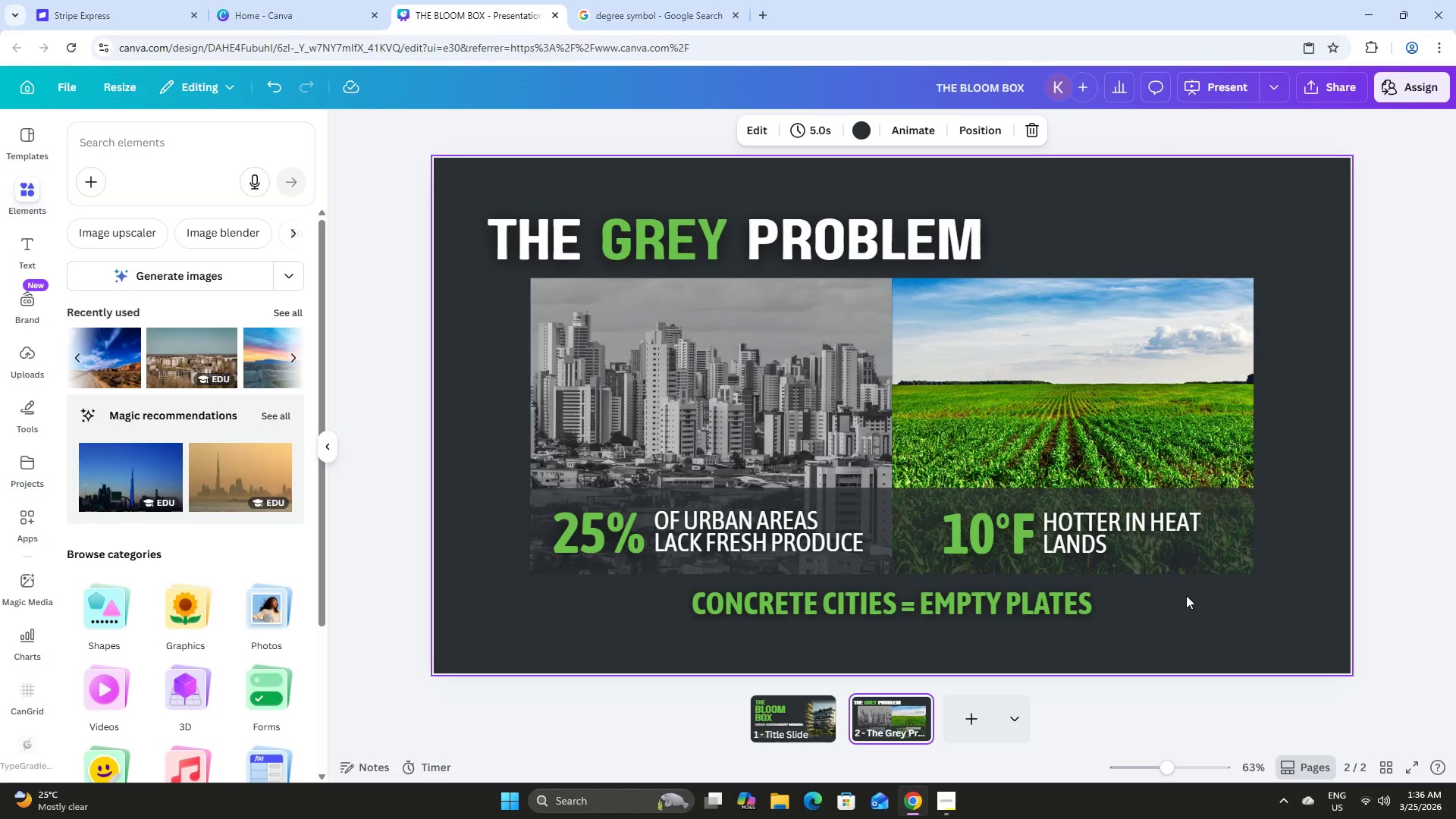 
left_click([956, 610])
 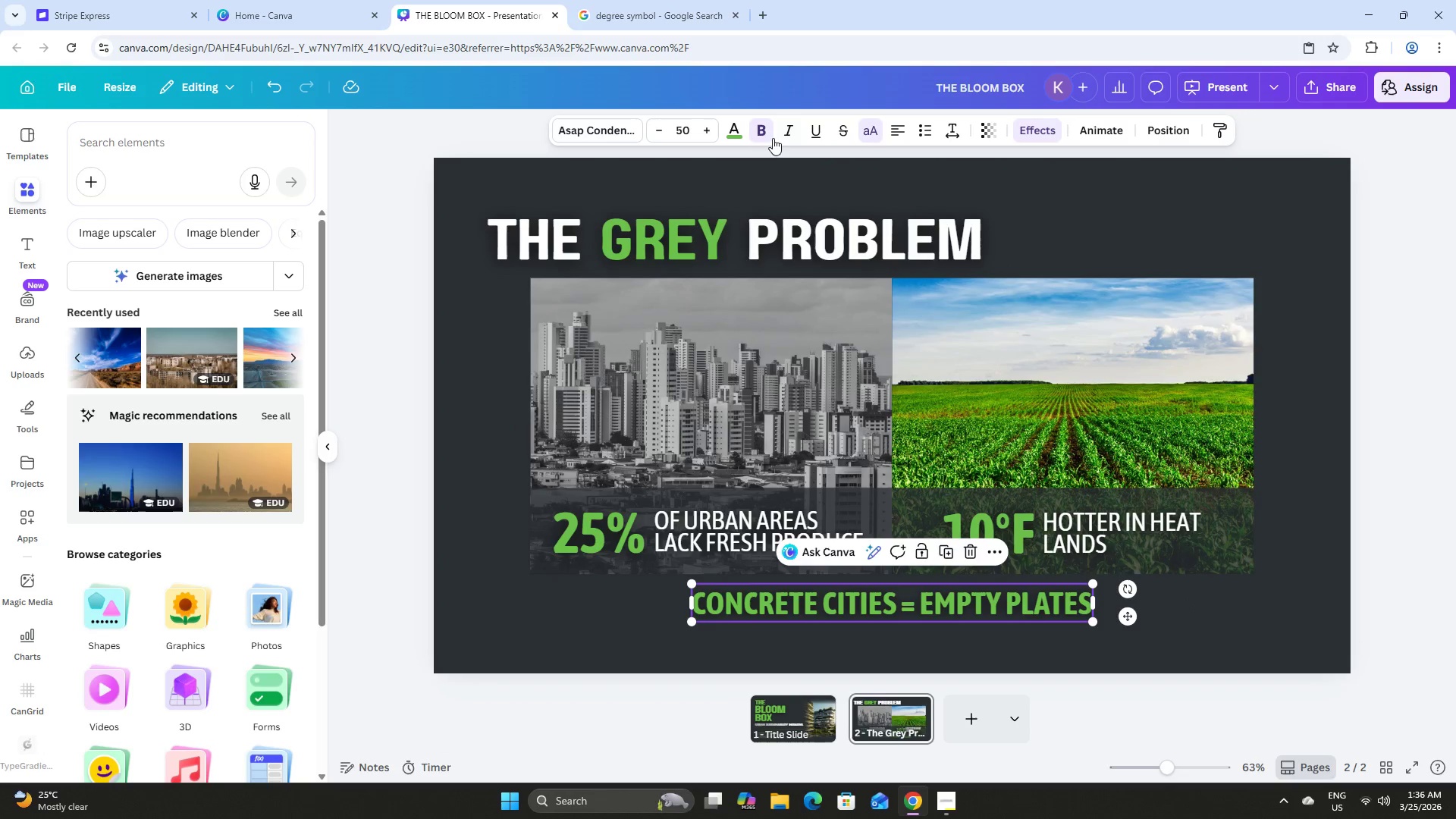 
left_click([733, 129])
 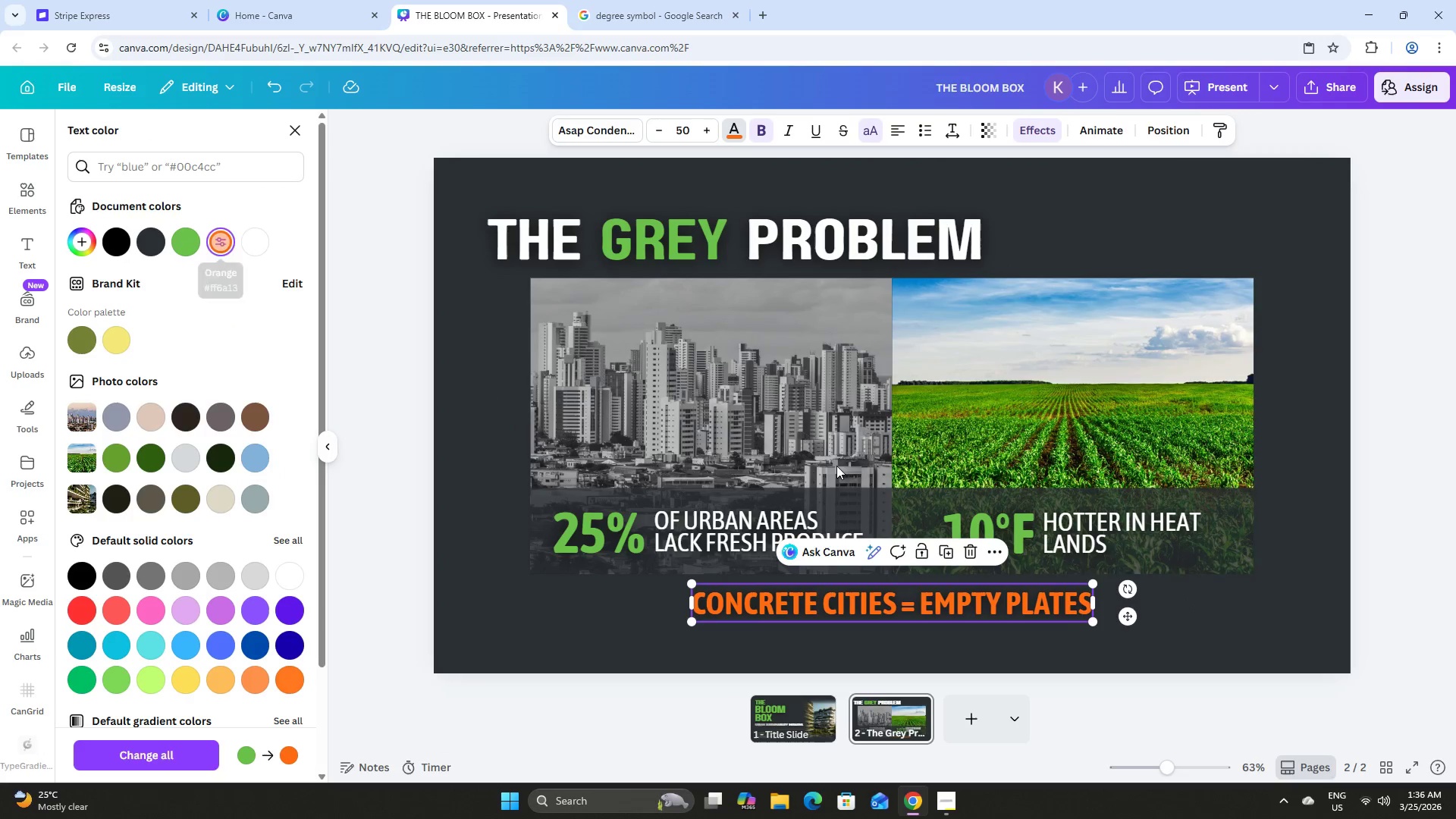 
left_click([1192, 628])
 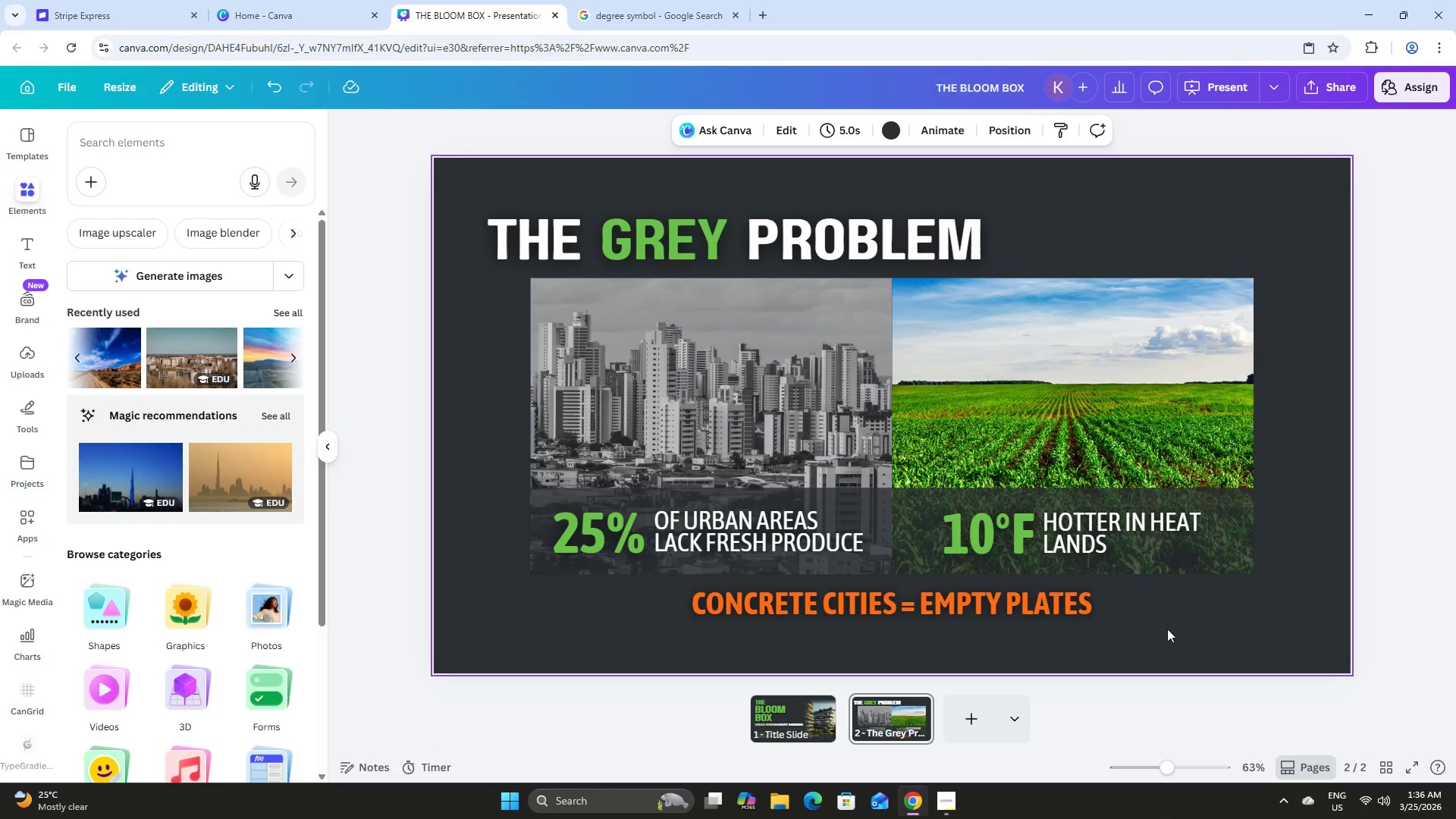 
wait(5.99)
 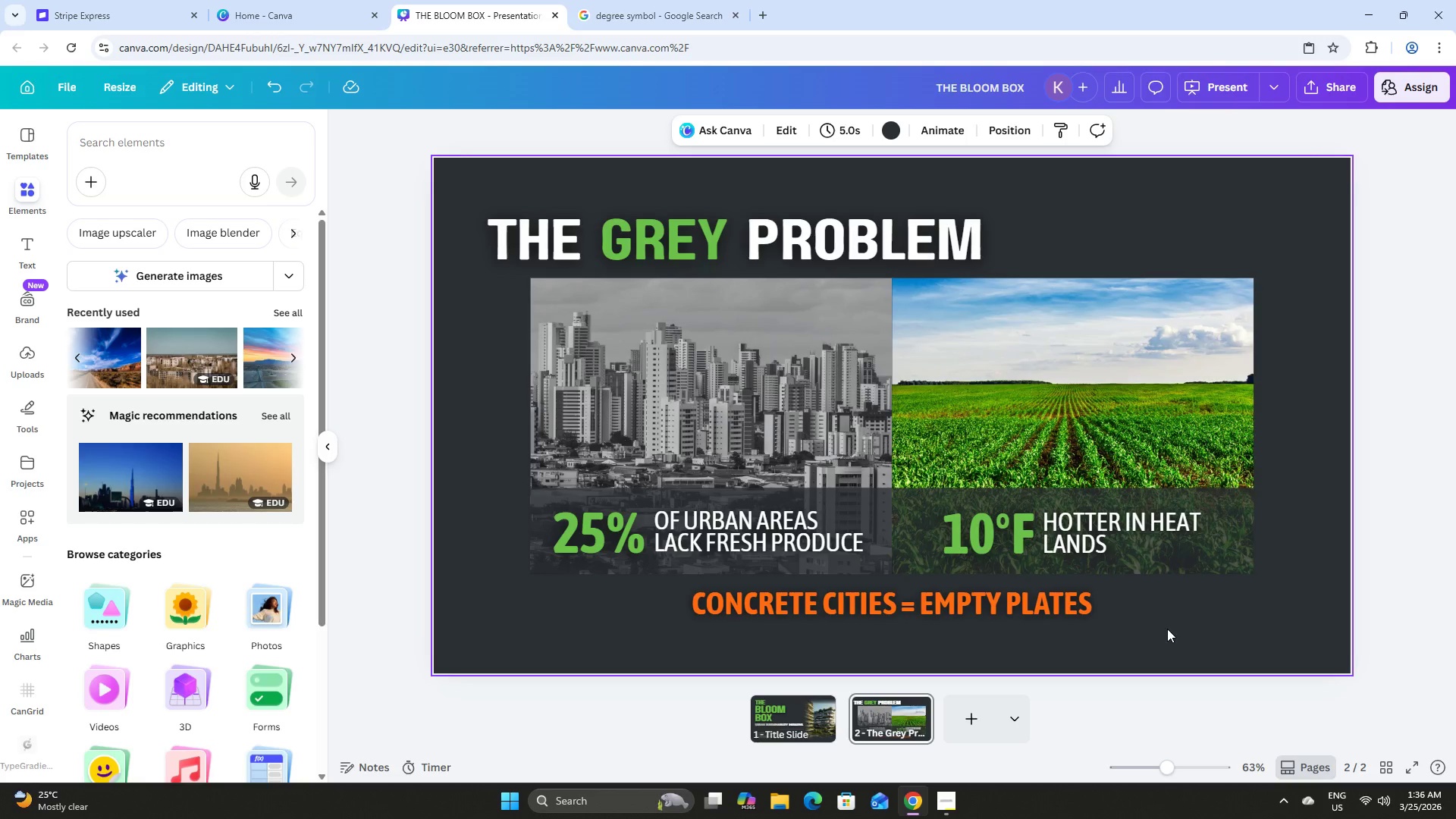 
left_click([946, 794])